 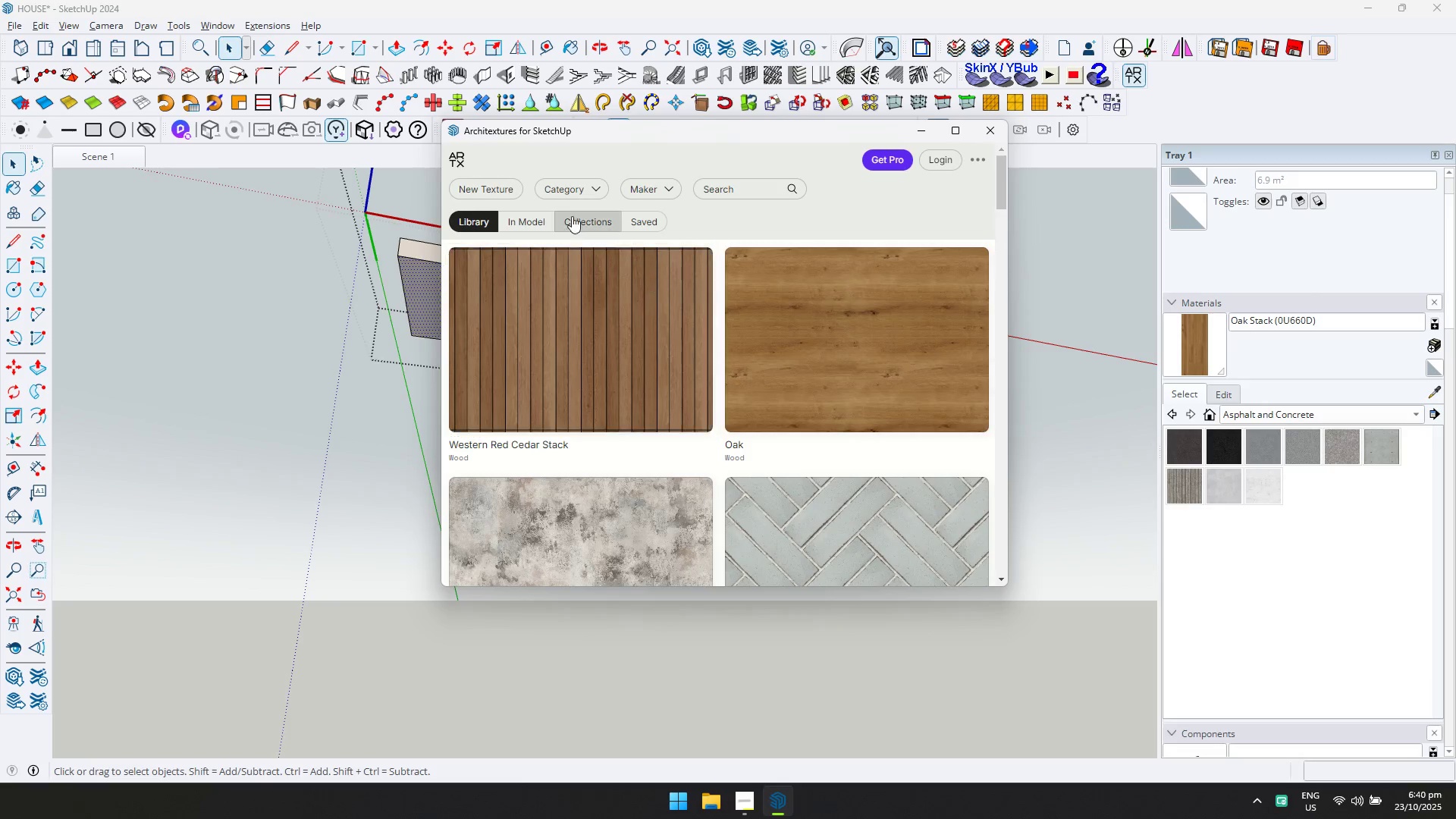 
left_click([572, 196])
 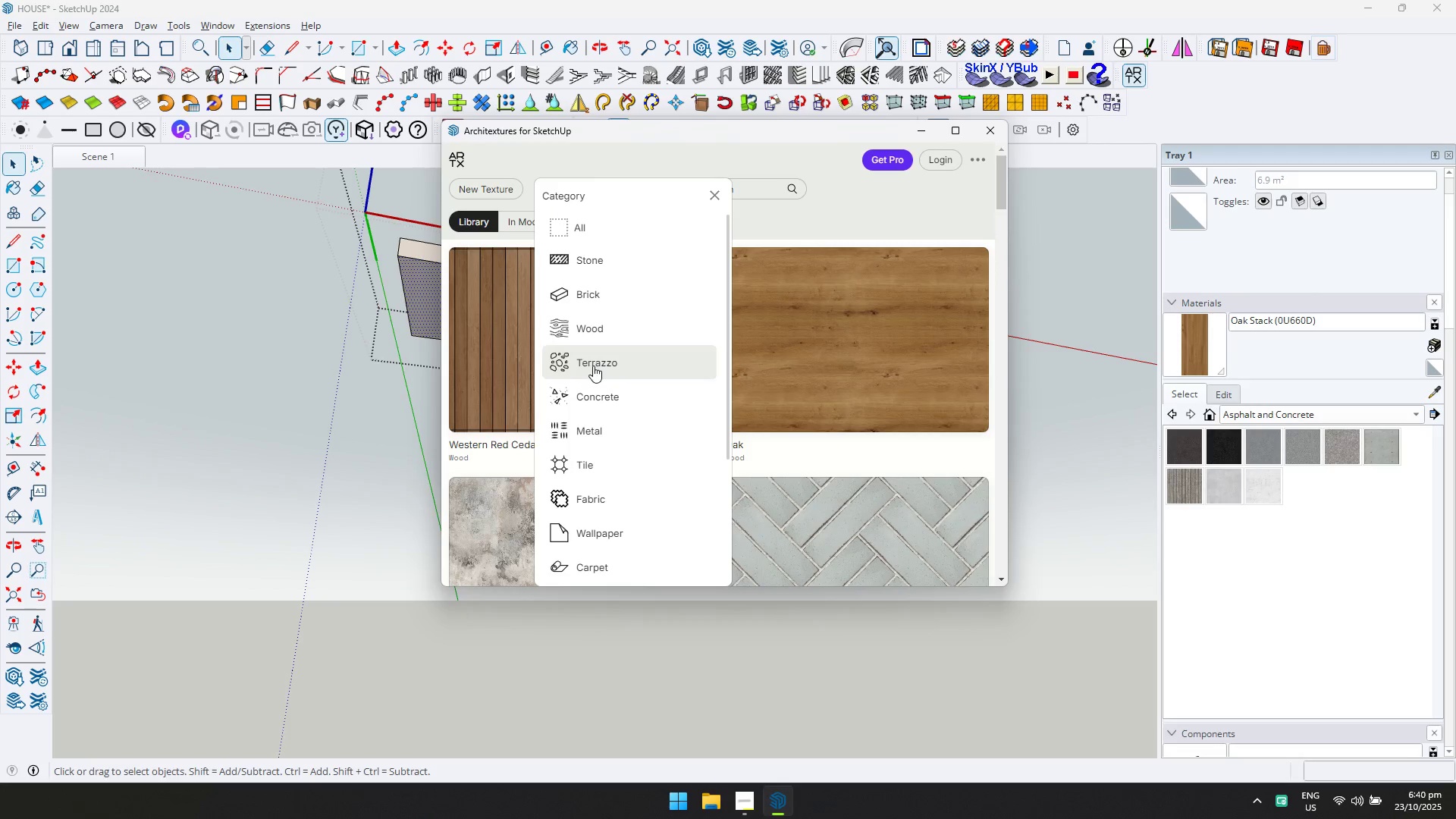 
left_click([601, 332])
 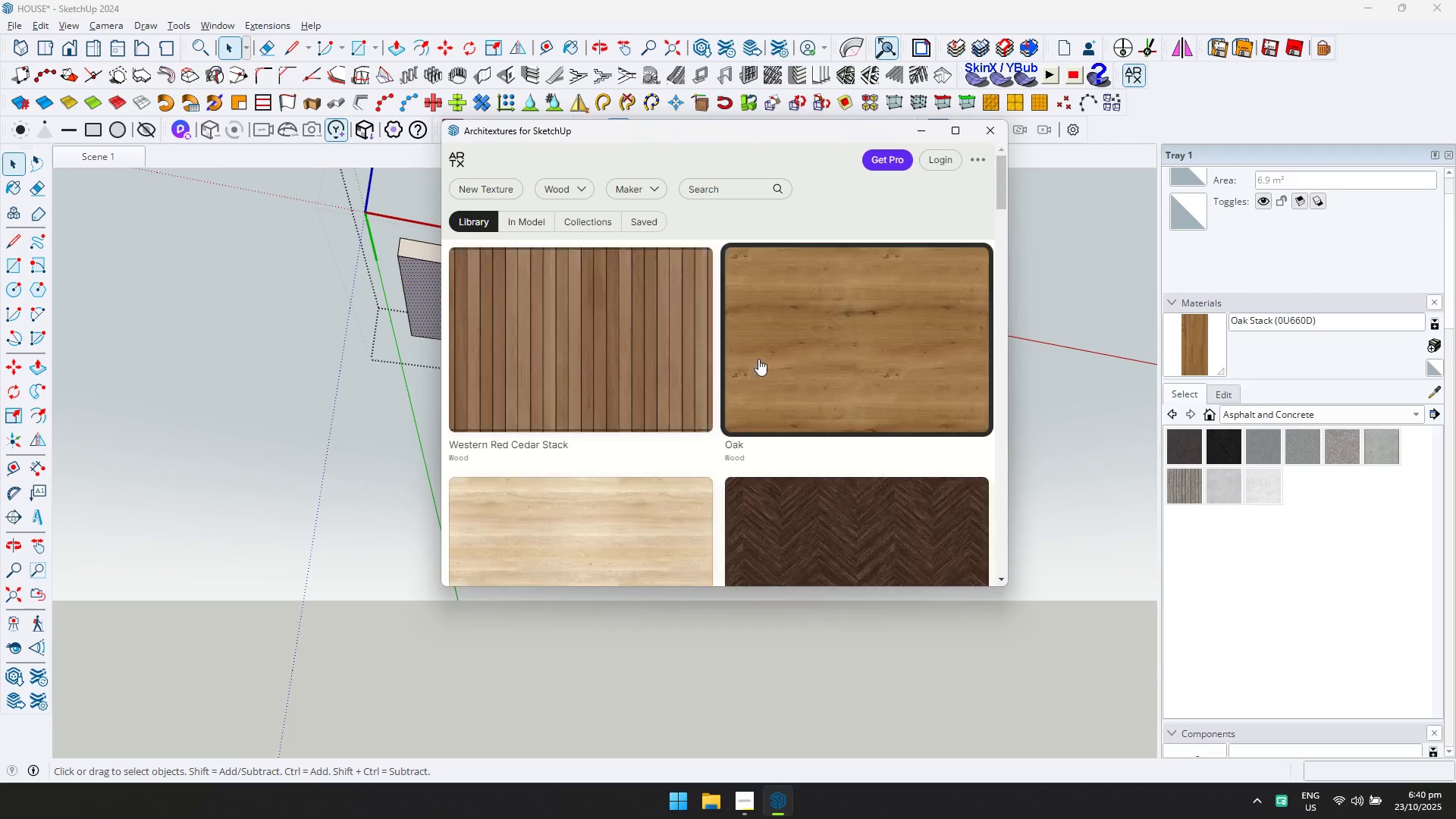 
scroll: coordinate [676, 341], scroll_direction: down, amount: 2.0
 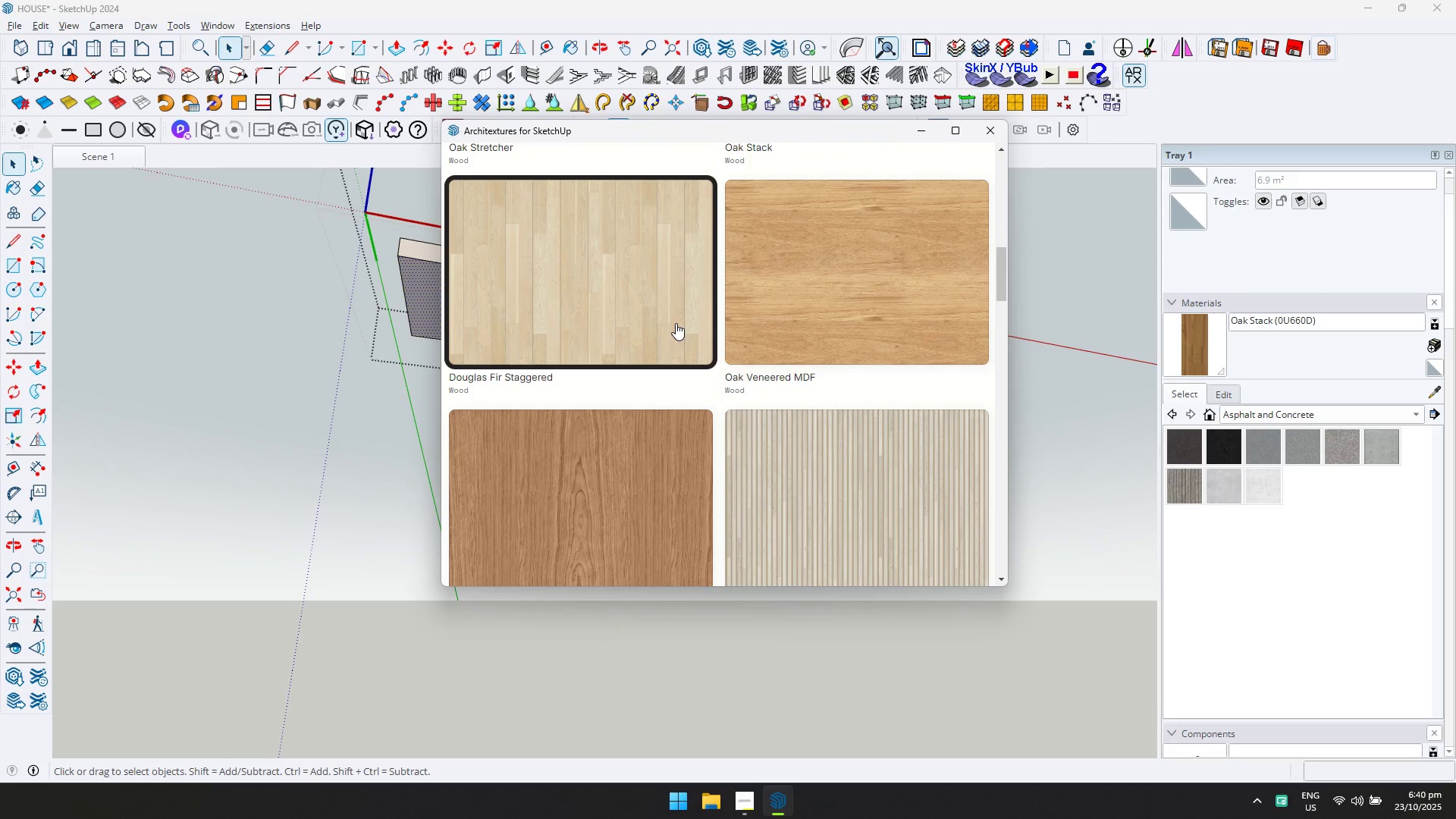 
left_click([676, 323])
 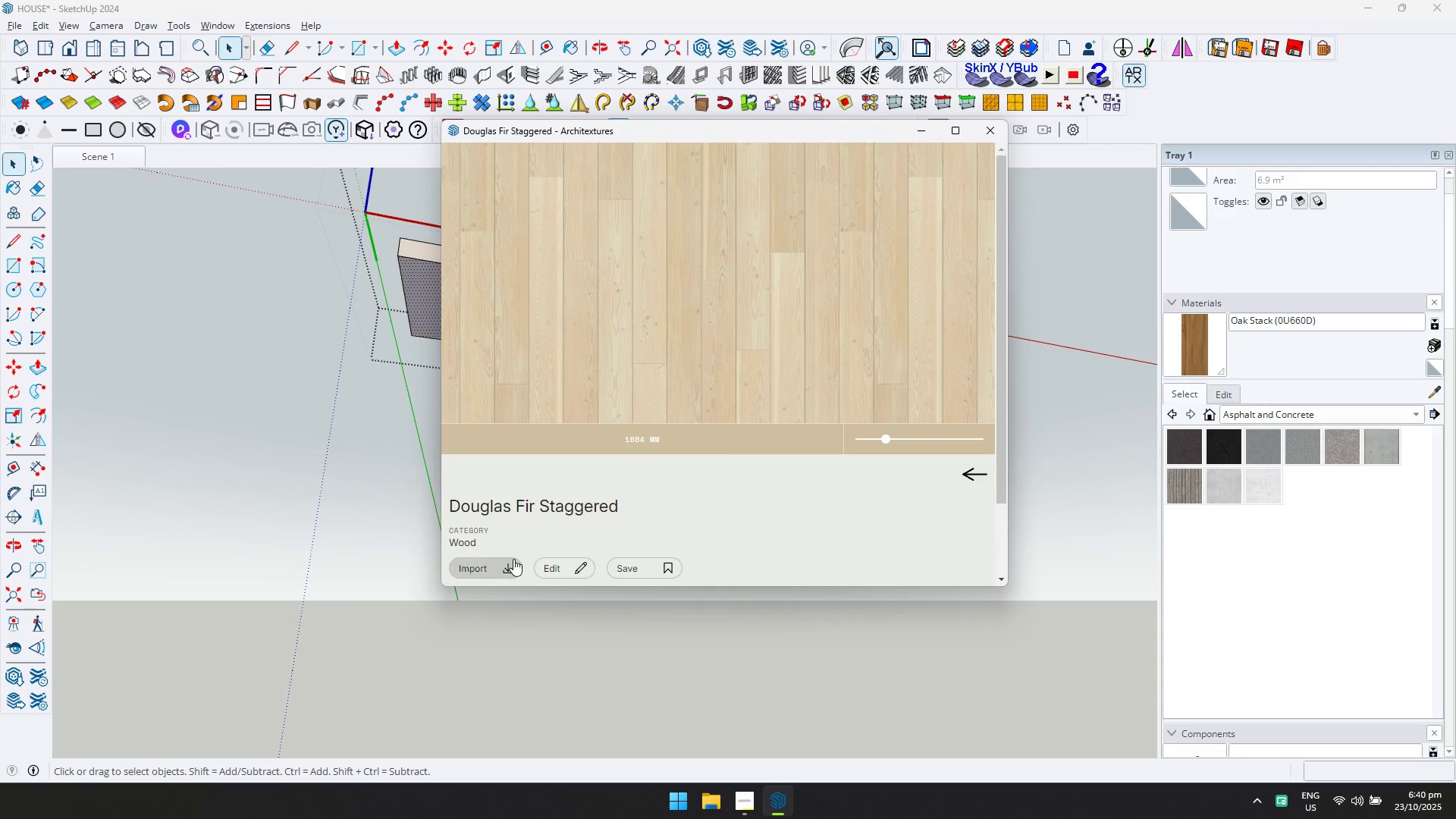 
left_click([511, 560])
 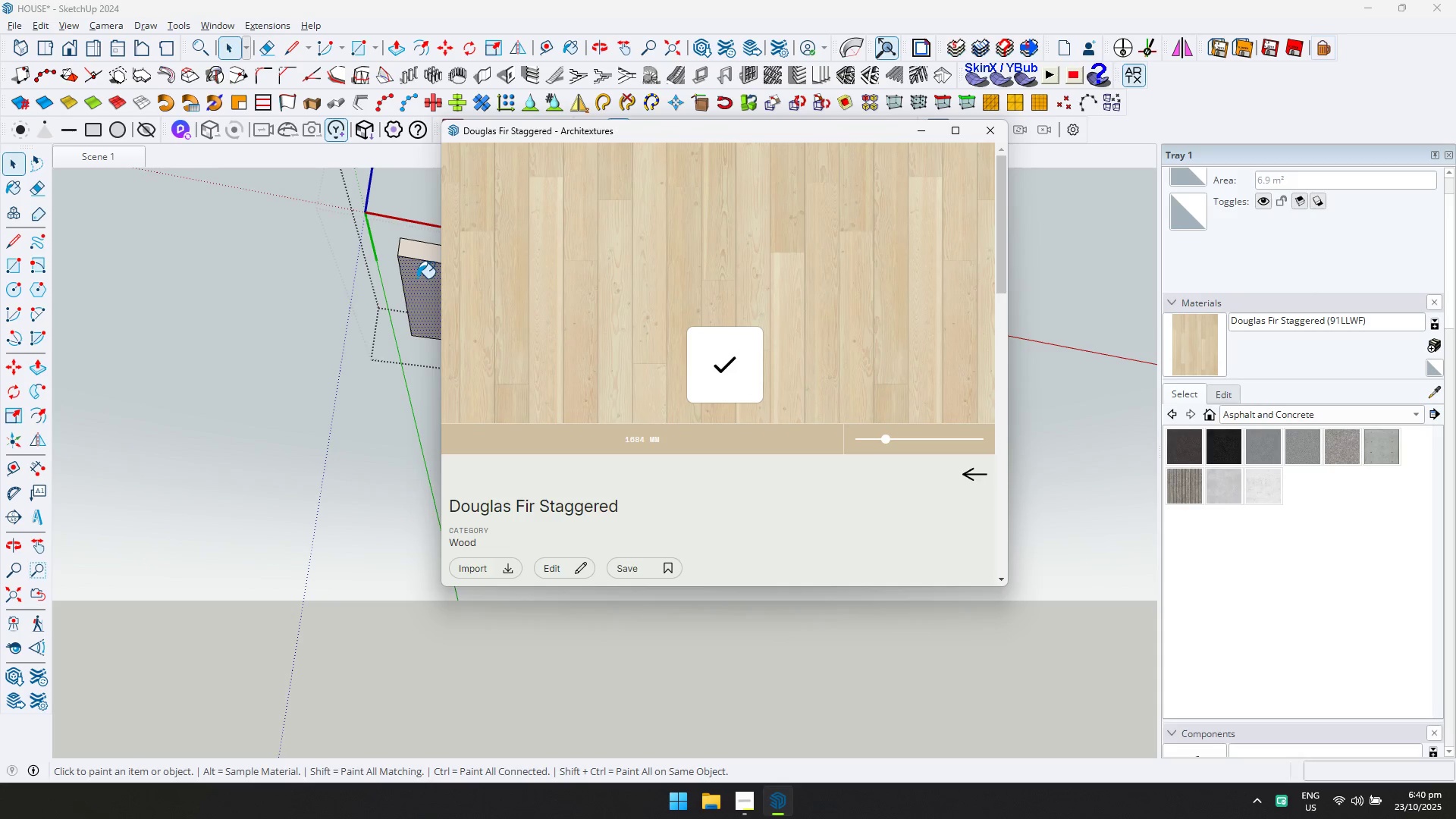 
key(D)
 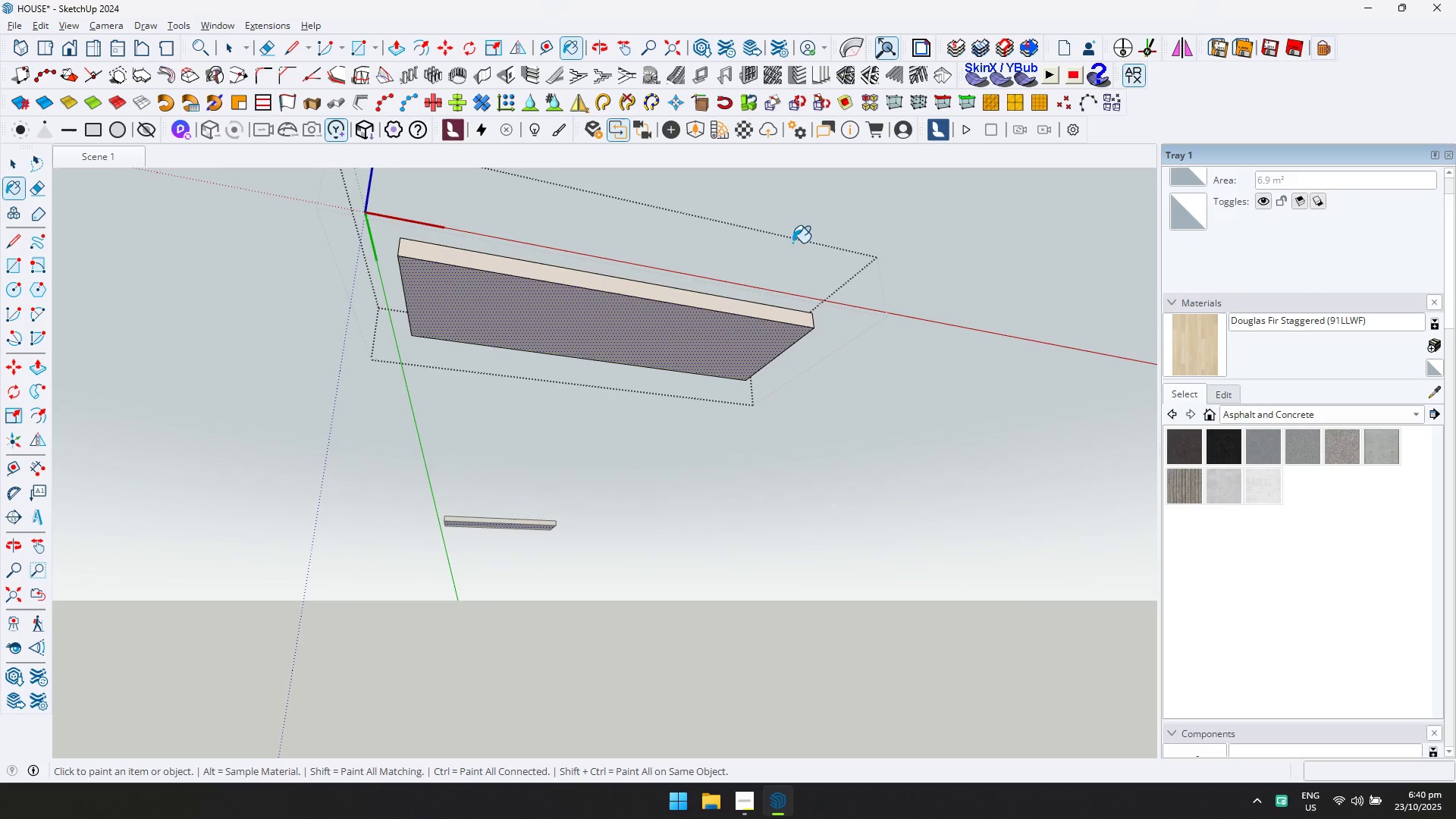 
double_click([636, 321])
 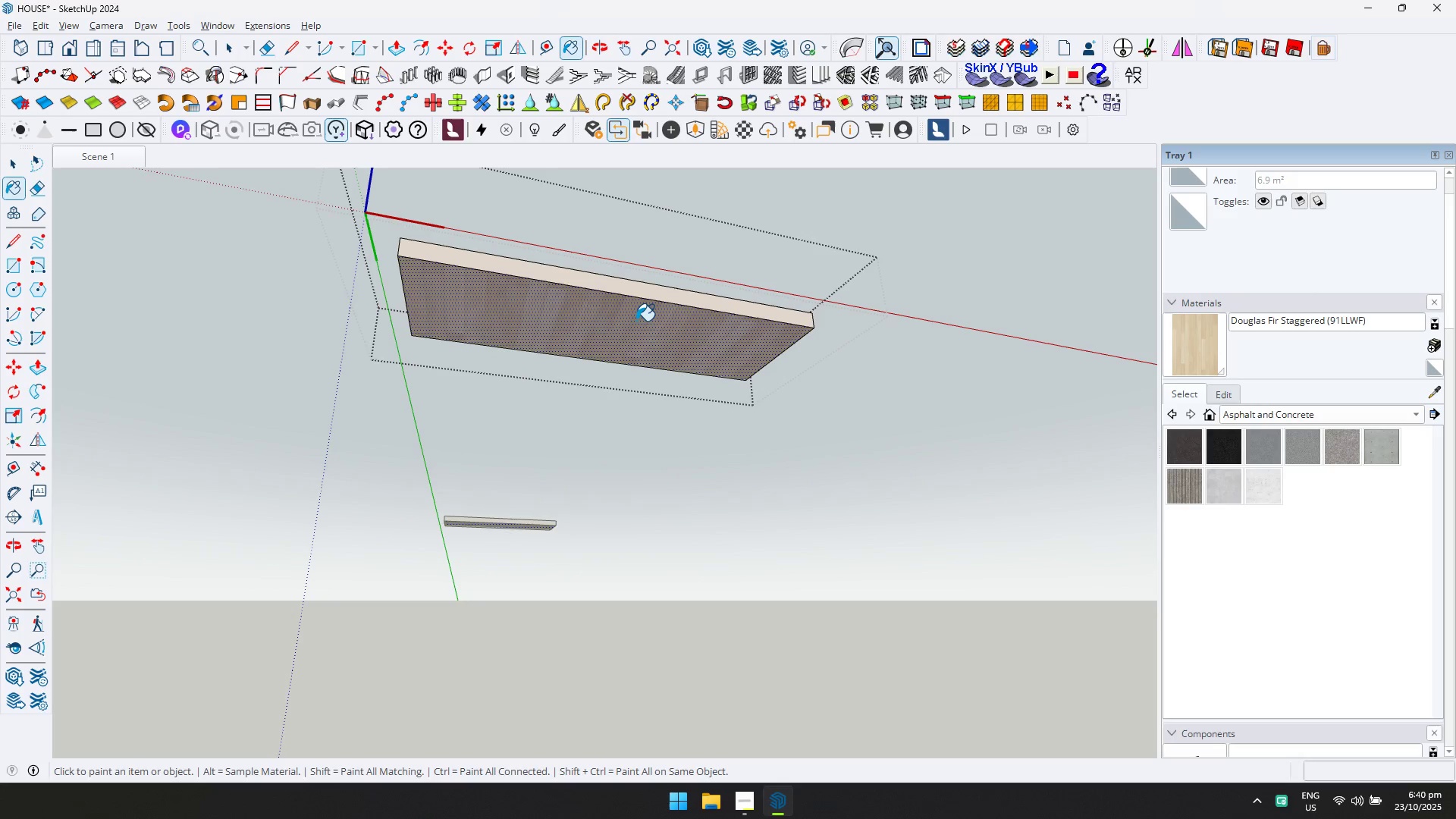 
key(Escape)
 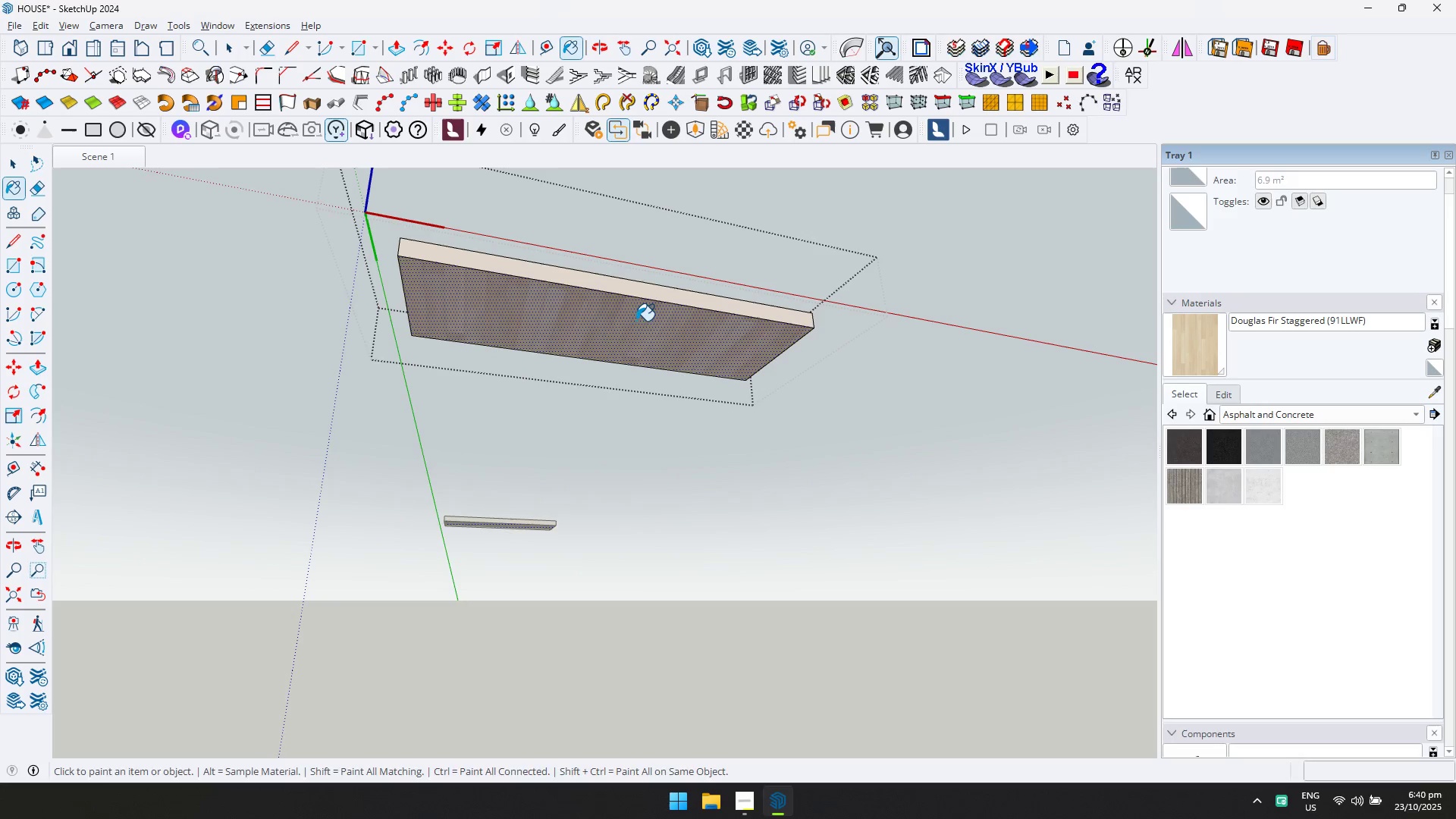 
key(Space)
 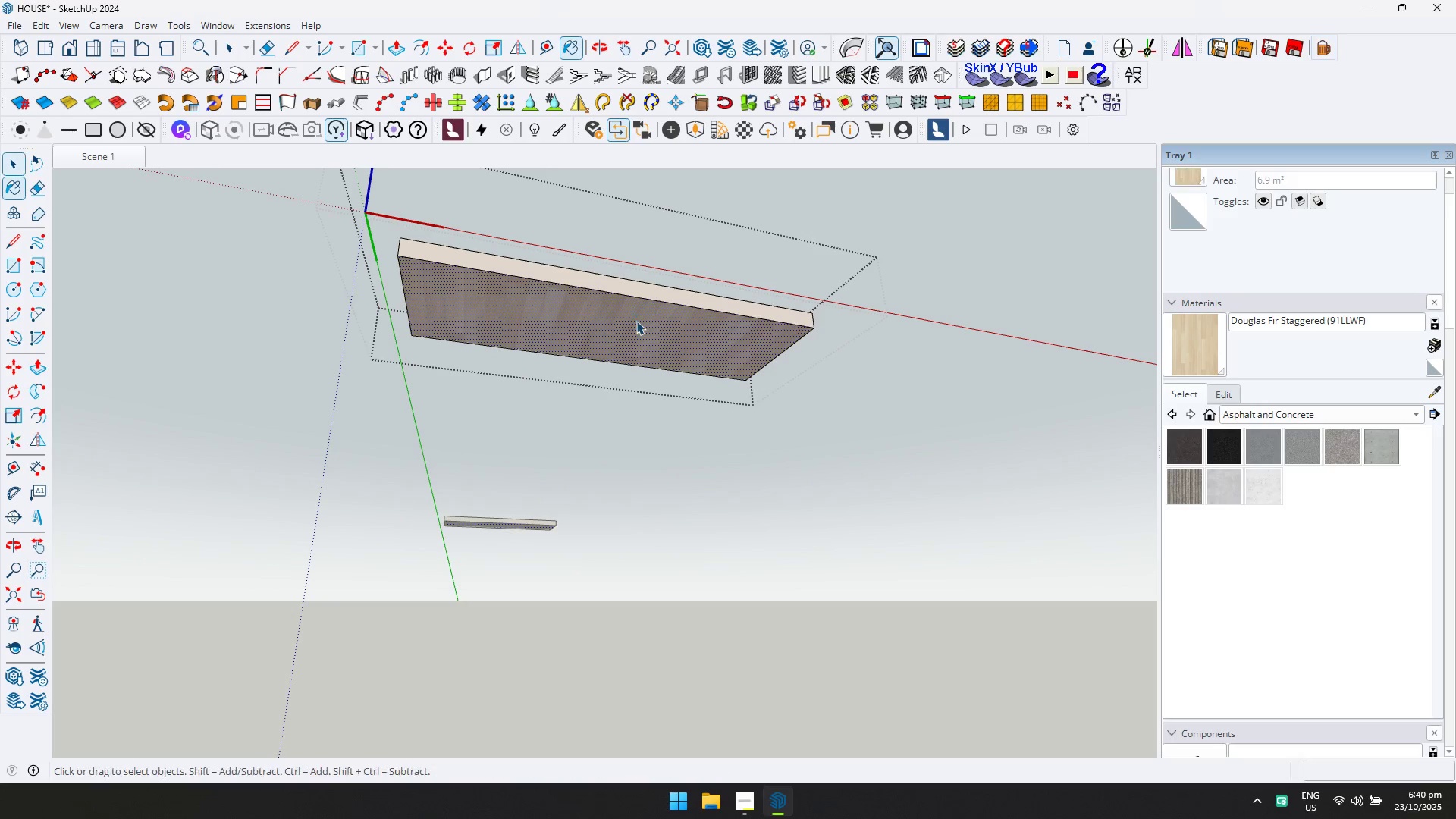 
key(Escape)
 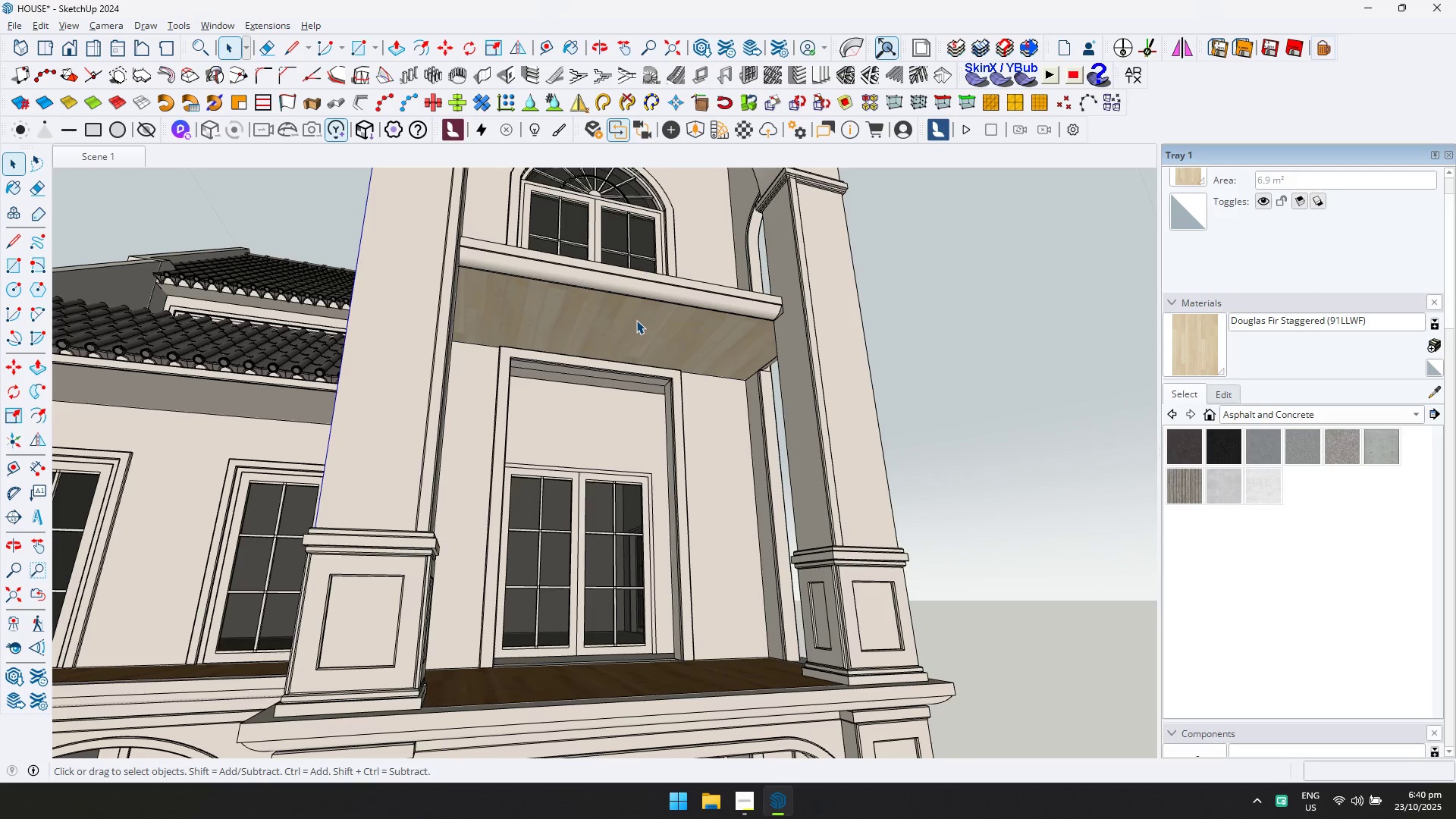 
scroll: coordinate [647, 232], scroll_direction: down, amount: 3.0
 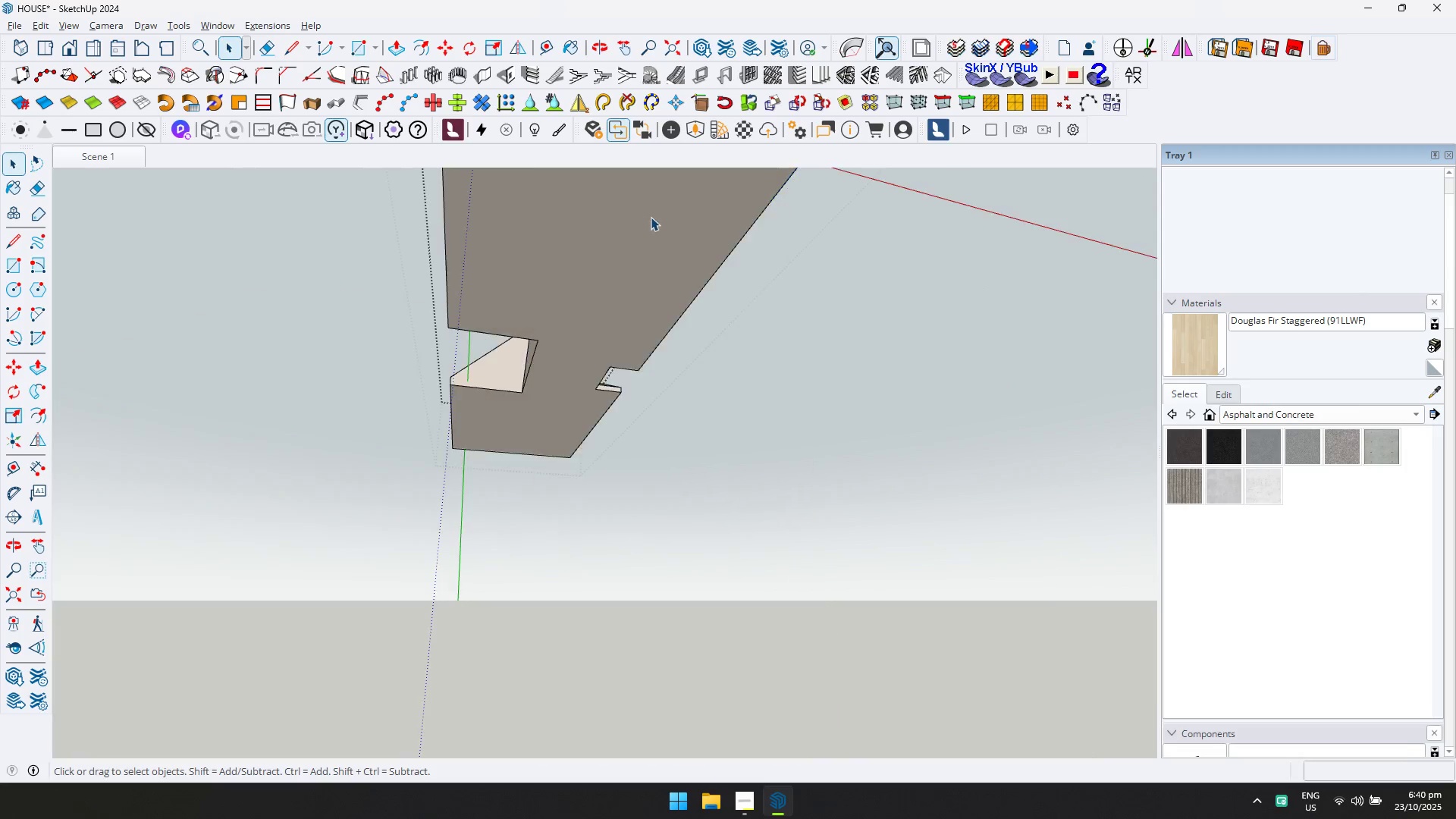 
hold_key(key=ShiftLeft, duration=0.35)
 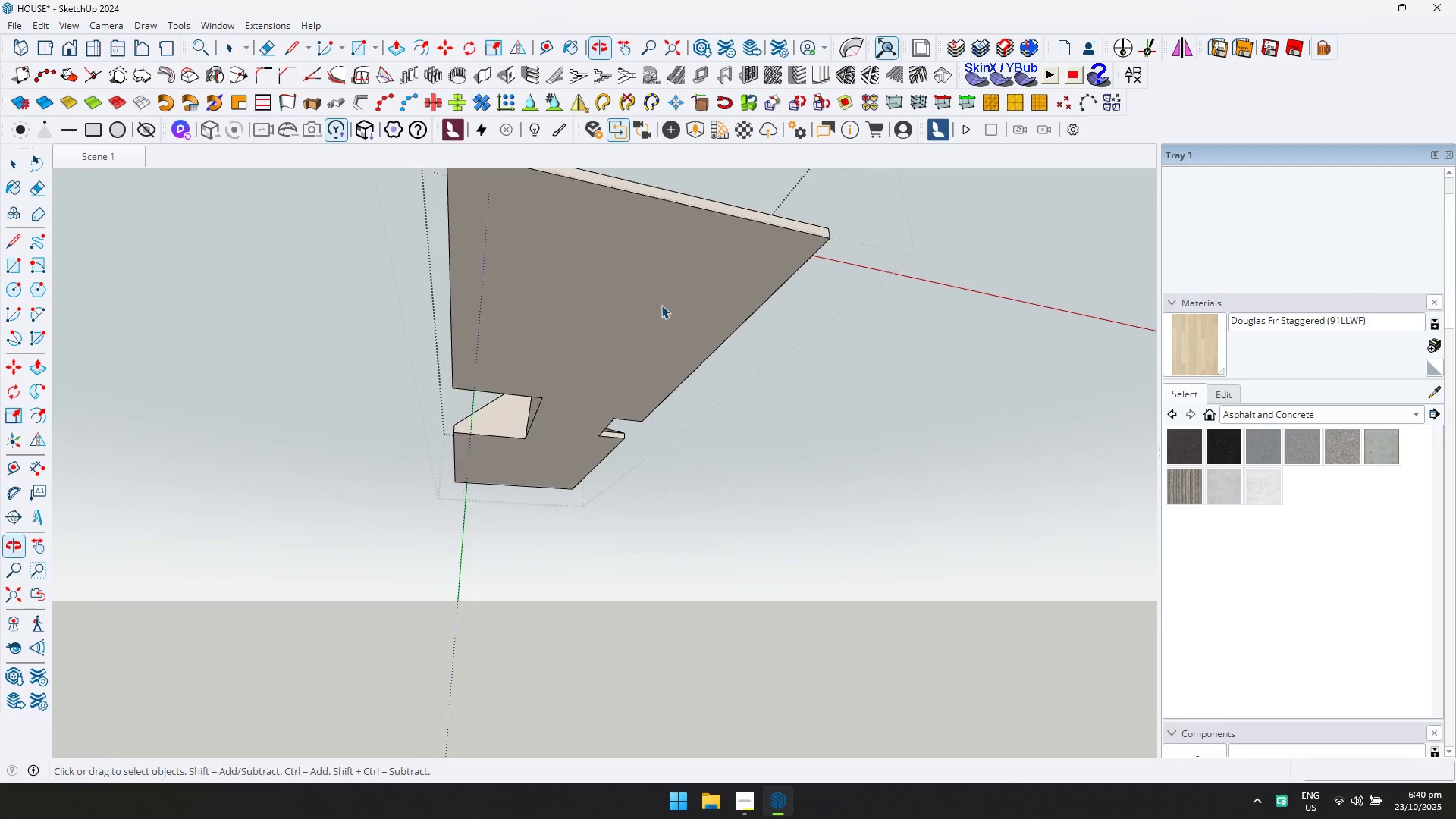 
scroll: coordinate [660, 289], scroll_direction: up, amount: 1.0
 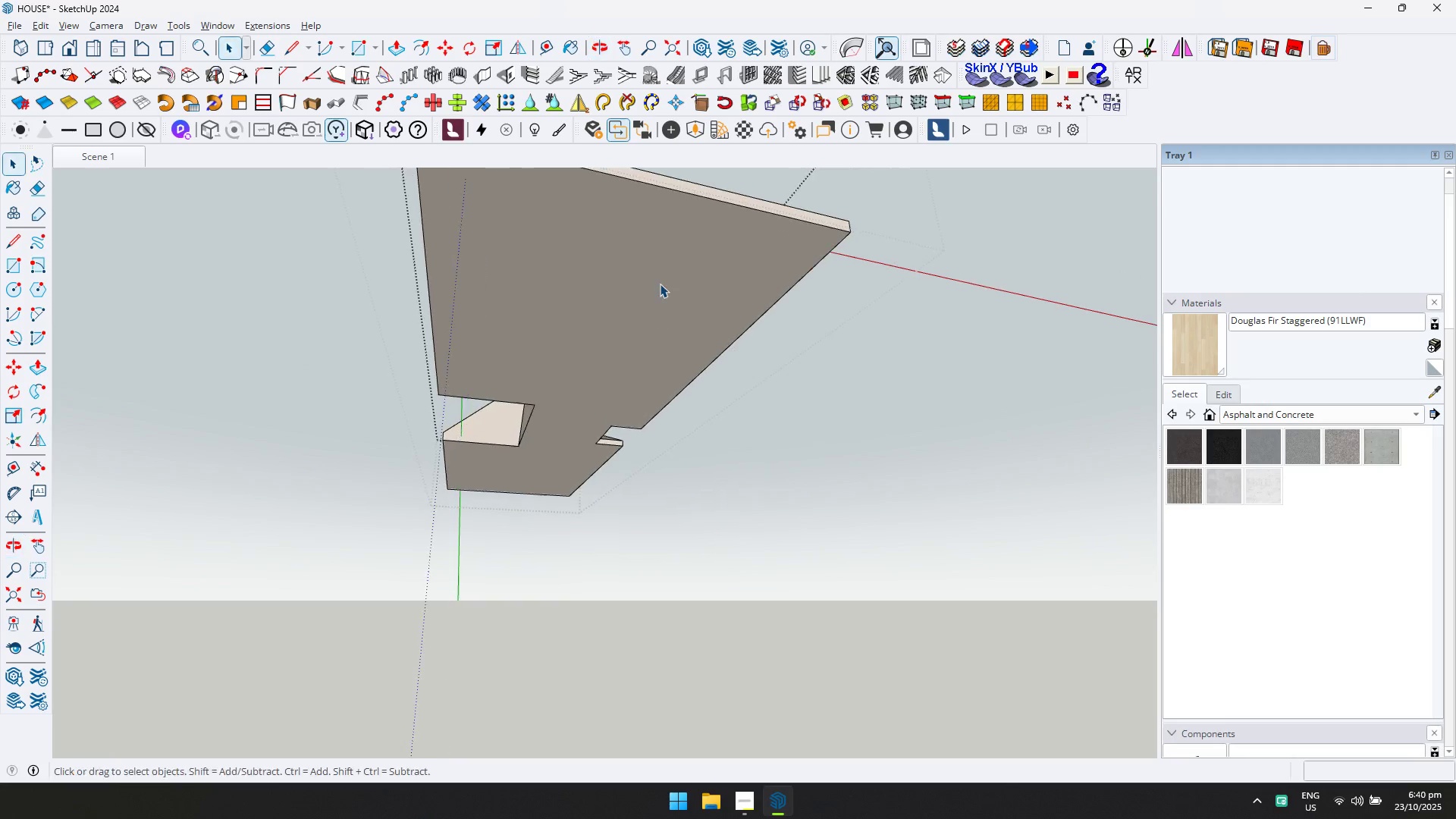 
left_click([660, 278])
 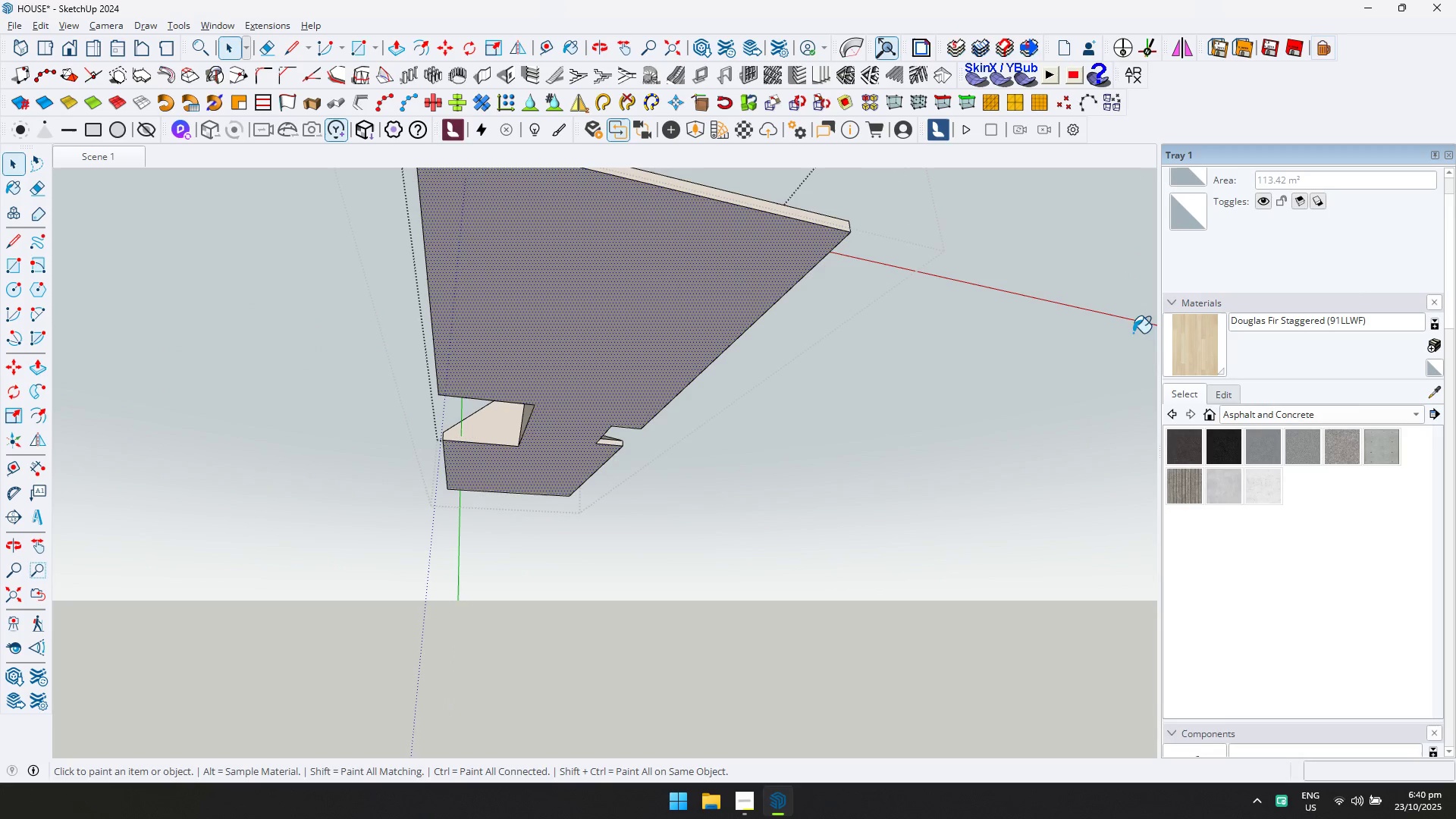 
double_click([720, 255])
 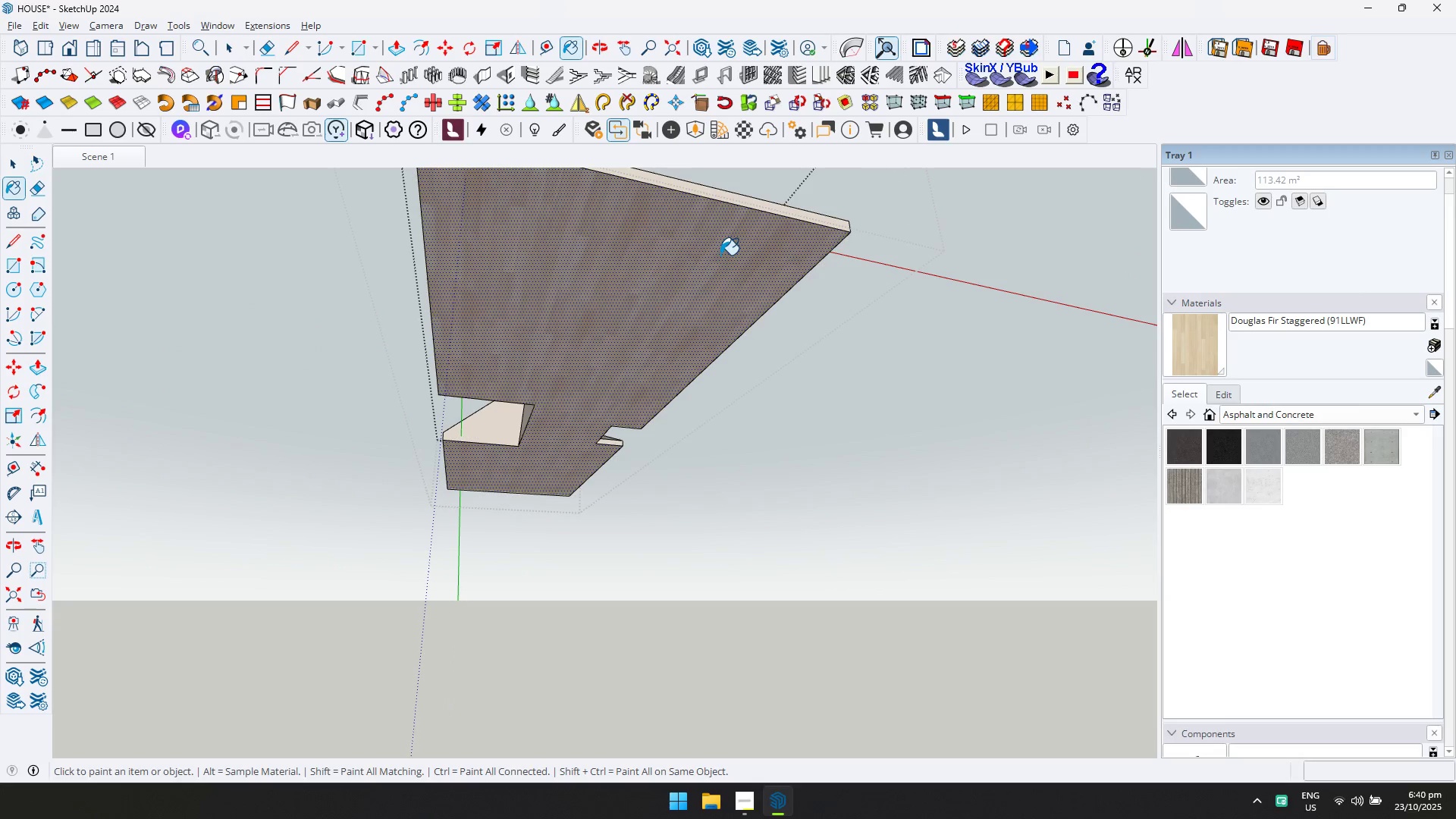 
key(Escape)
 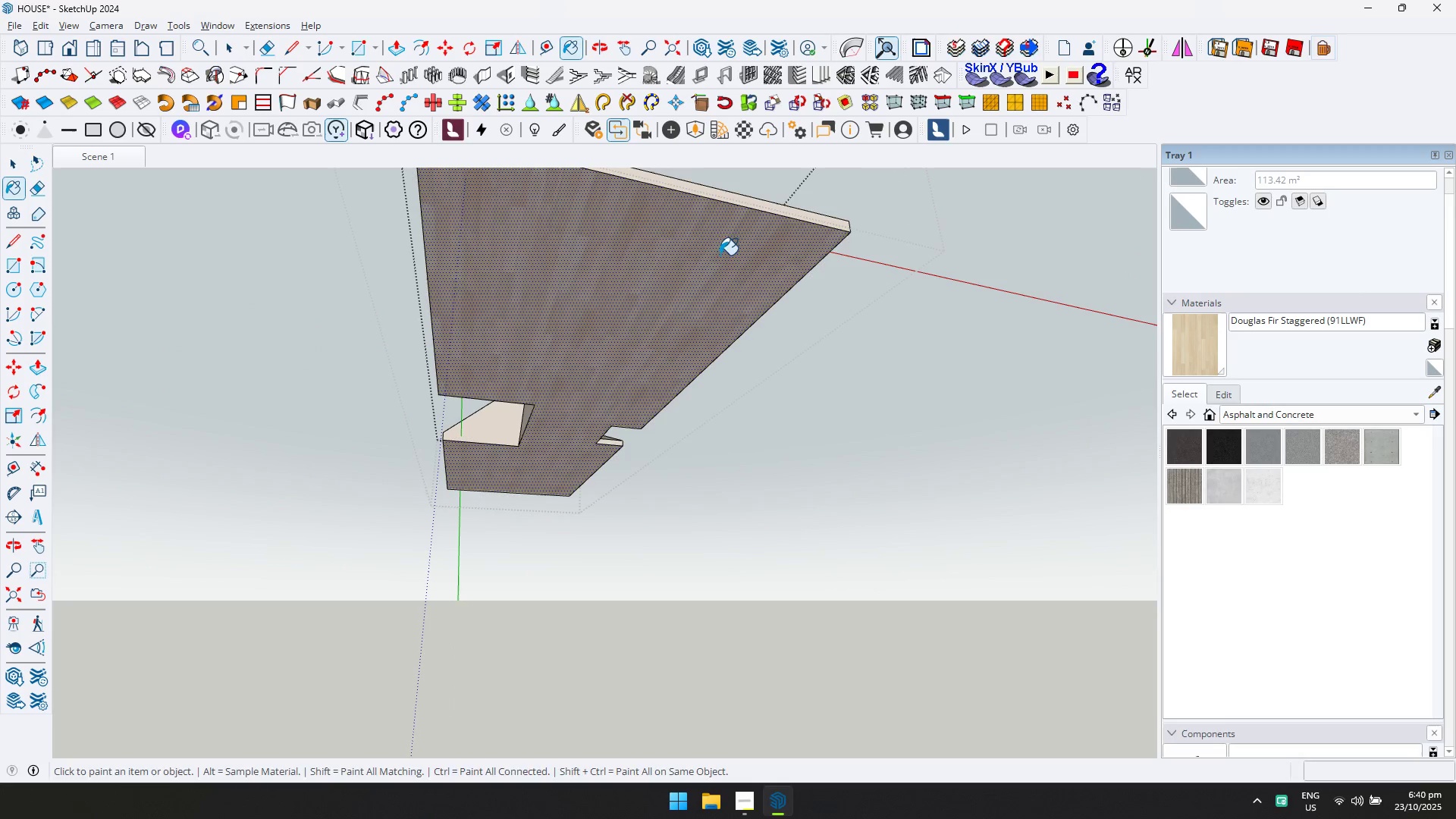 
key(Space)
 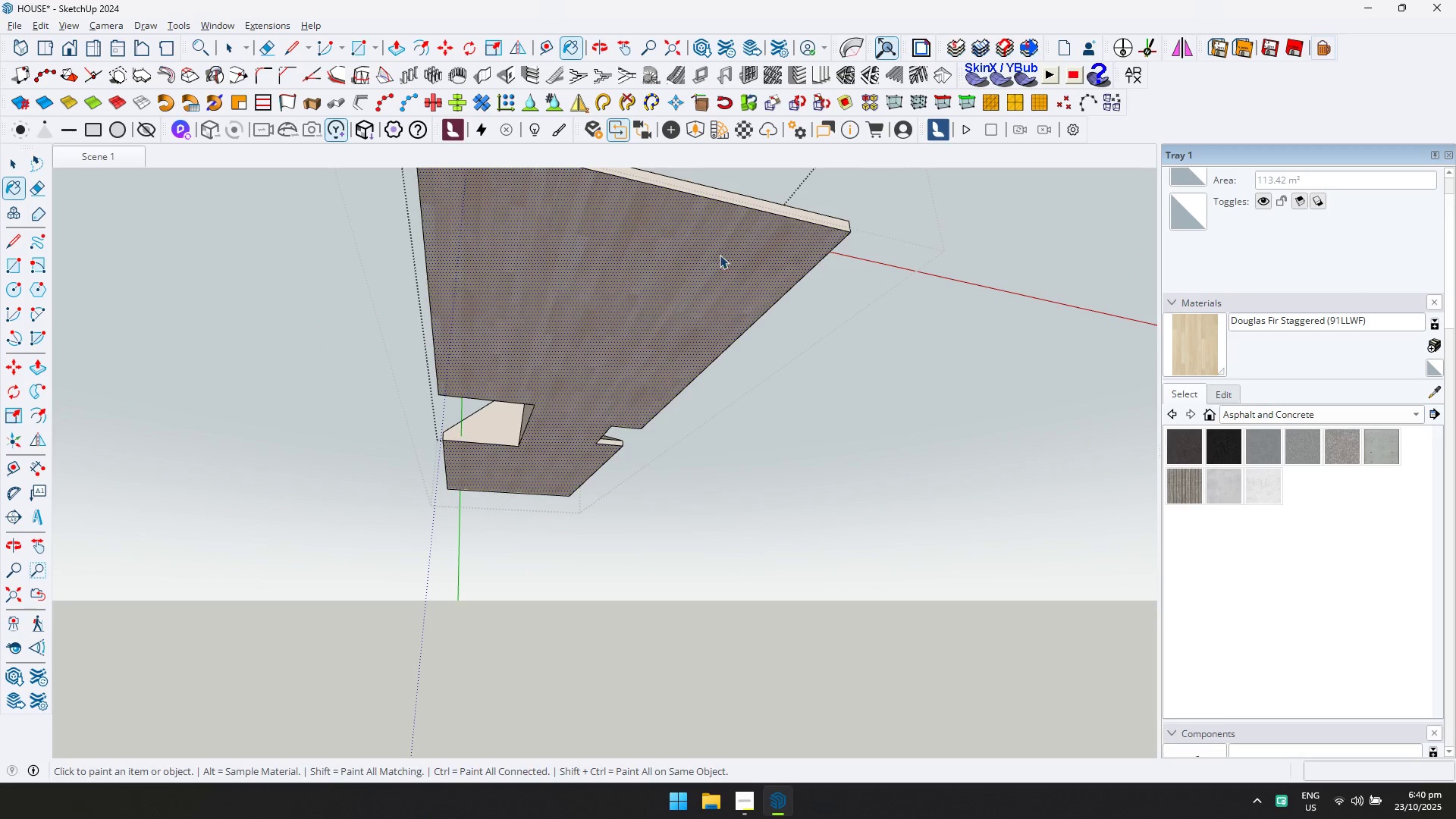 
key(Escape)
 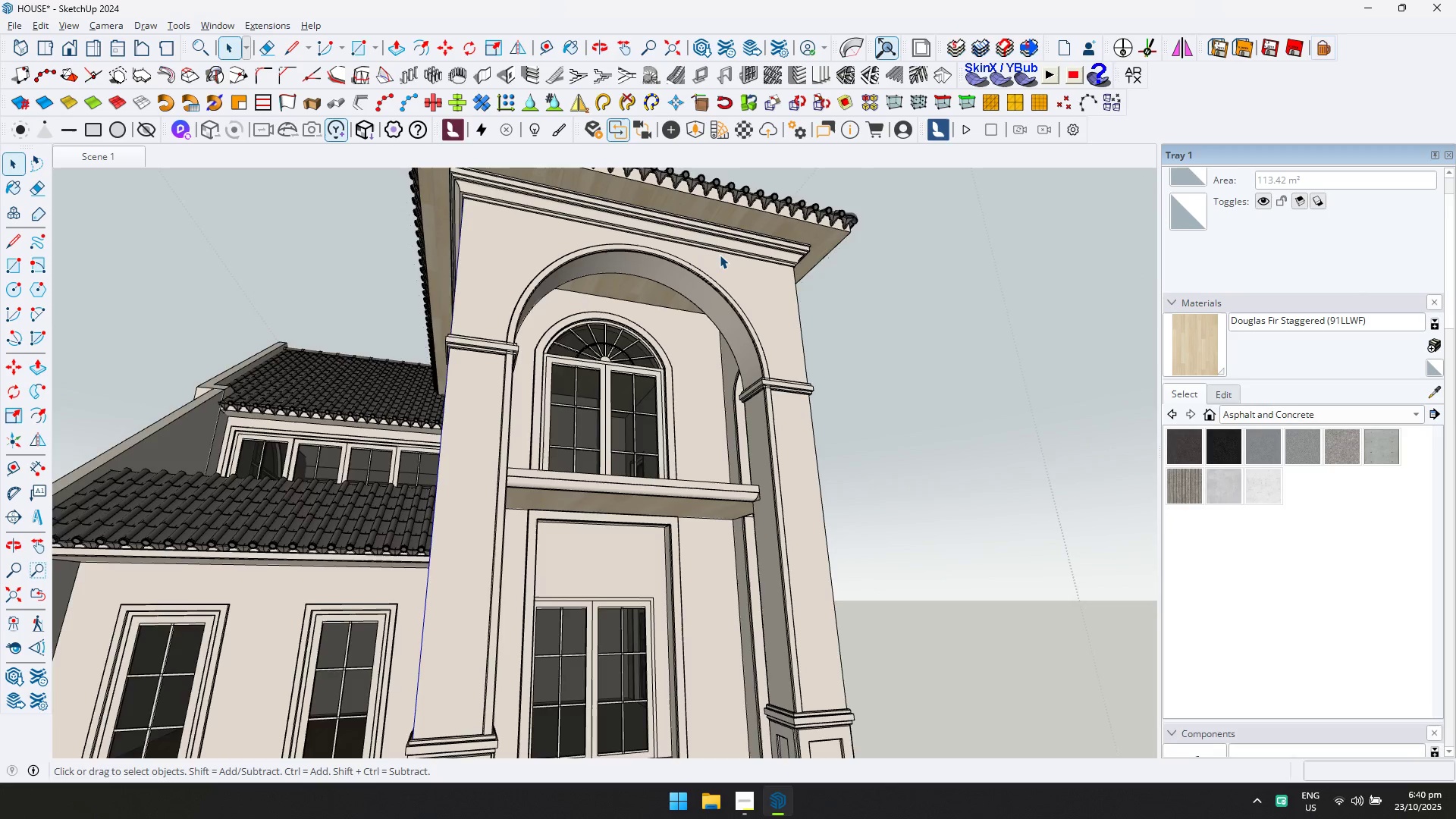 
scroll: coordinate [623, 258], scroll_direction: down, amount: 5.0
 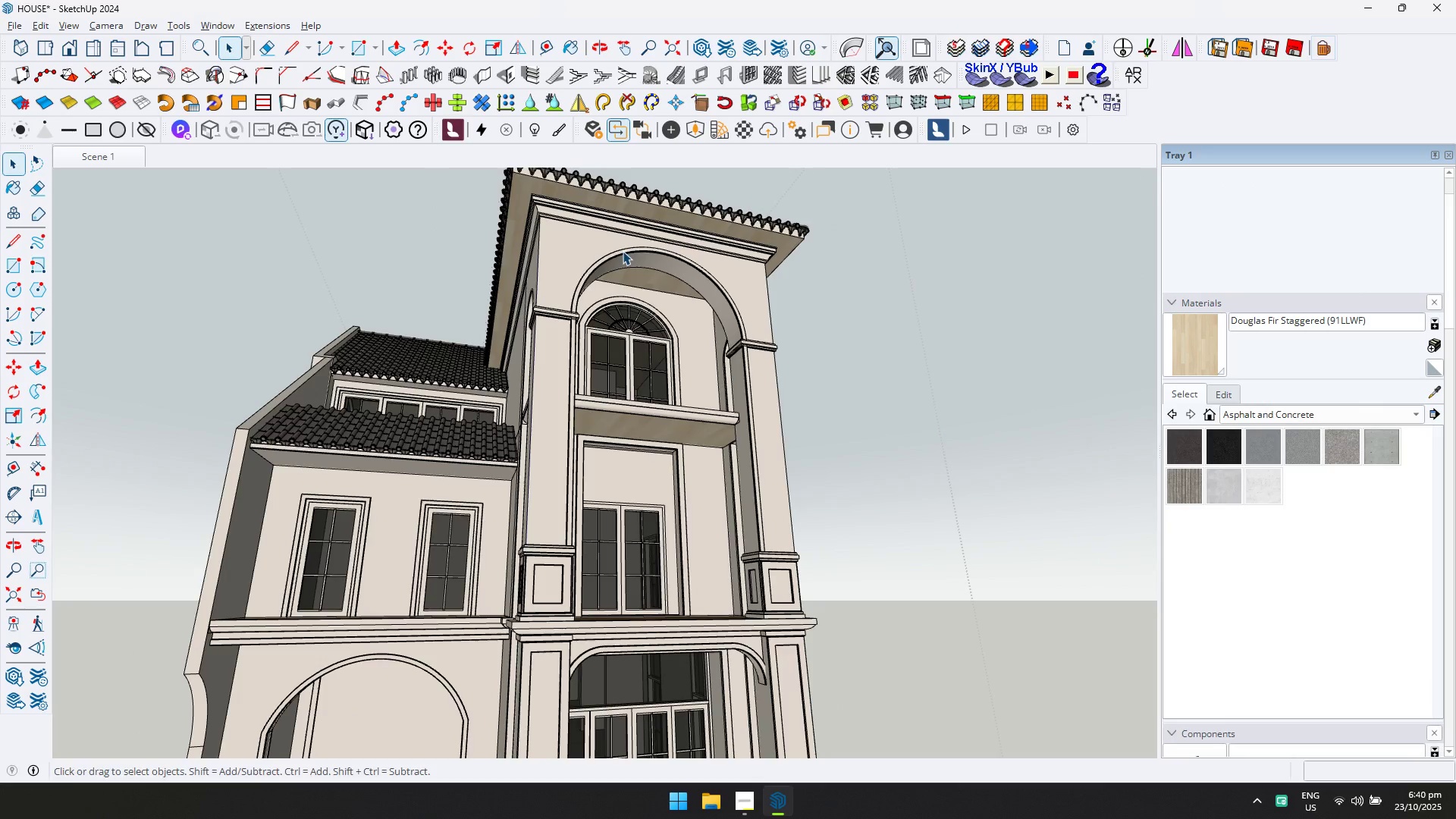 
hold_key(key=ShiftLeft, duration=1.06)
 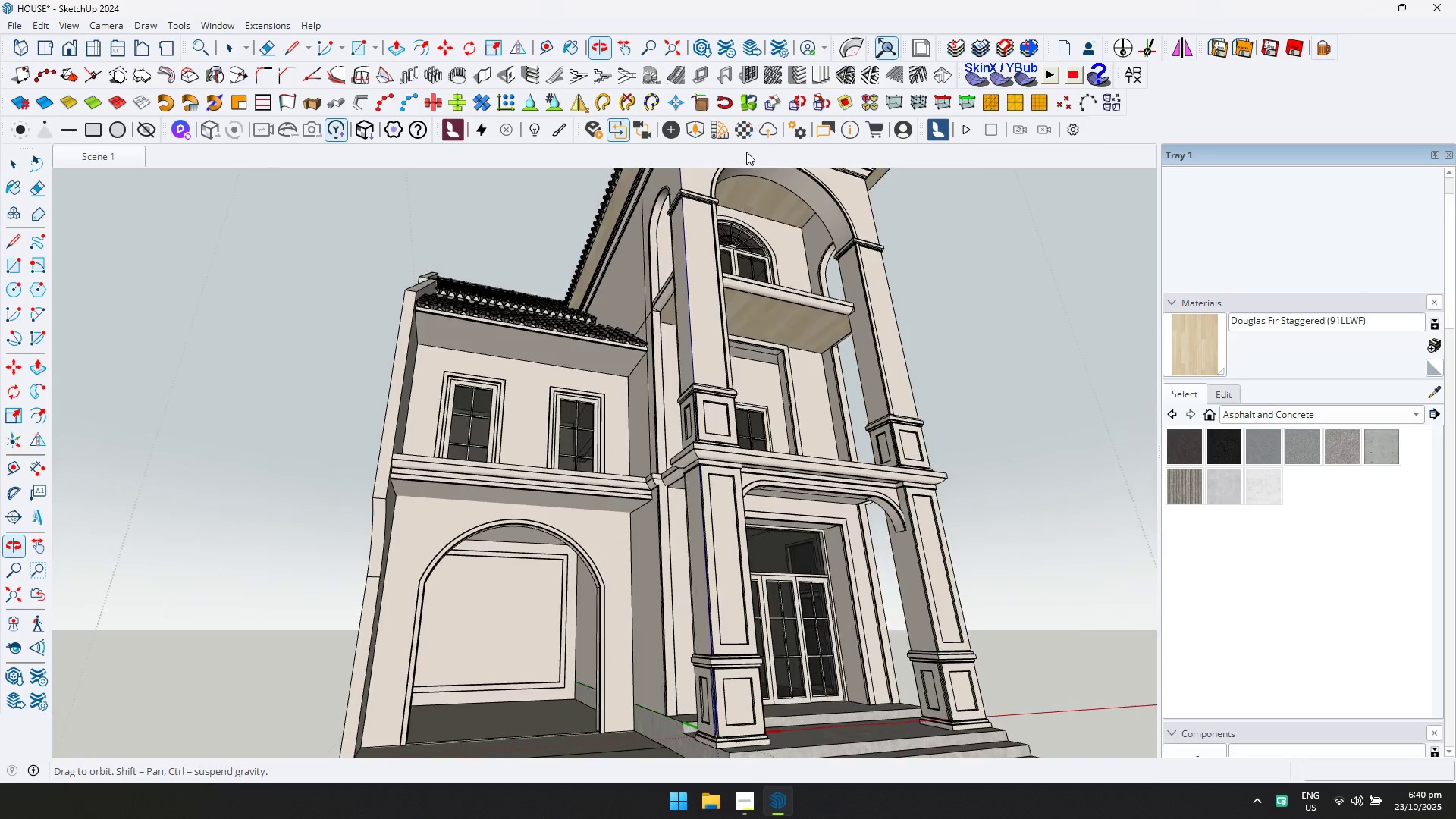 
scroll: coordinate [632, 343], scroll_direction: up, amount: 4.0
 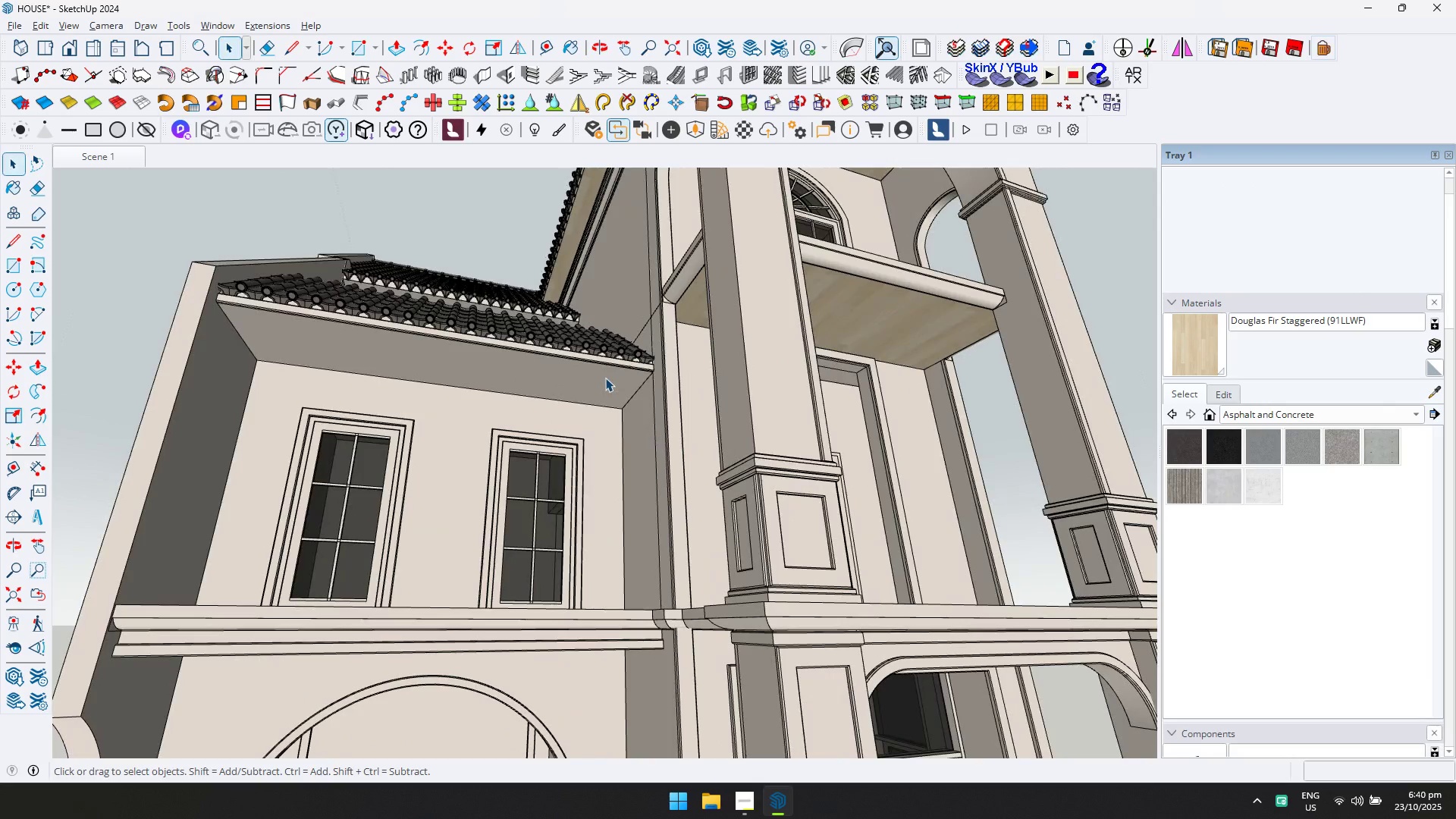 
double_click([604, 378])
 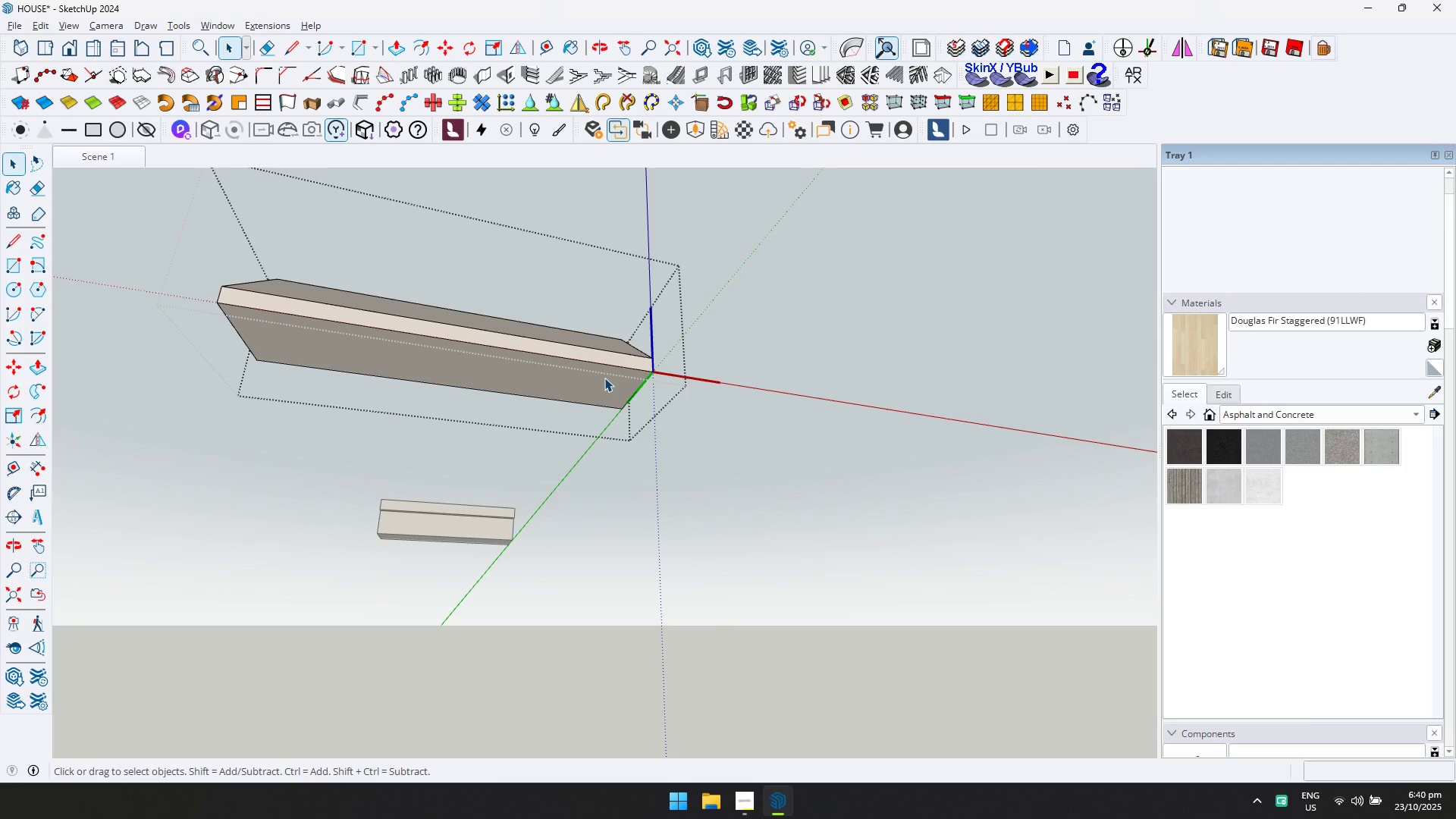 
left_click([604, 378])
 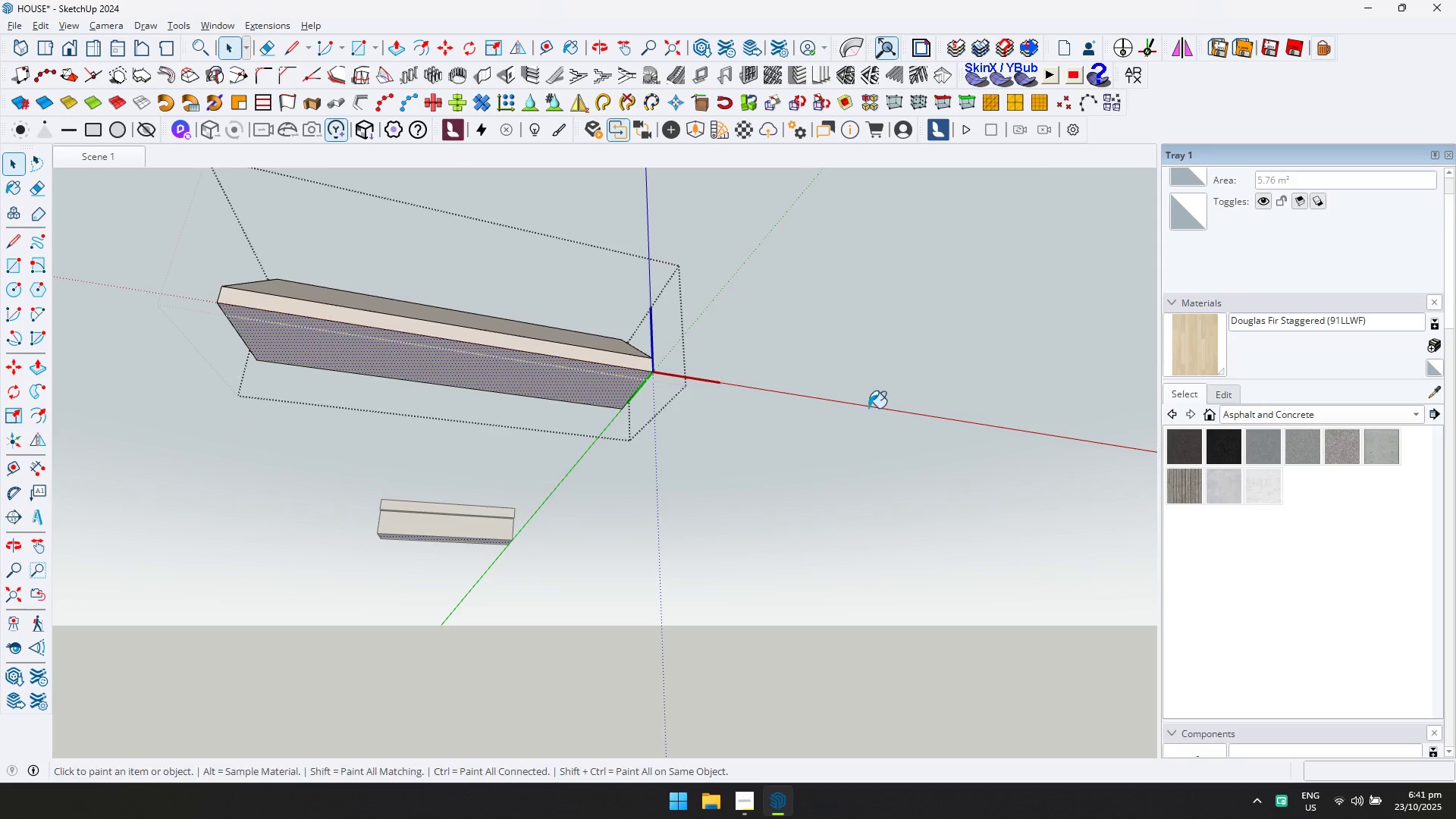 
double_click([540, 386])
 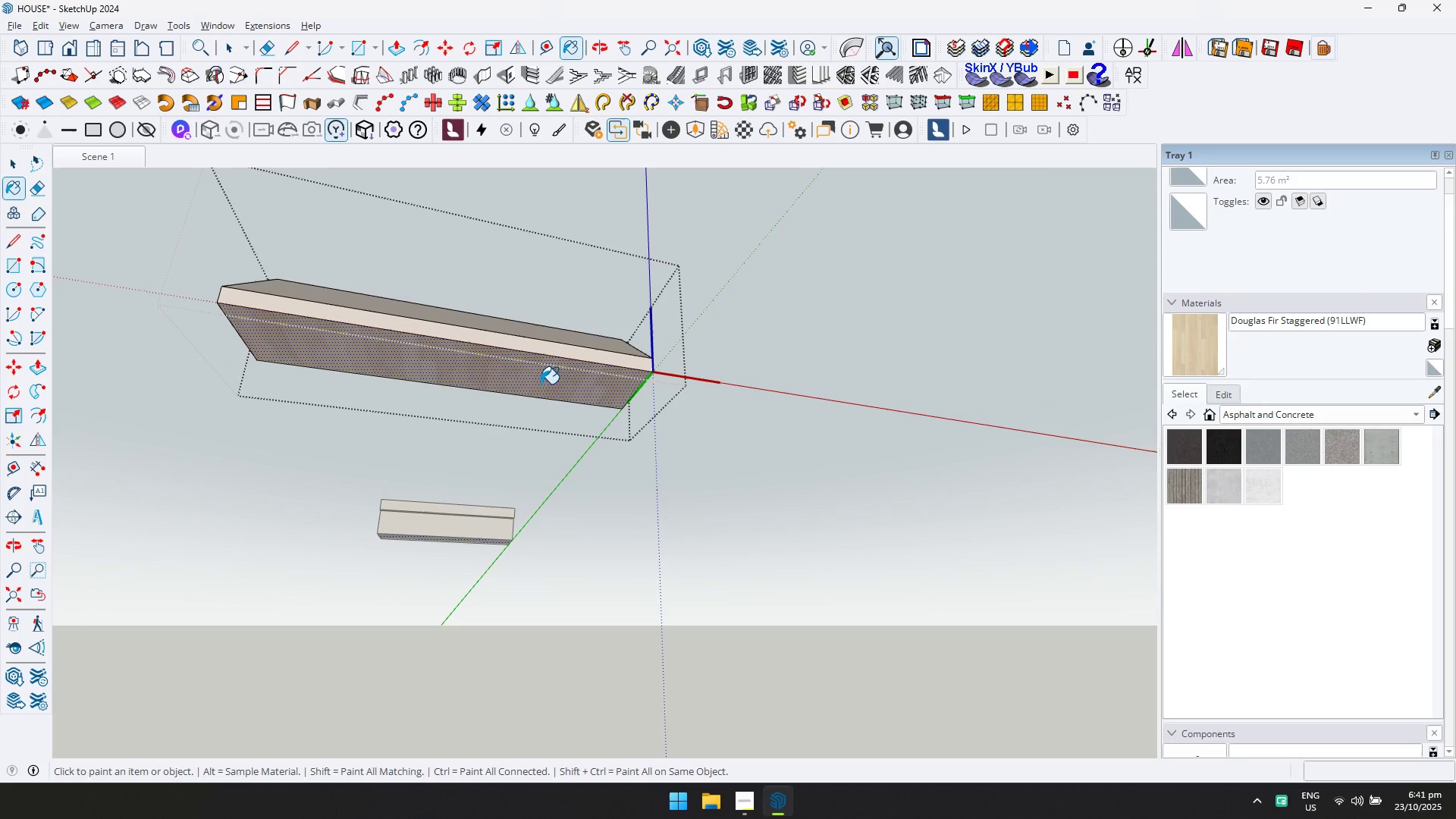 
key(Escape)
 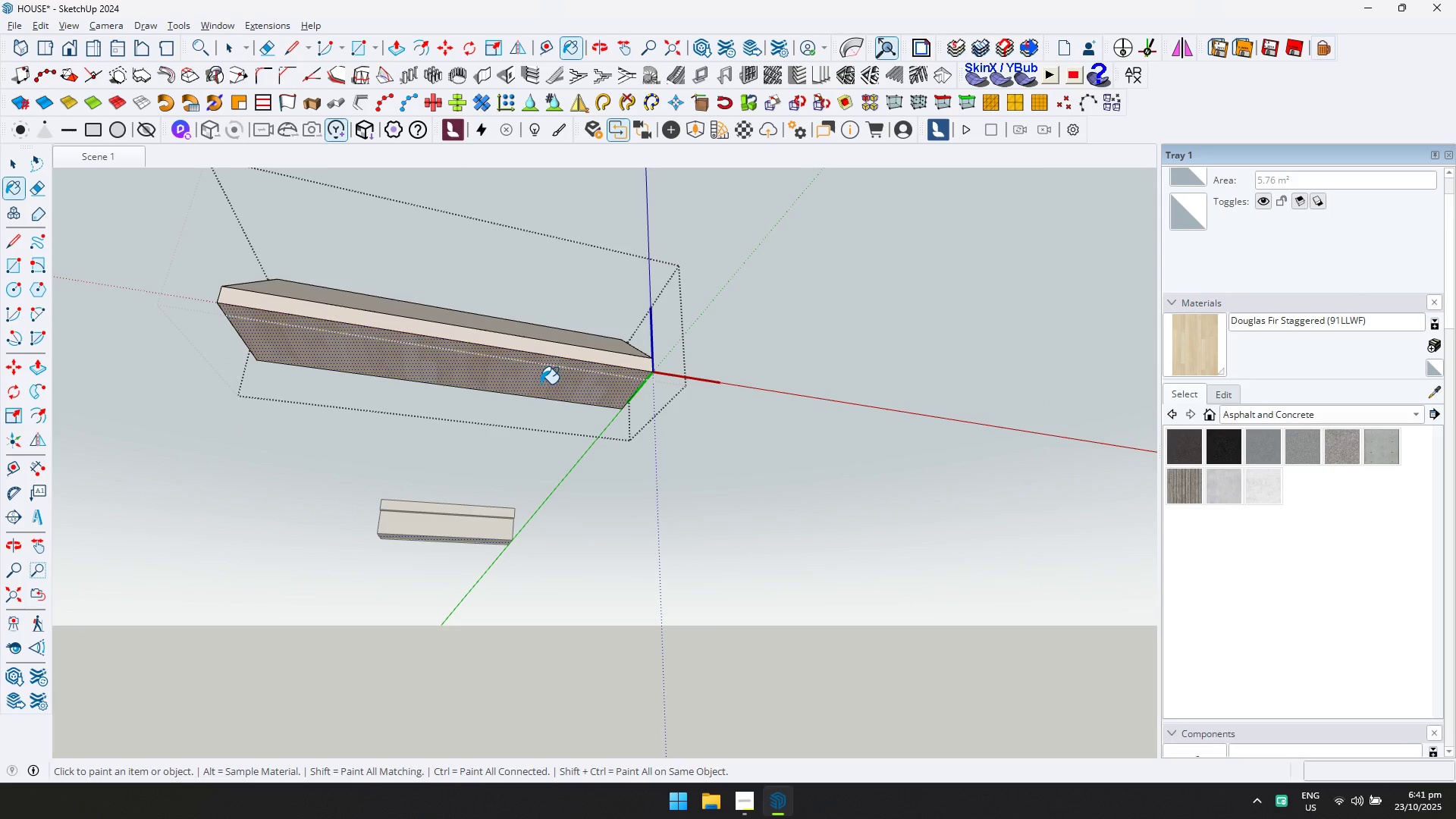 
key(Space)
 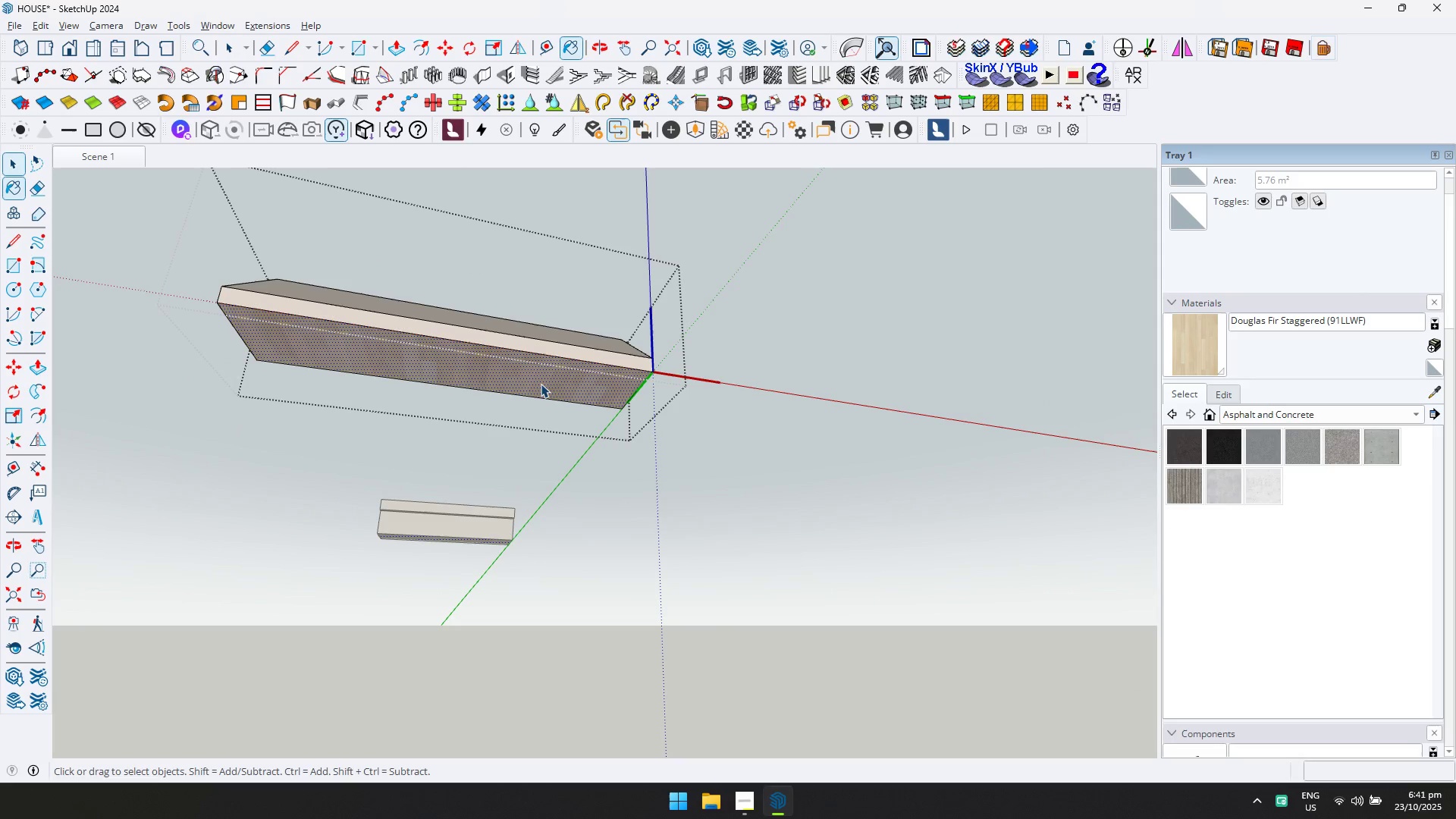 
key(Escape)
 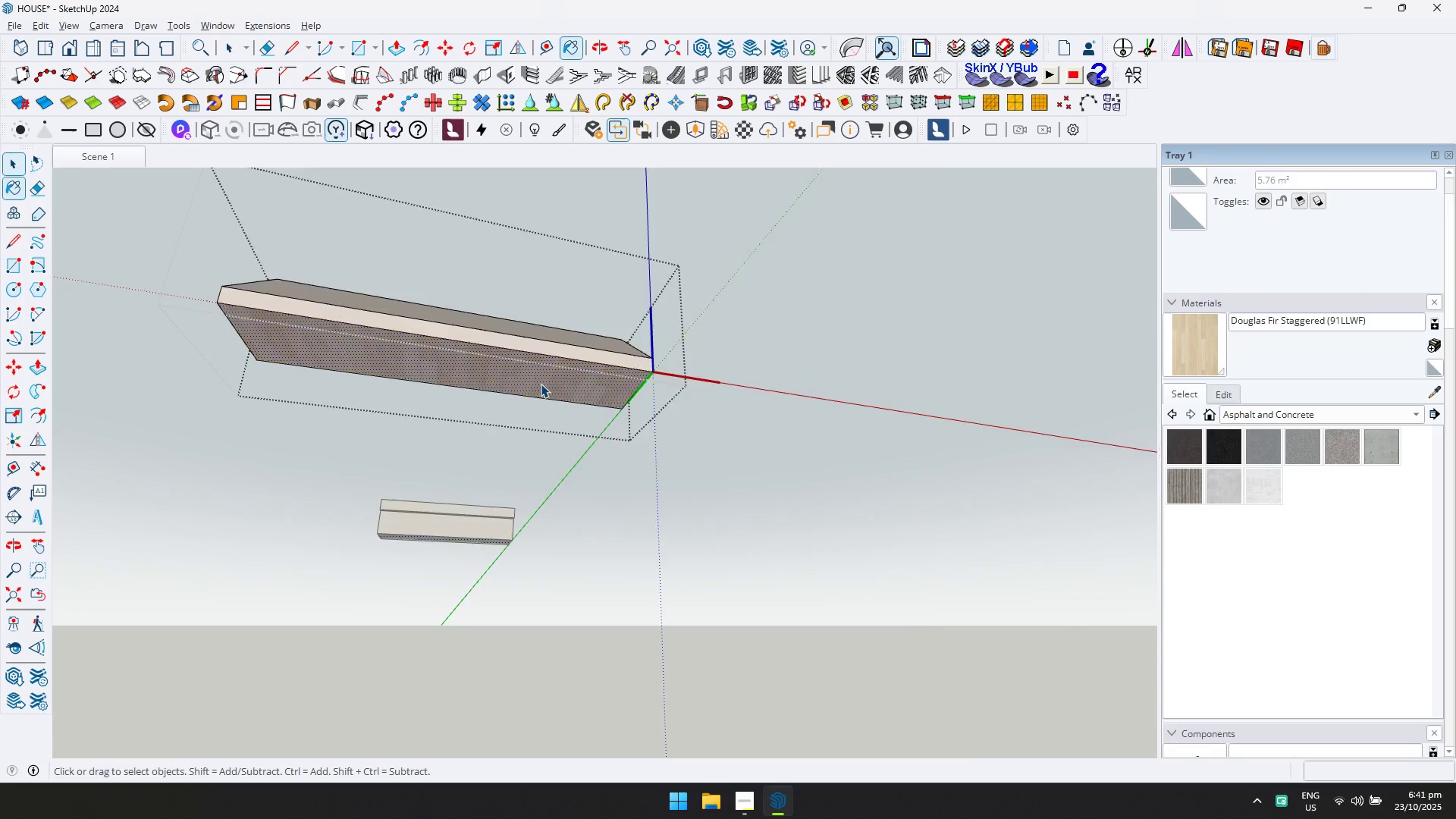 
scroll: coordinate [546, 382], scroll_direction: down, amount: 6.0
 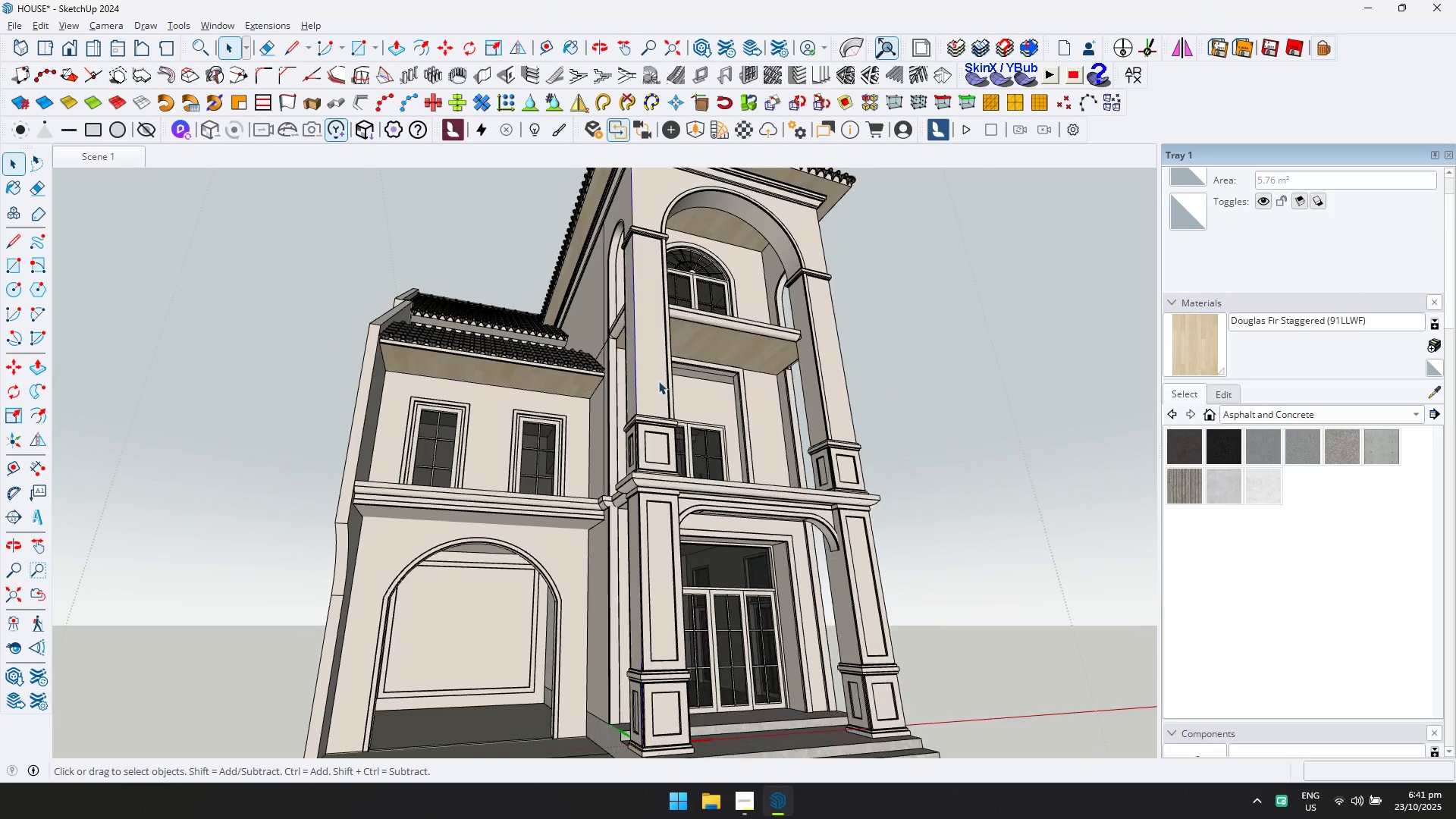 
hold_key(key=ShiftLeft, duration=0.55)
 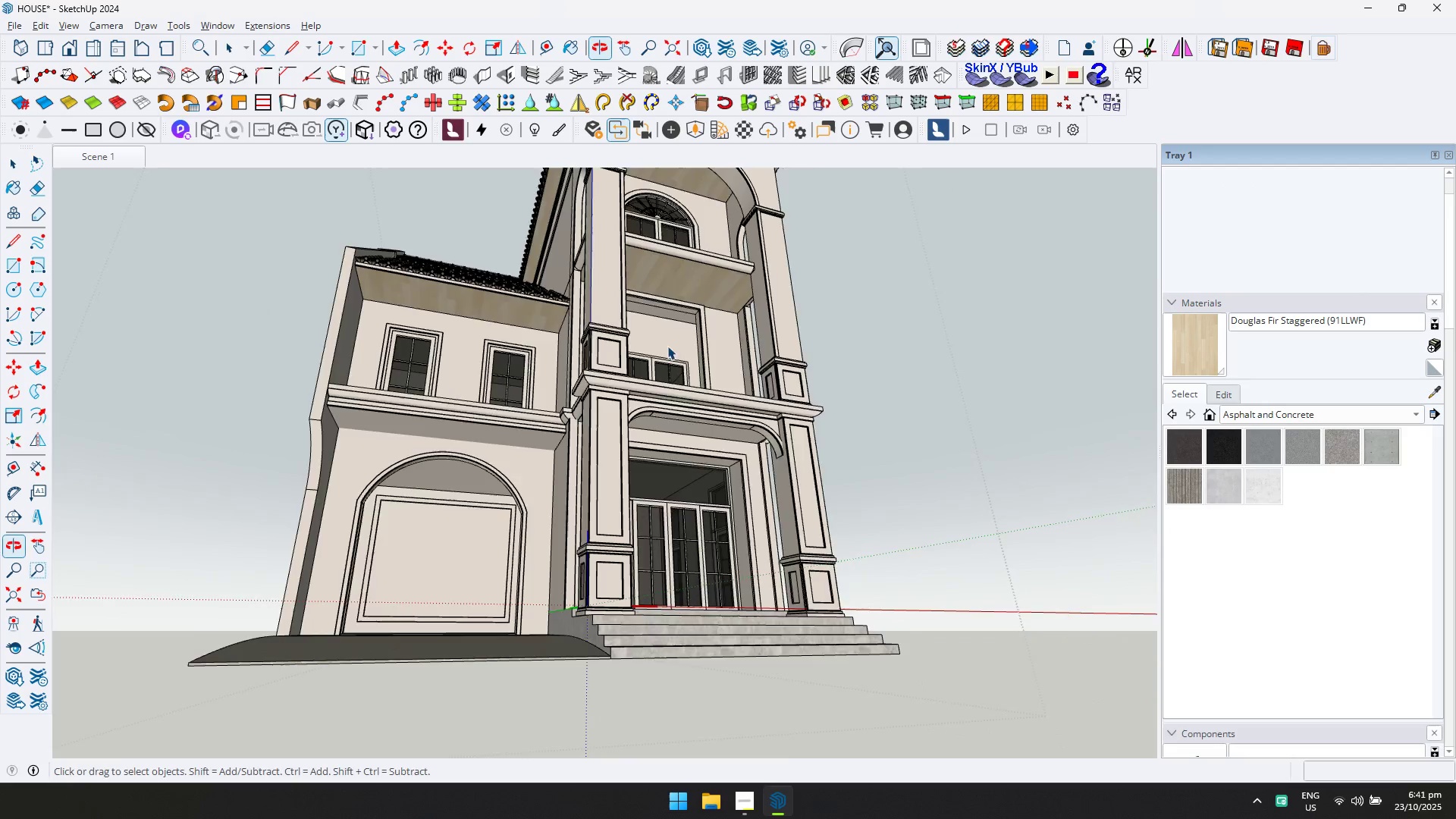 
scroll: coordinate [717, 423], scroll_direction: up, amount: 6.0
 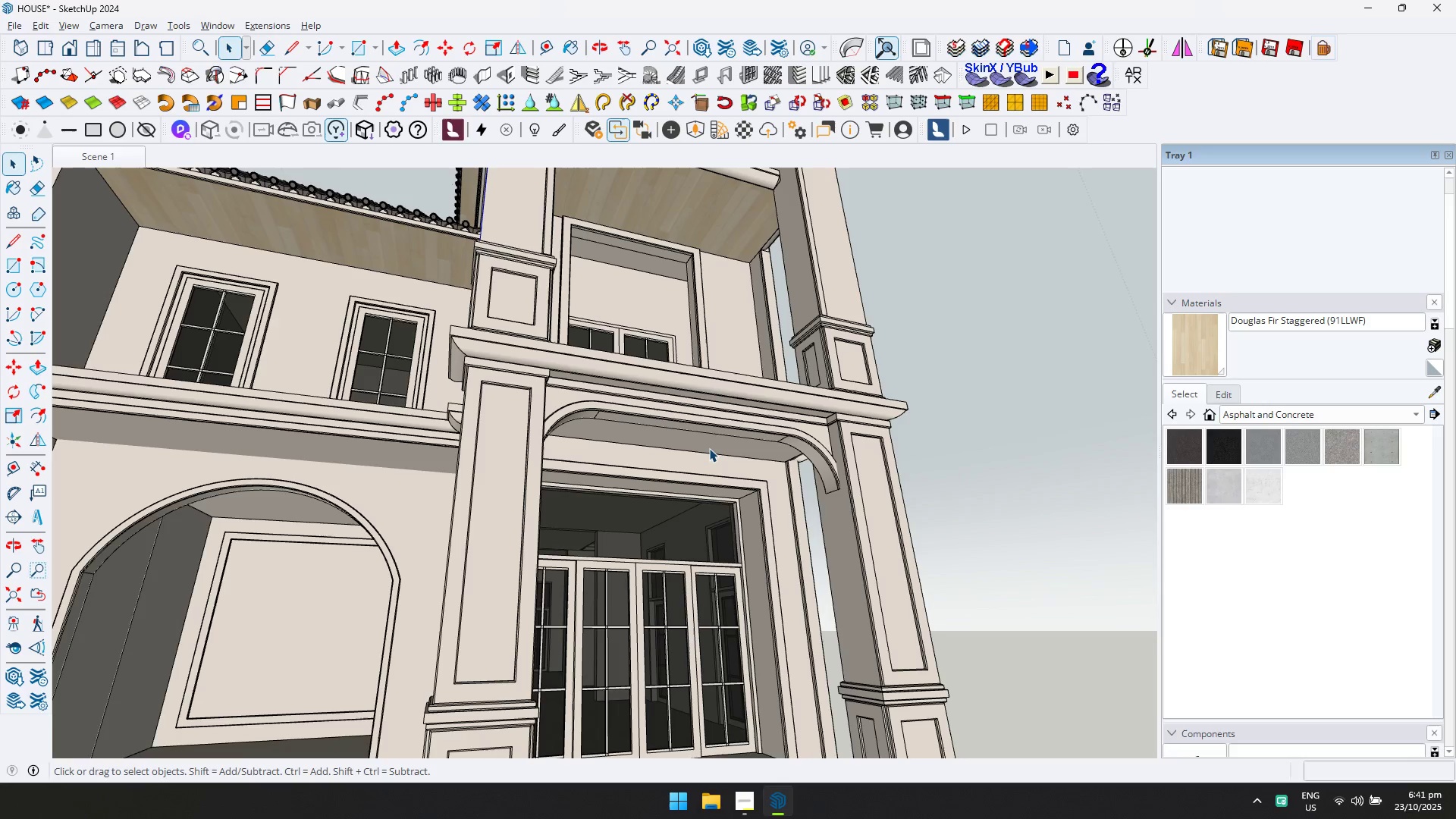 
double_click([708, 448])
 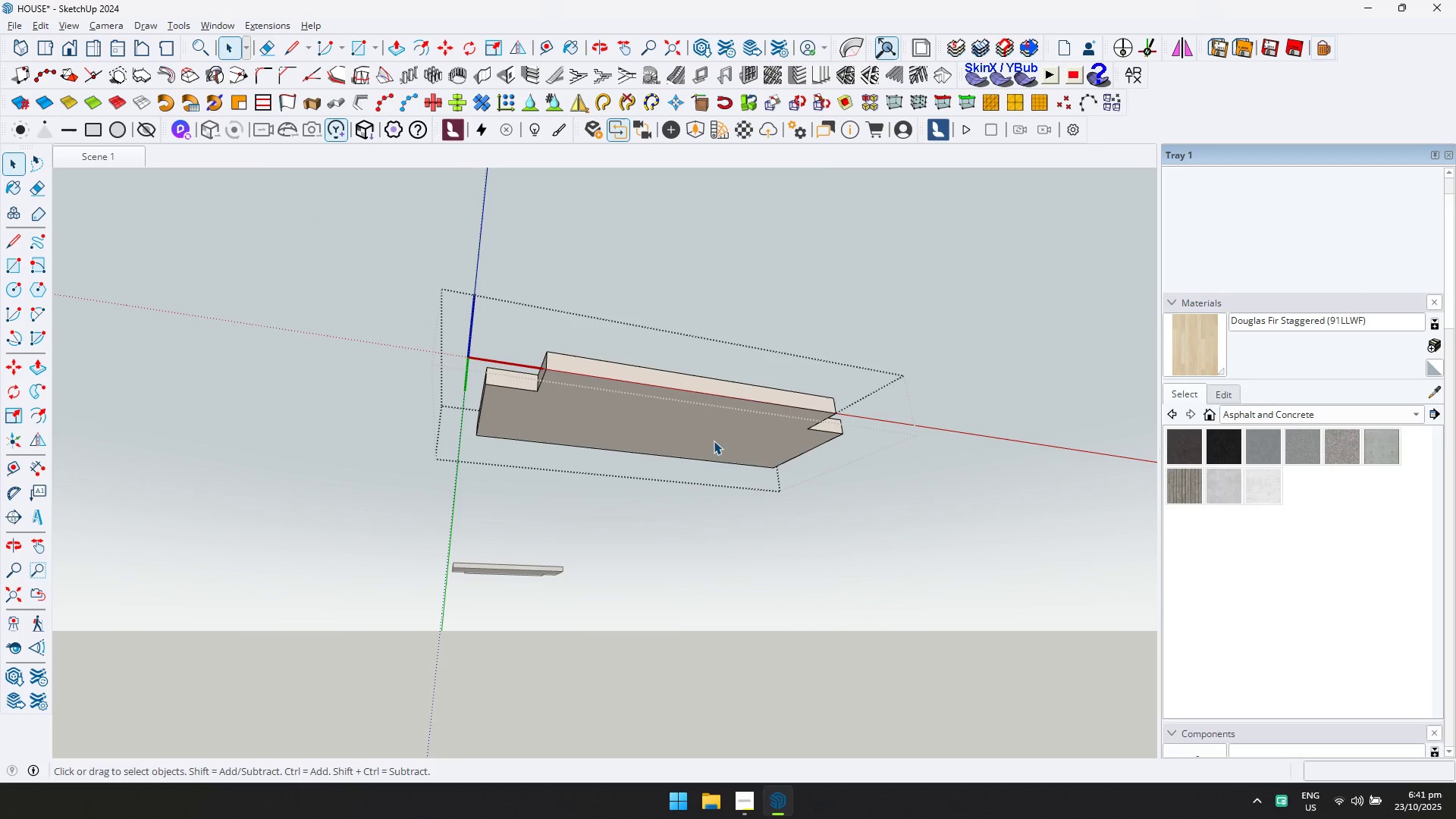 
left_click([714, 441])
 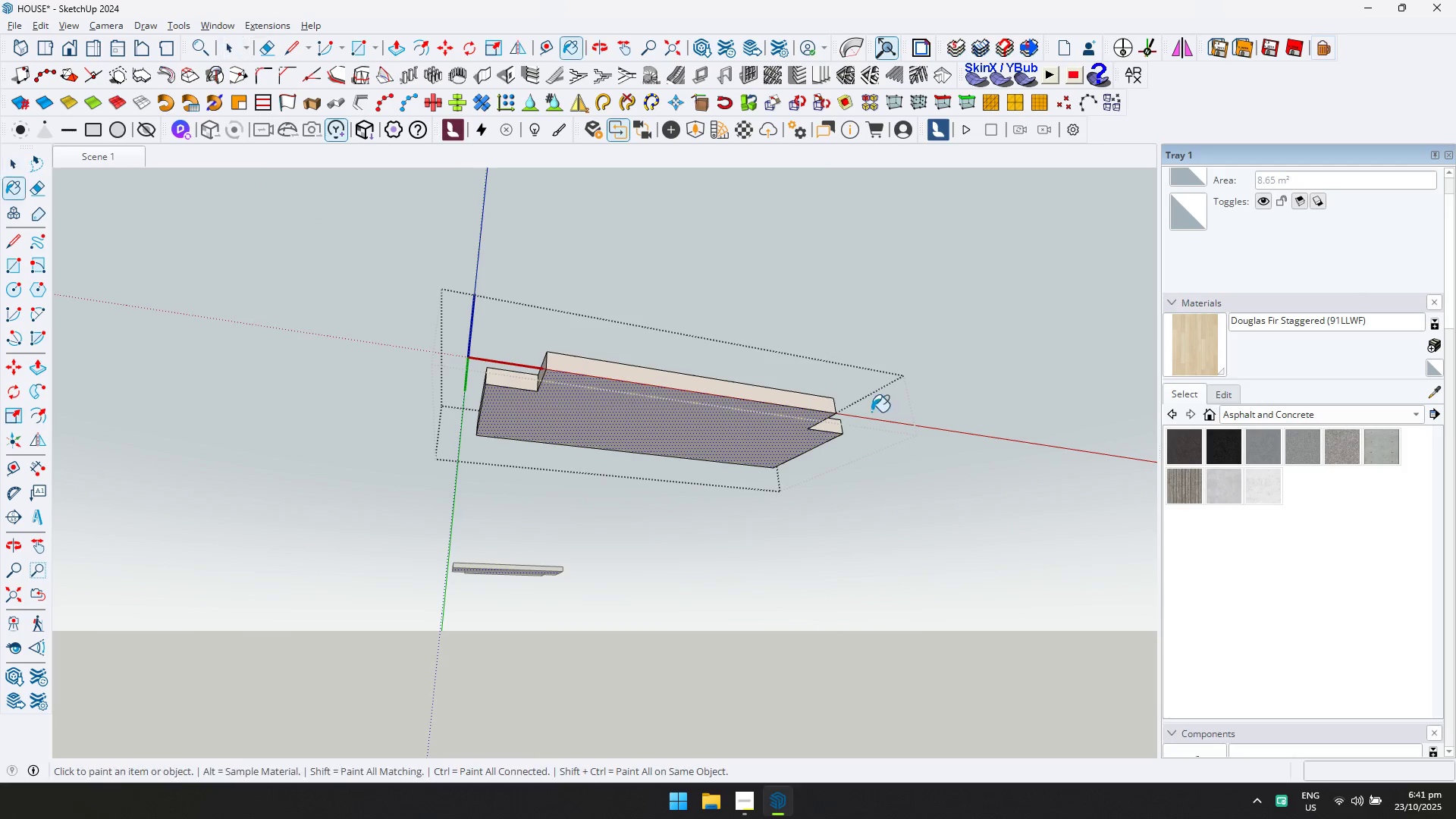 
double_click([698, 400])
 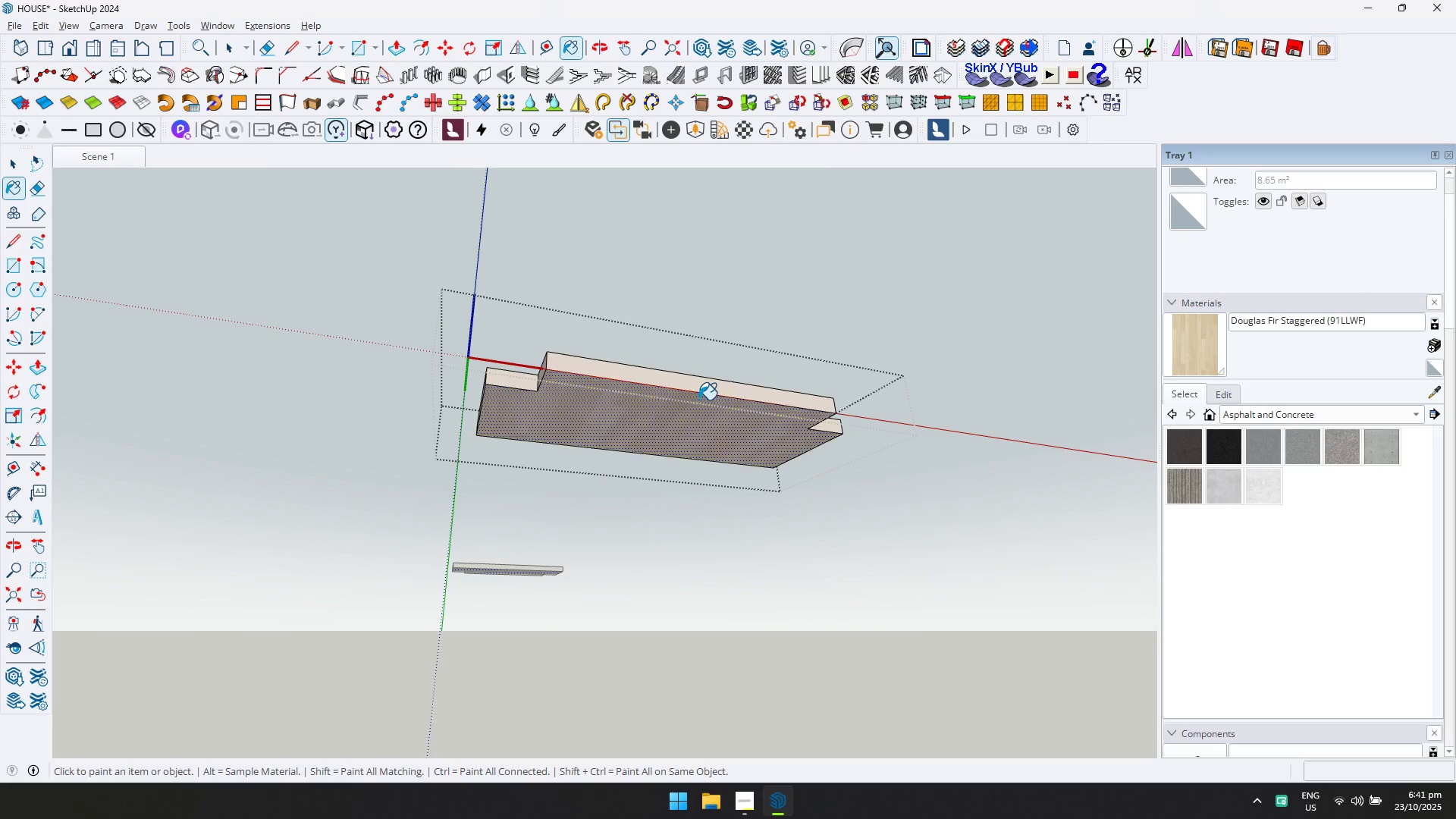 
key(Space)
 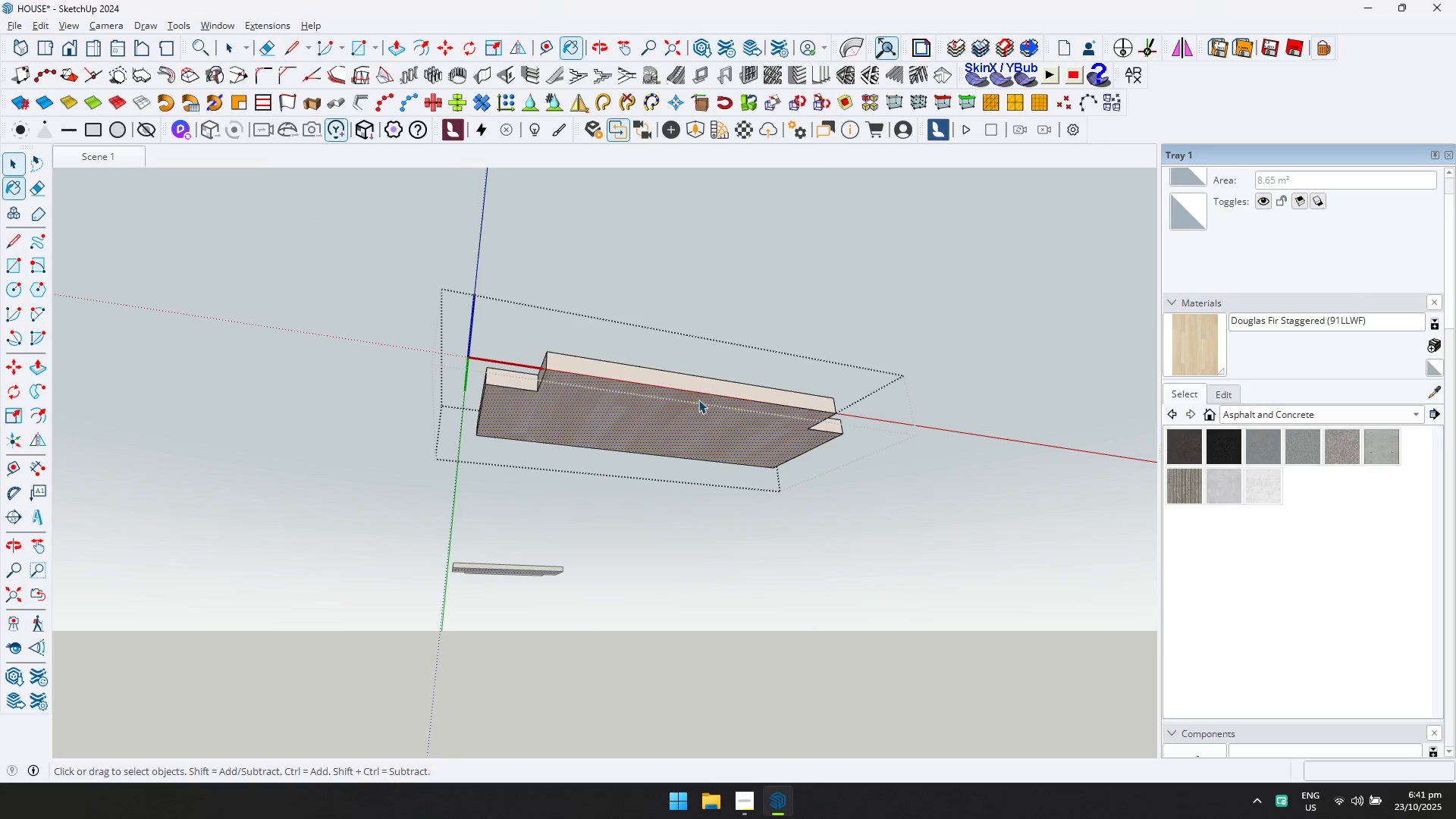 
key(Escape)
 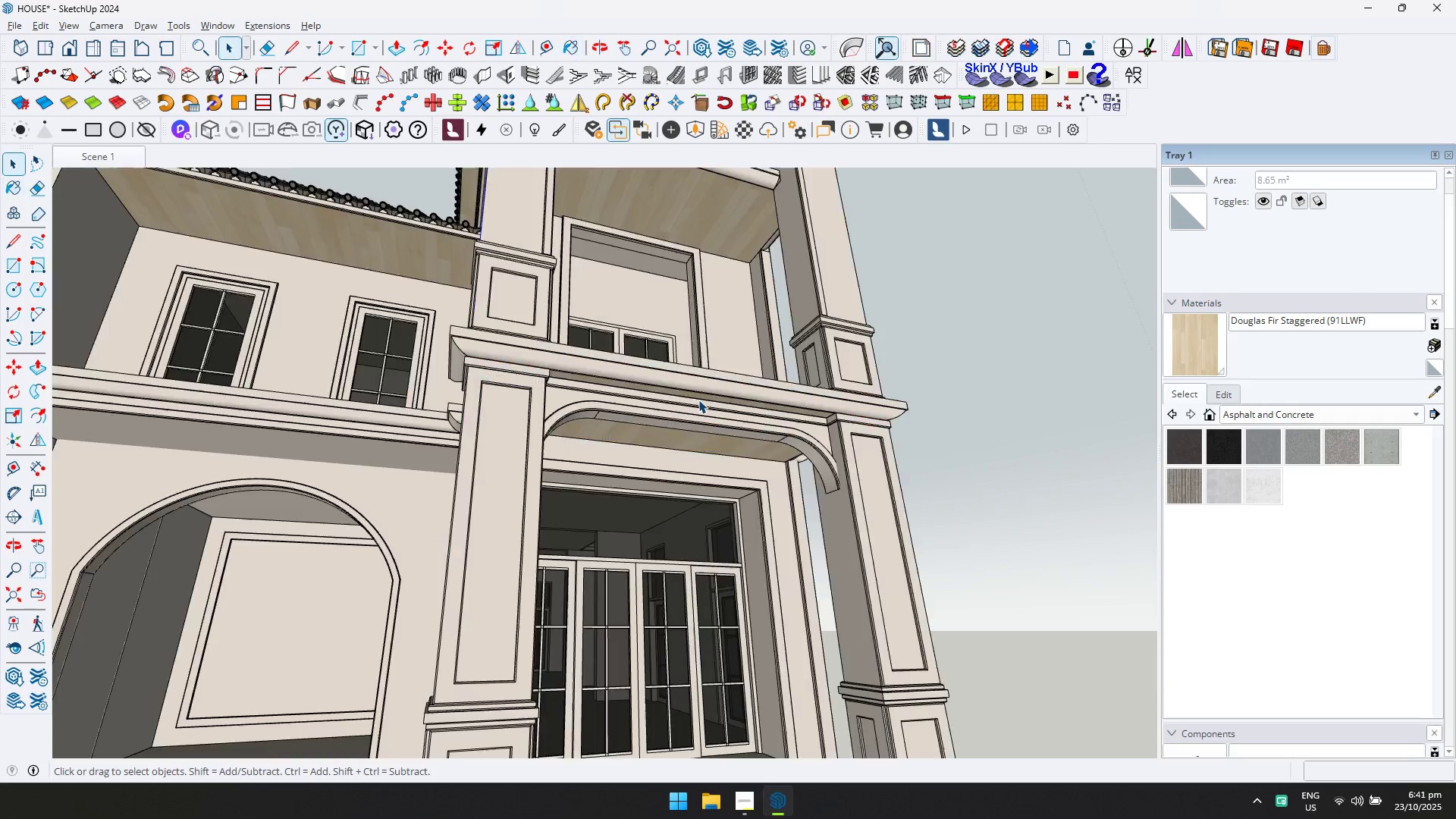 
key(Escape)
 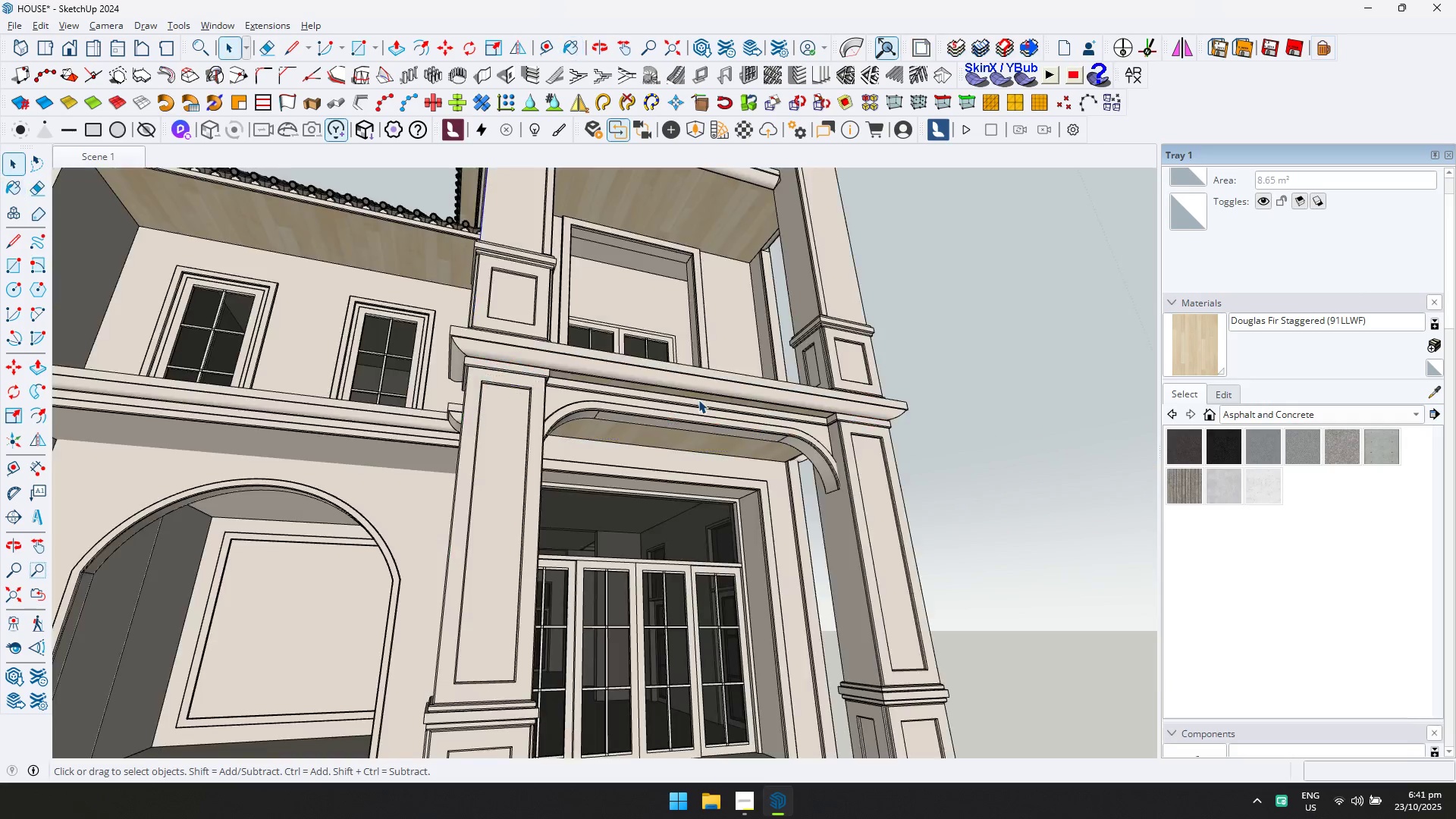 
scroll: coordinate [444, 453], scroll_direction: down, amount: 1.0
 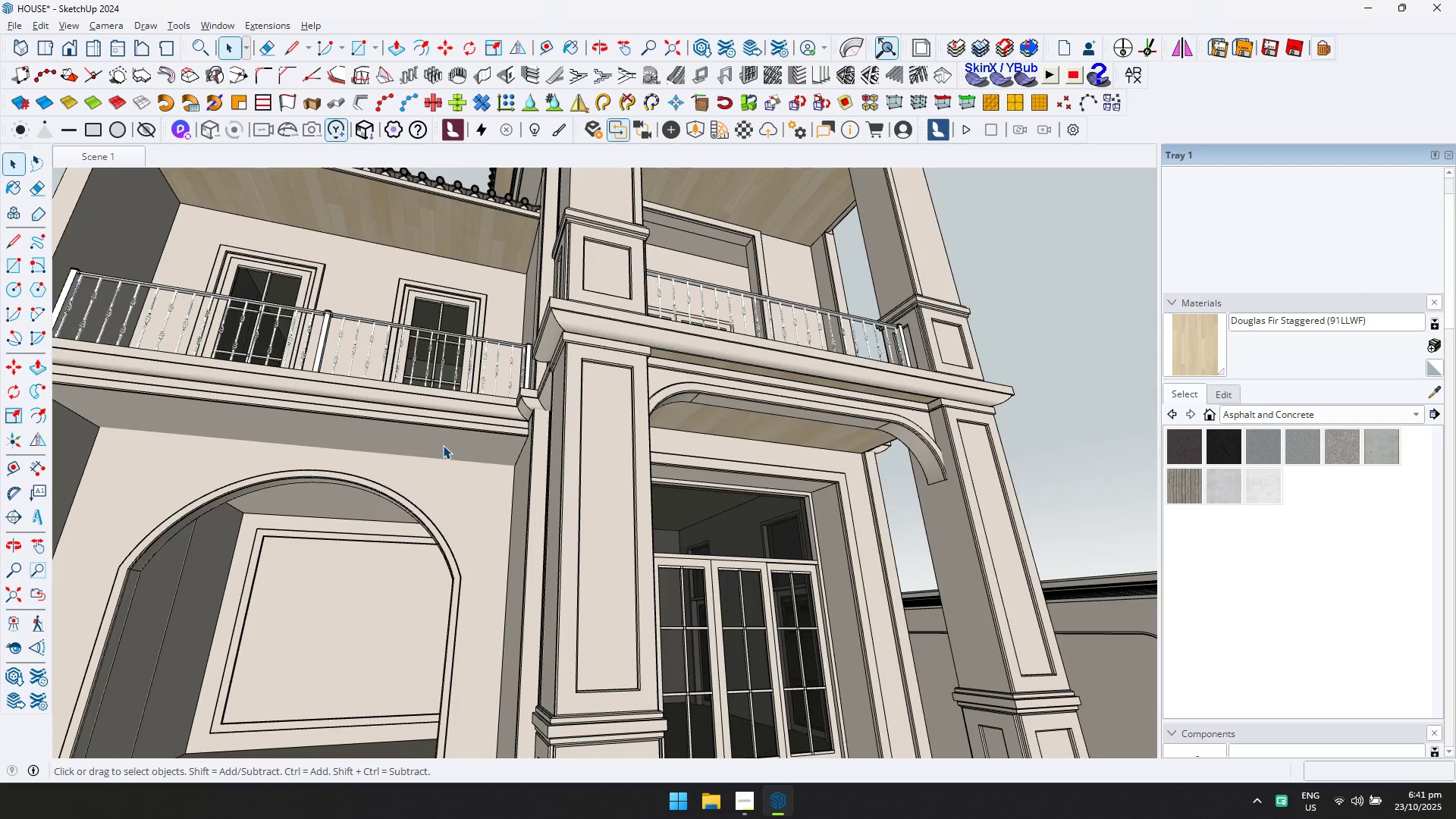 
double_click([443, 445])
 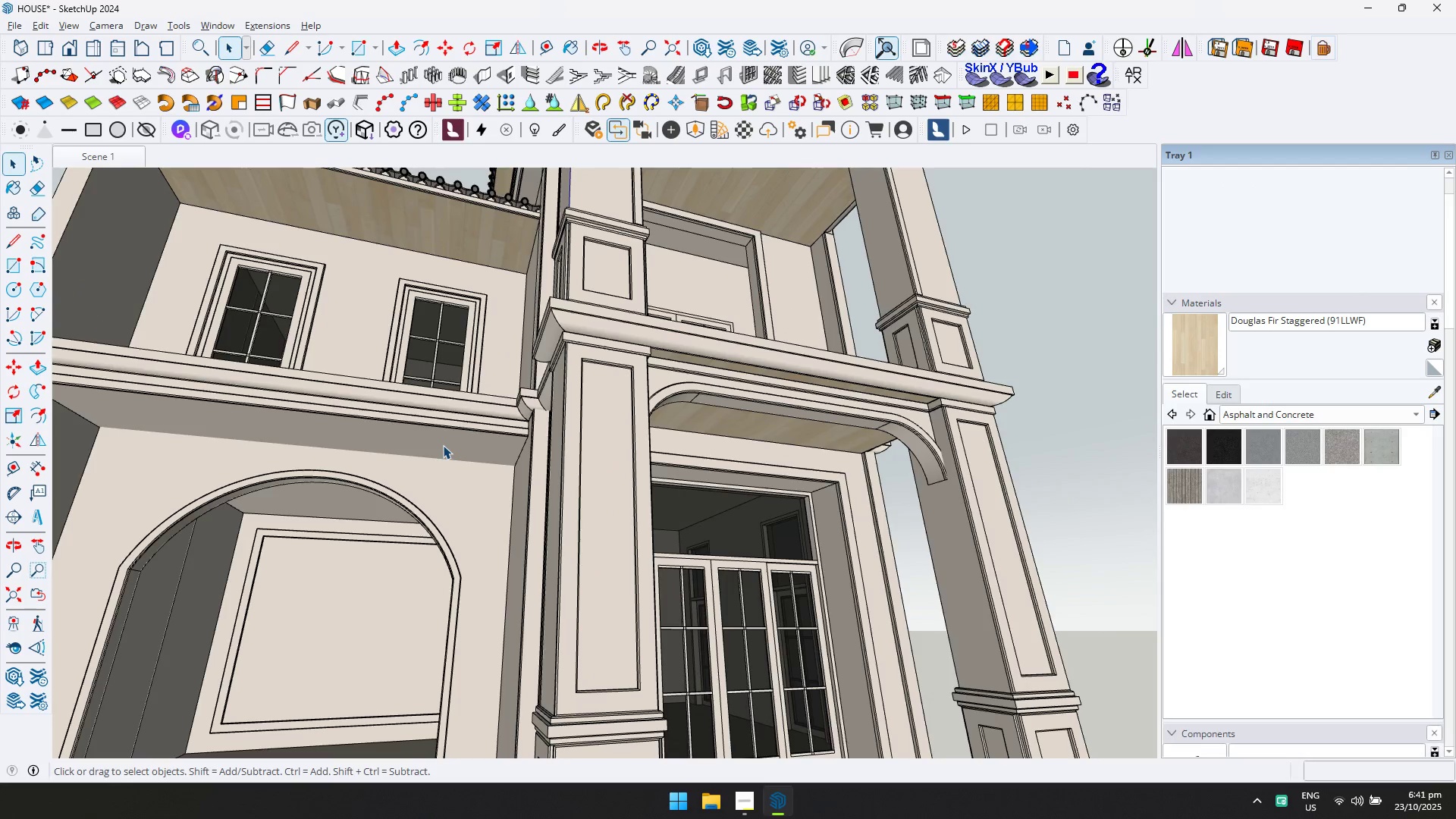 
triple_click([443, 445])
 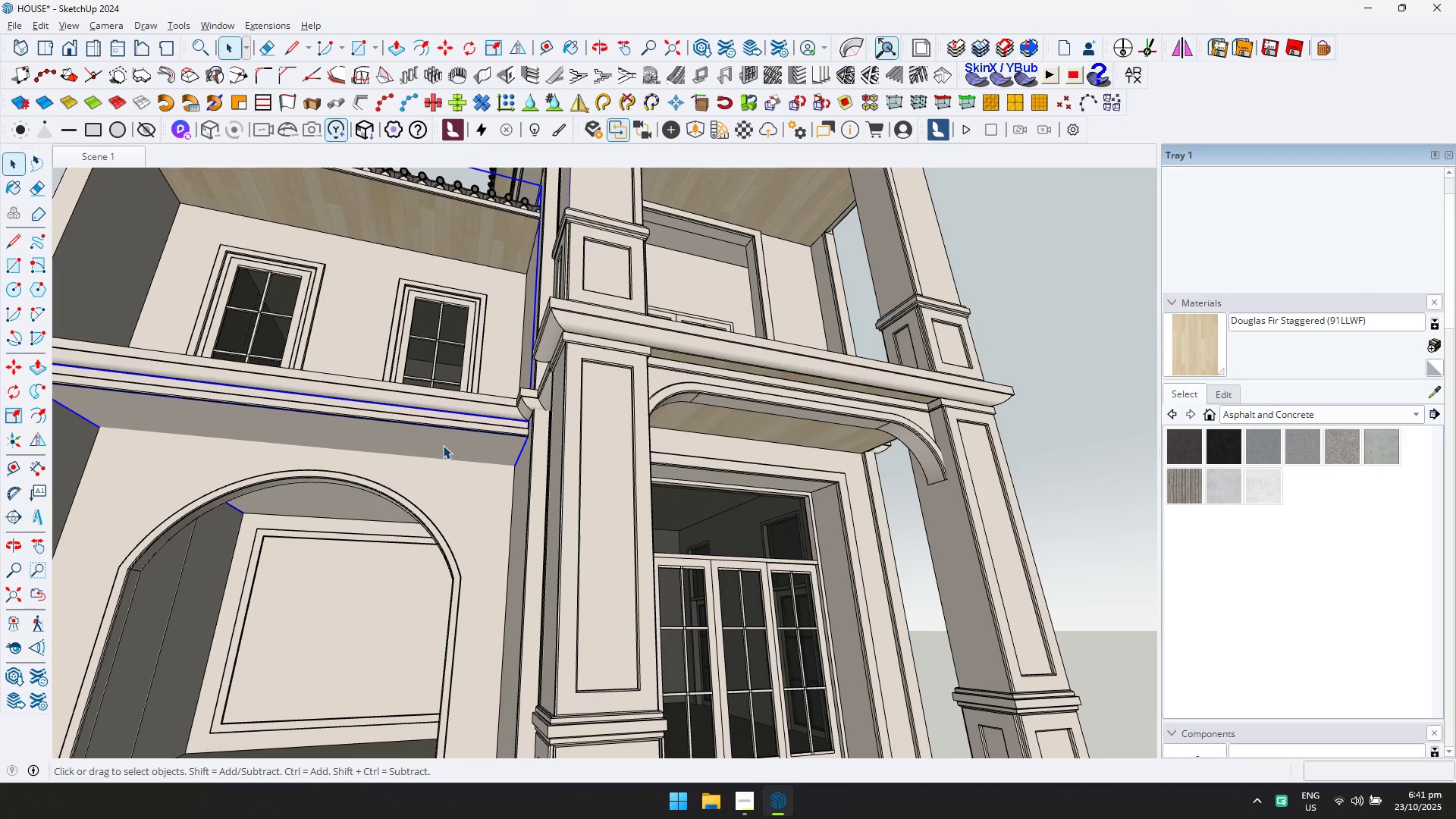 
triple_click([443, 445])
 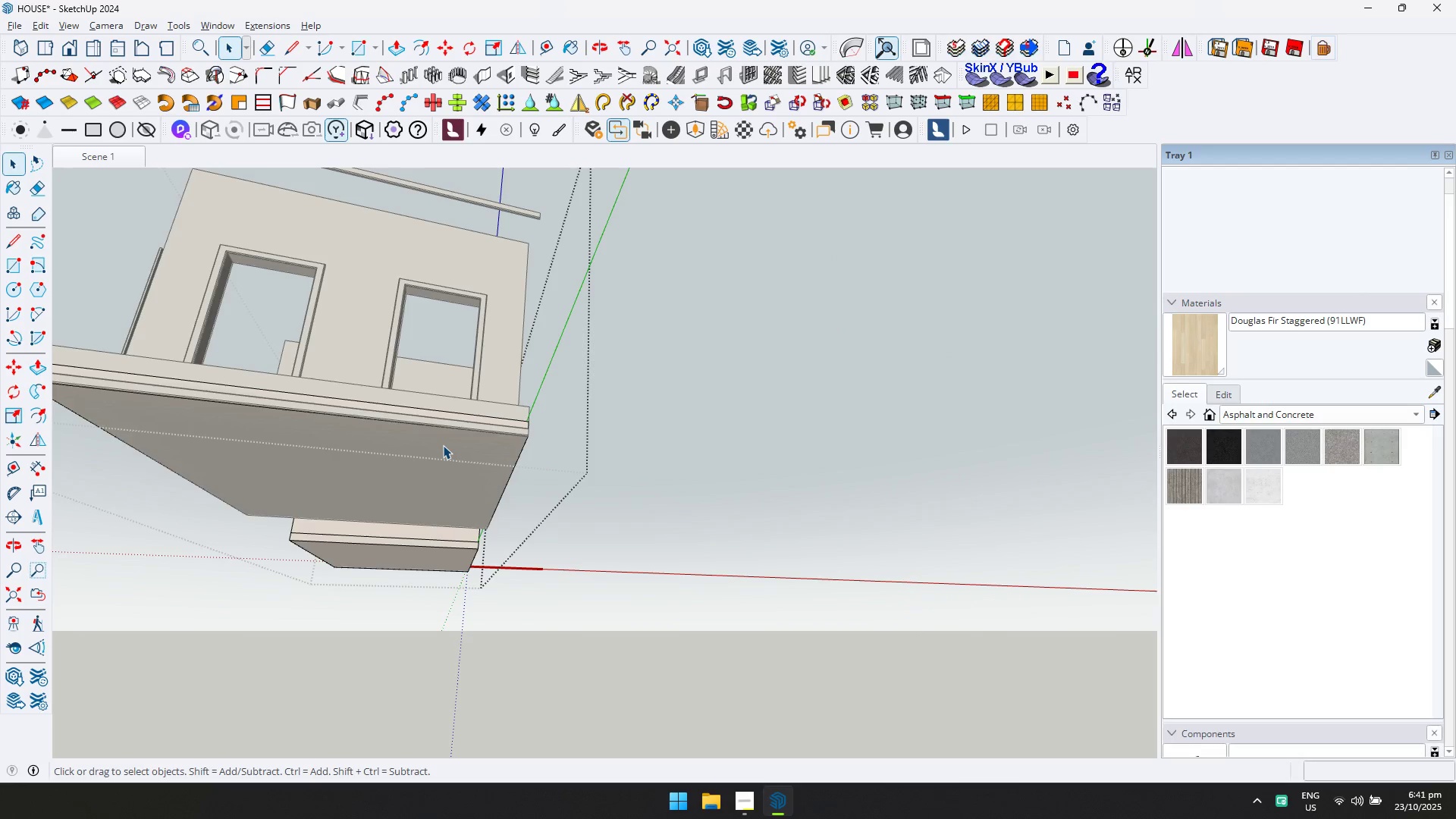 
triple_click([443, 445])
 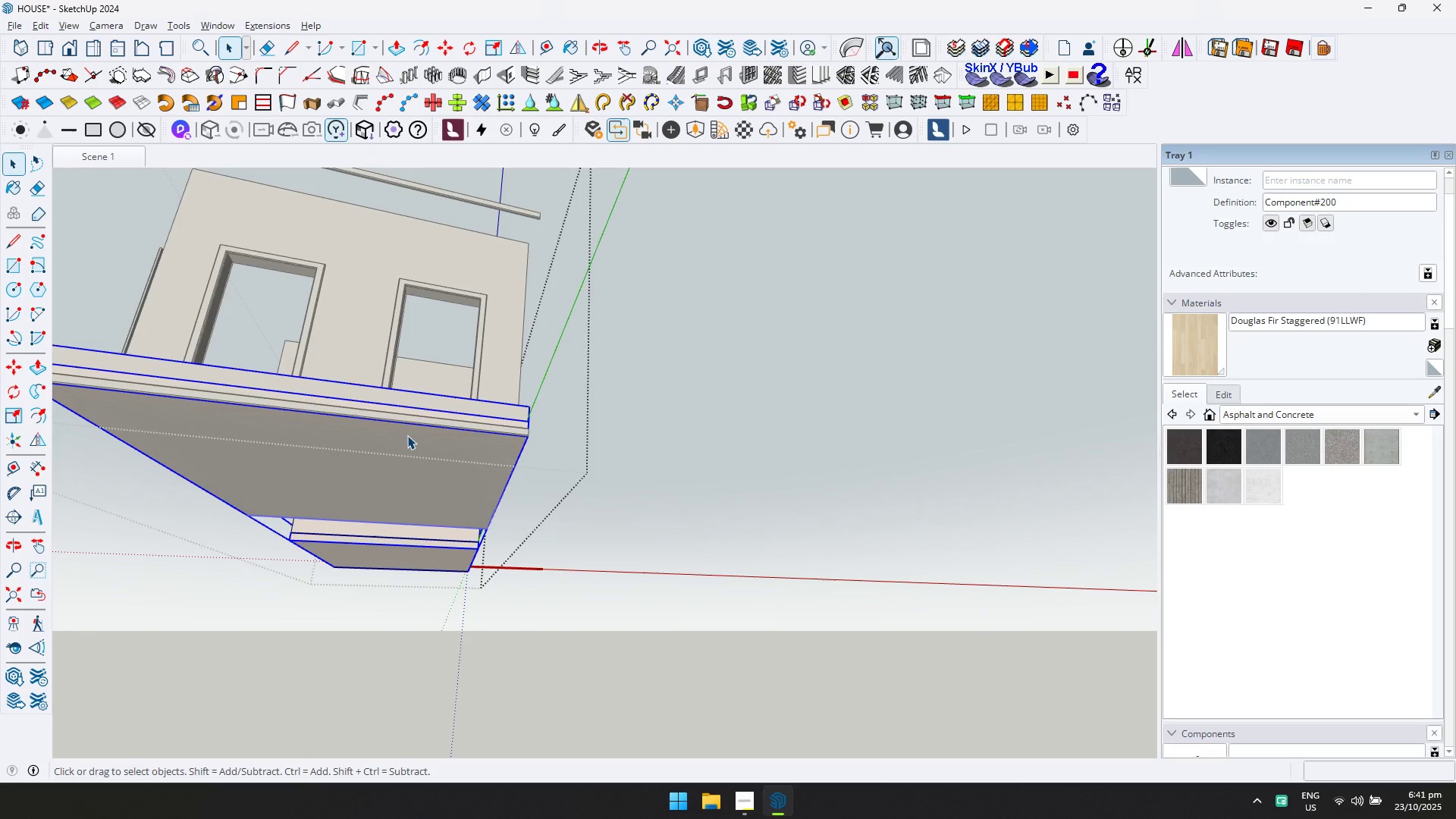 
double_click([407, 435])
 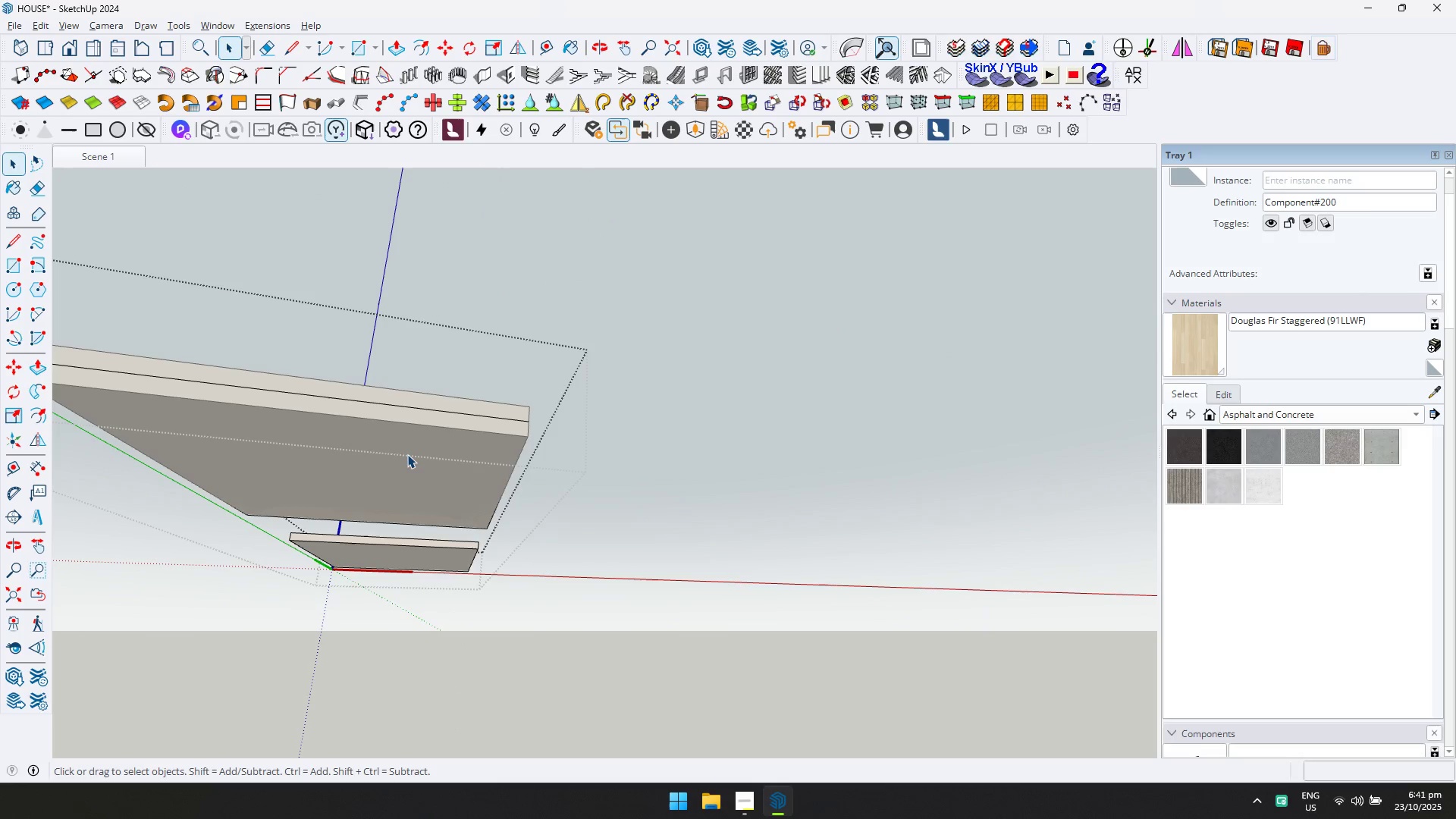 
triple_click([407, 454])
 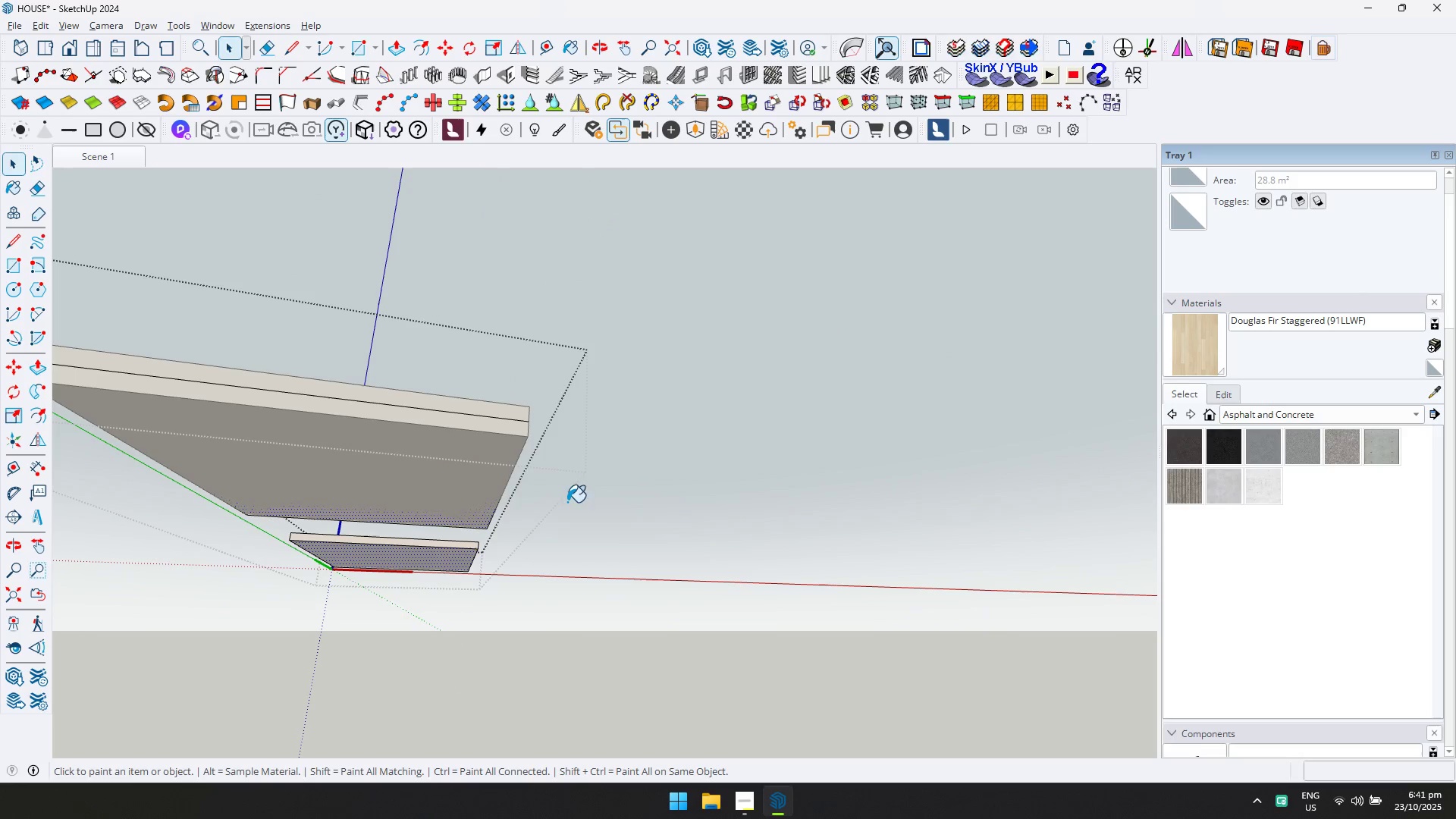 
double_click([441, 485])
 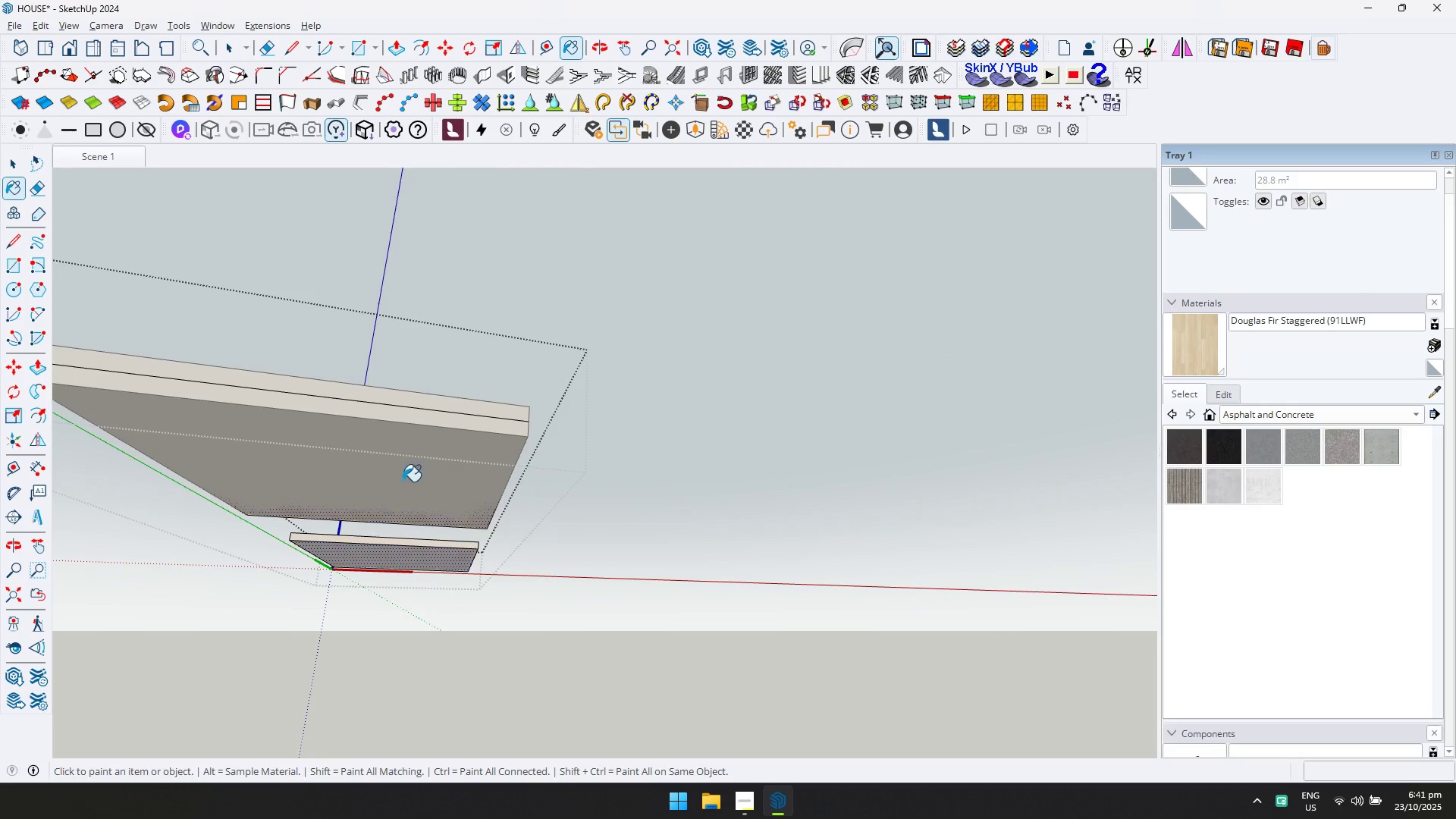 
scroll: coordinate [402, 482], scroll_direction: down, amount: 2.0
 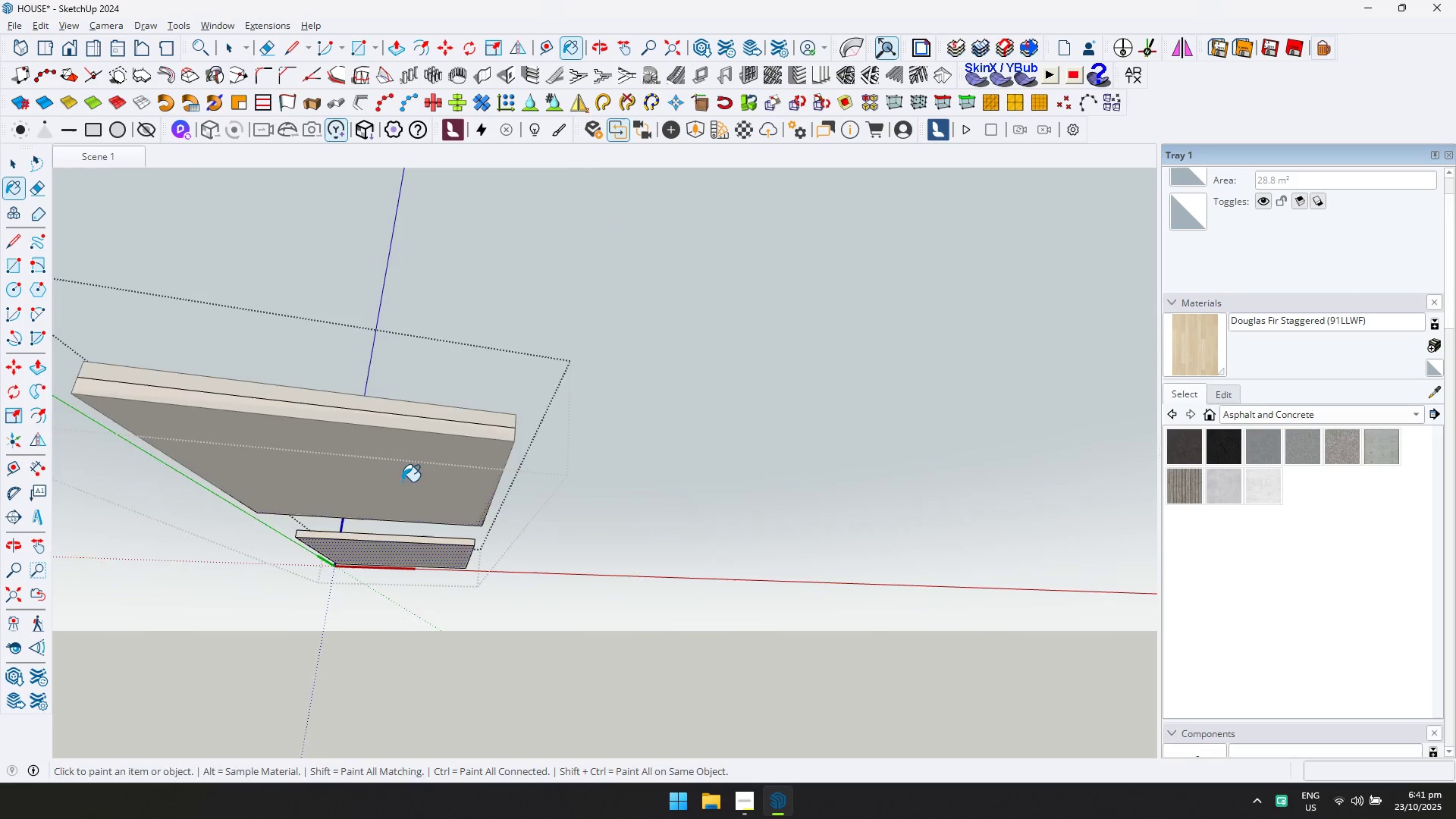 
key(Shift+ShiftLeft)
 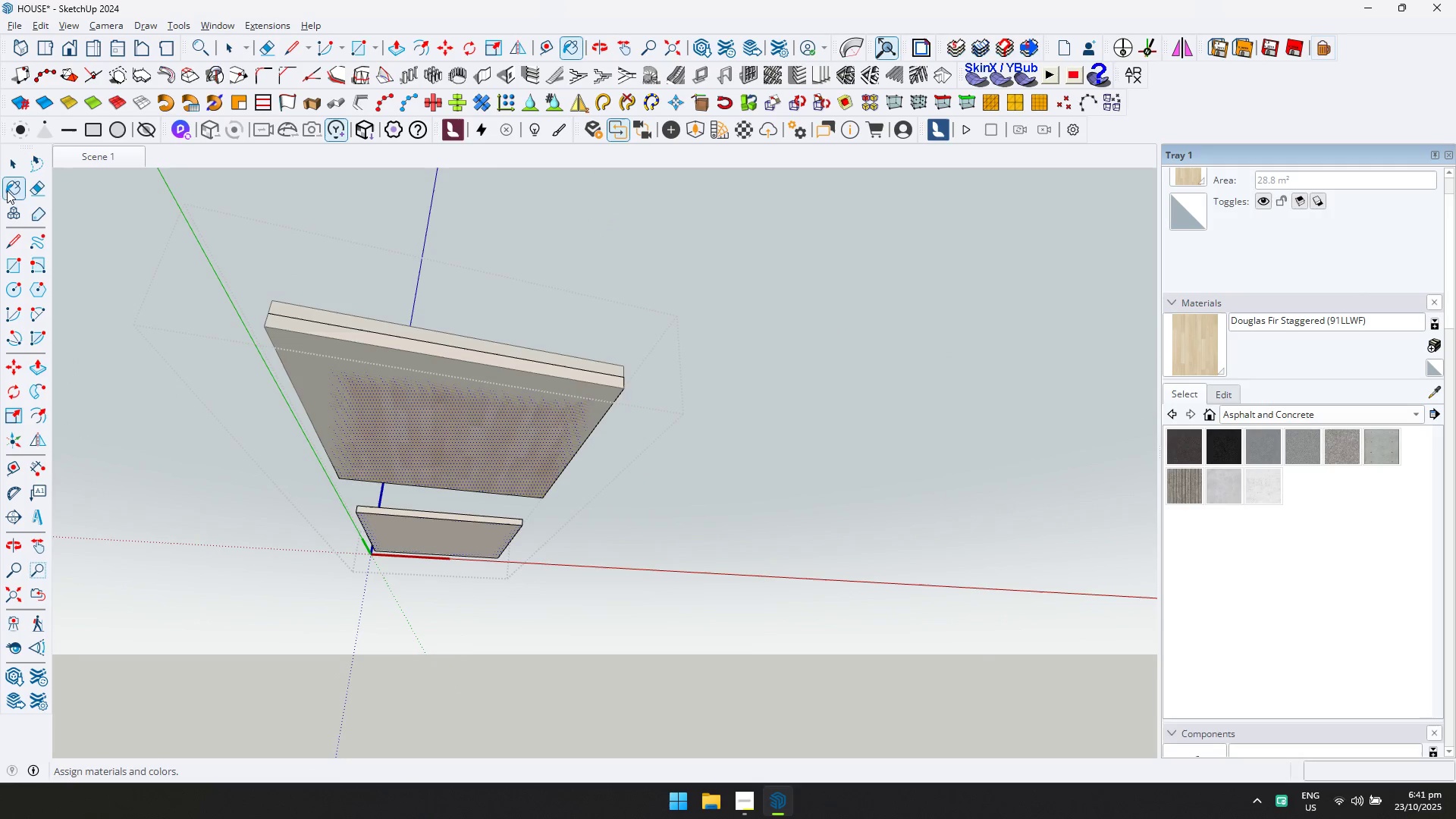 
left_click([16, 167])
 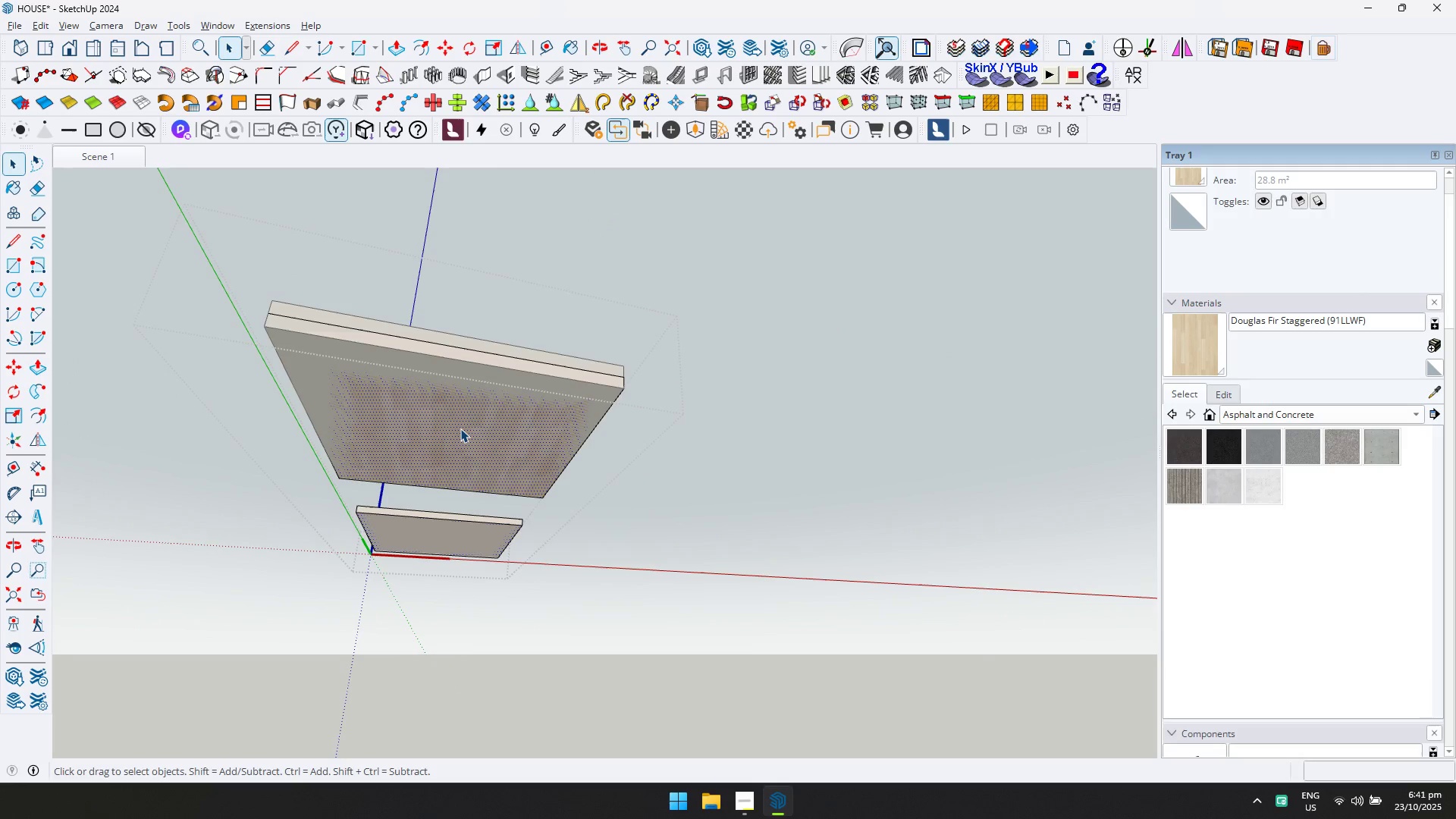 
key(Delete)
 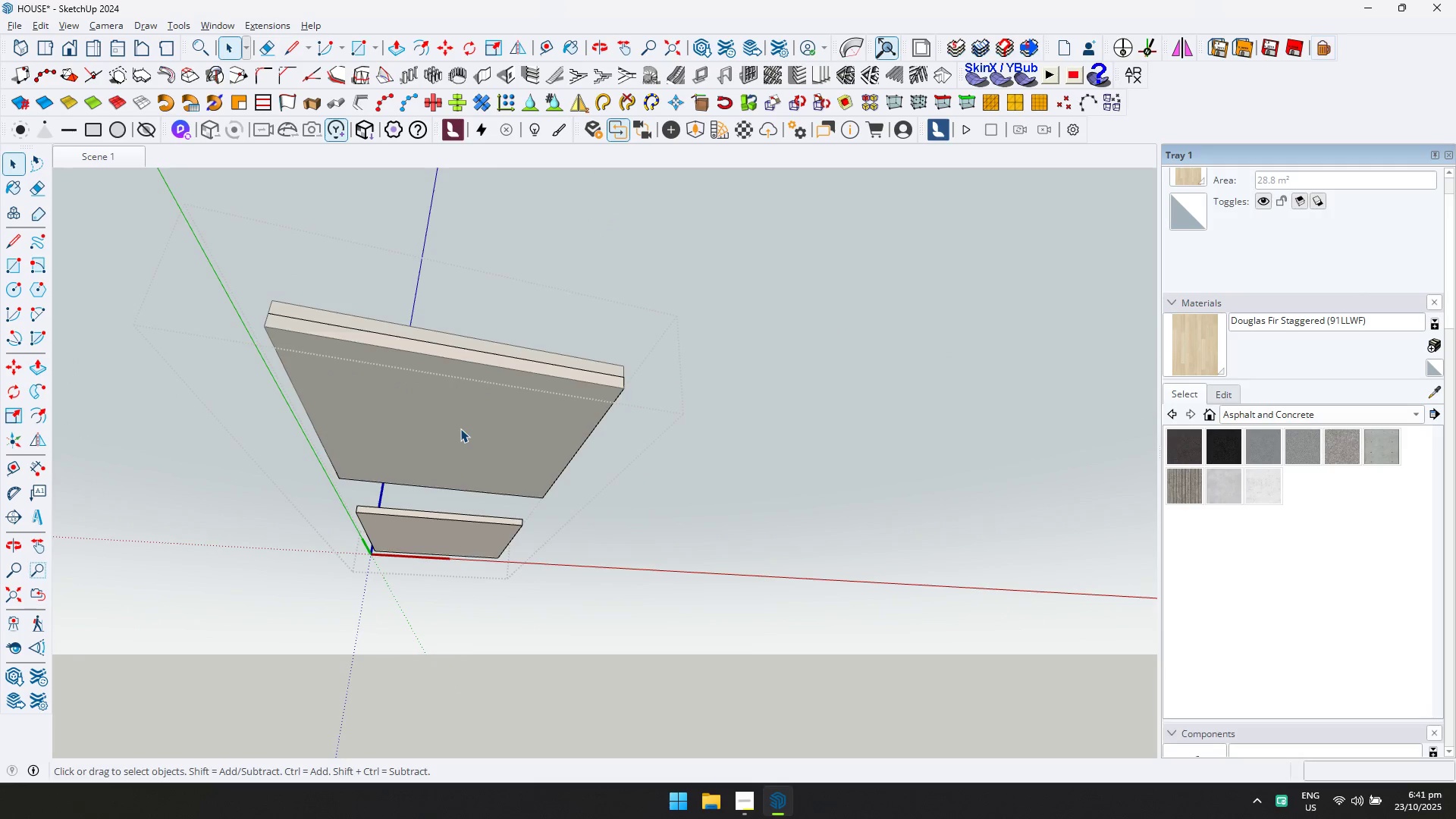 
left_click([460, 428])
 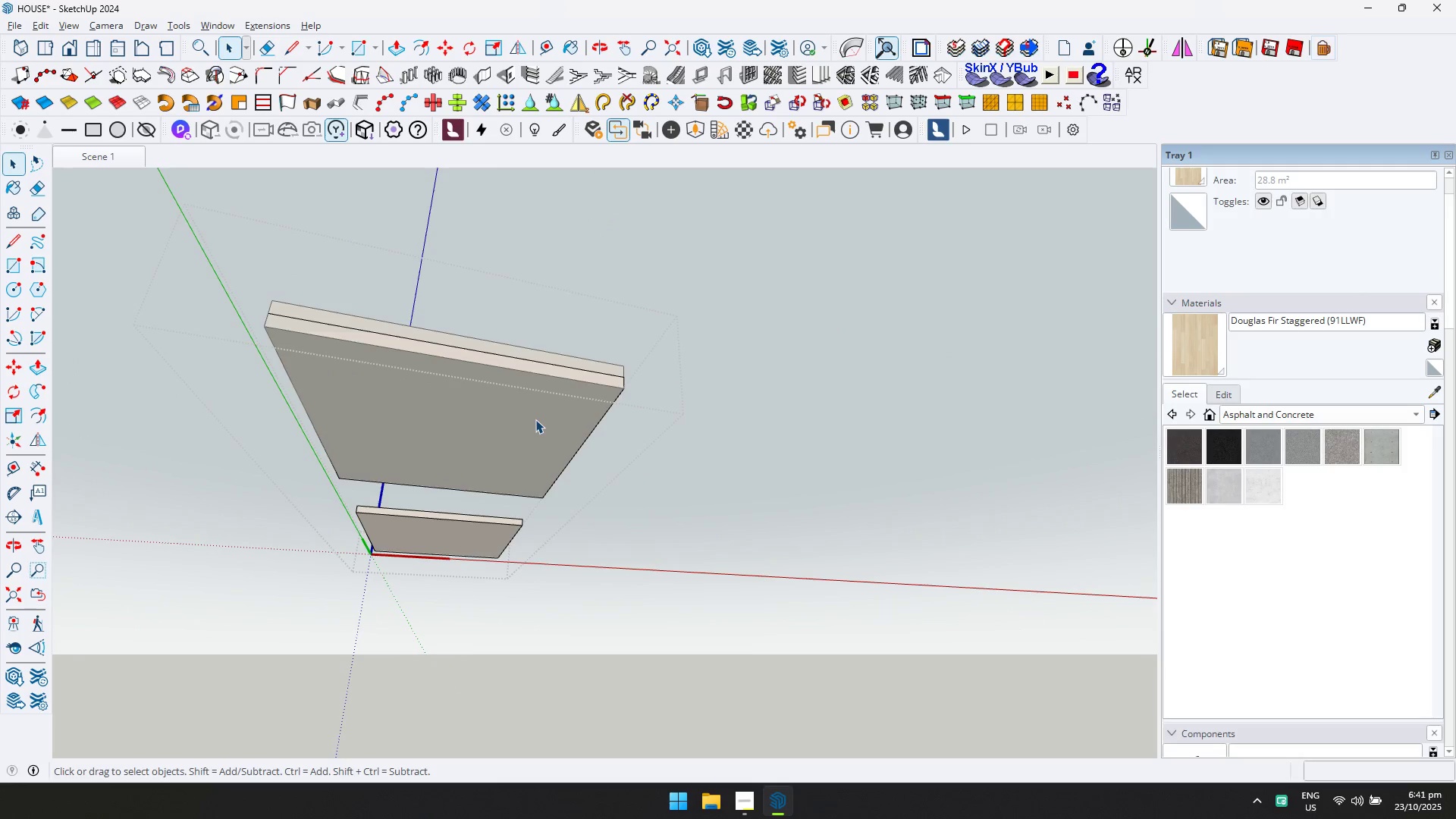 
triple_click([535, 419])
 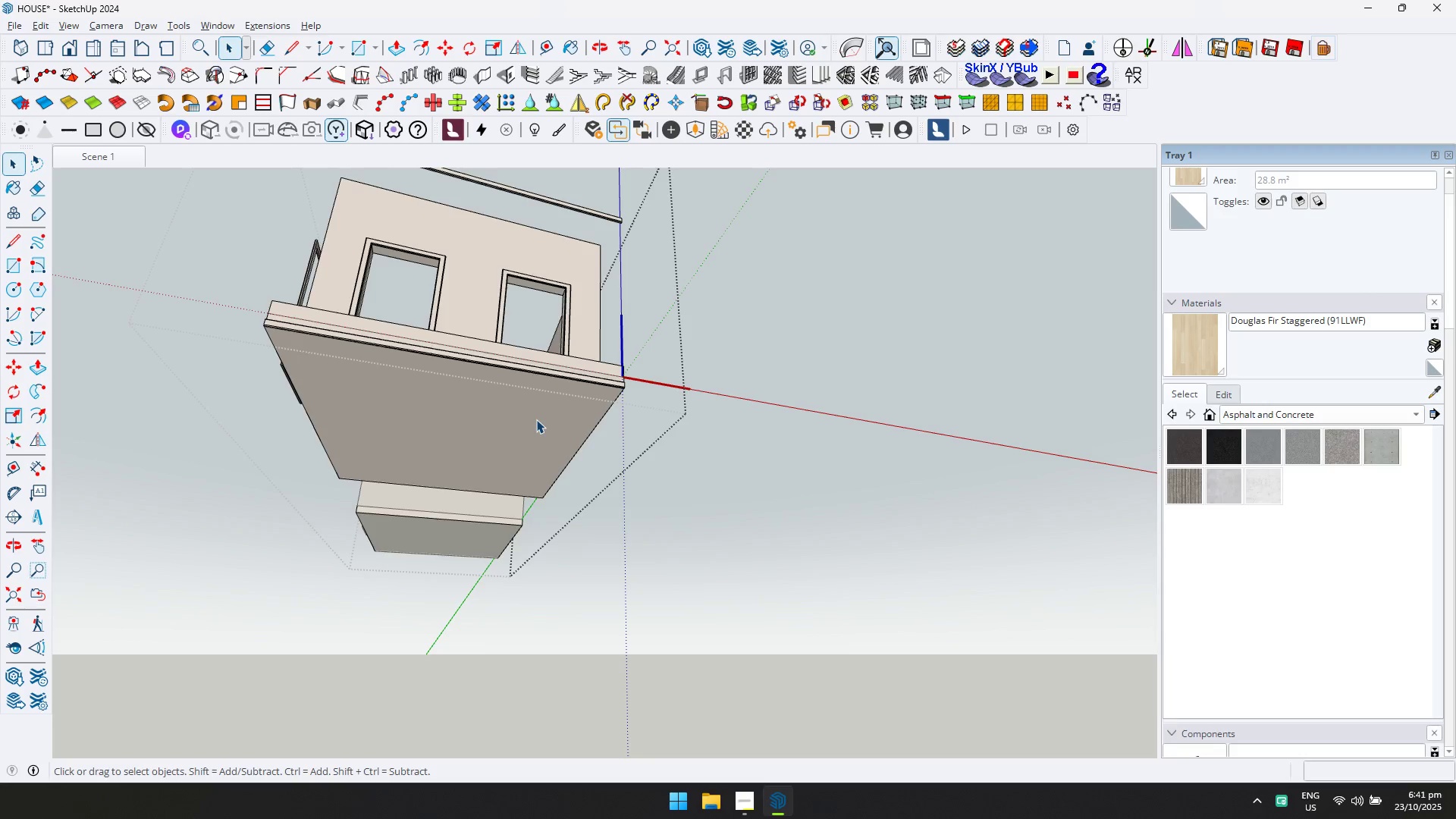 
triple_click([536, 419])
 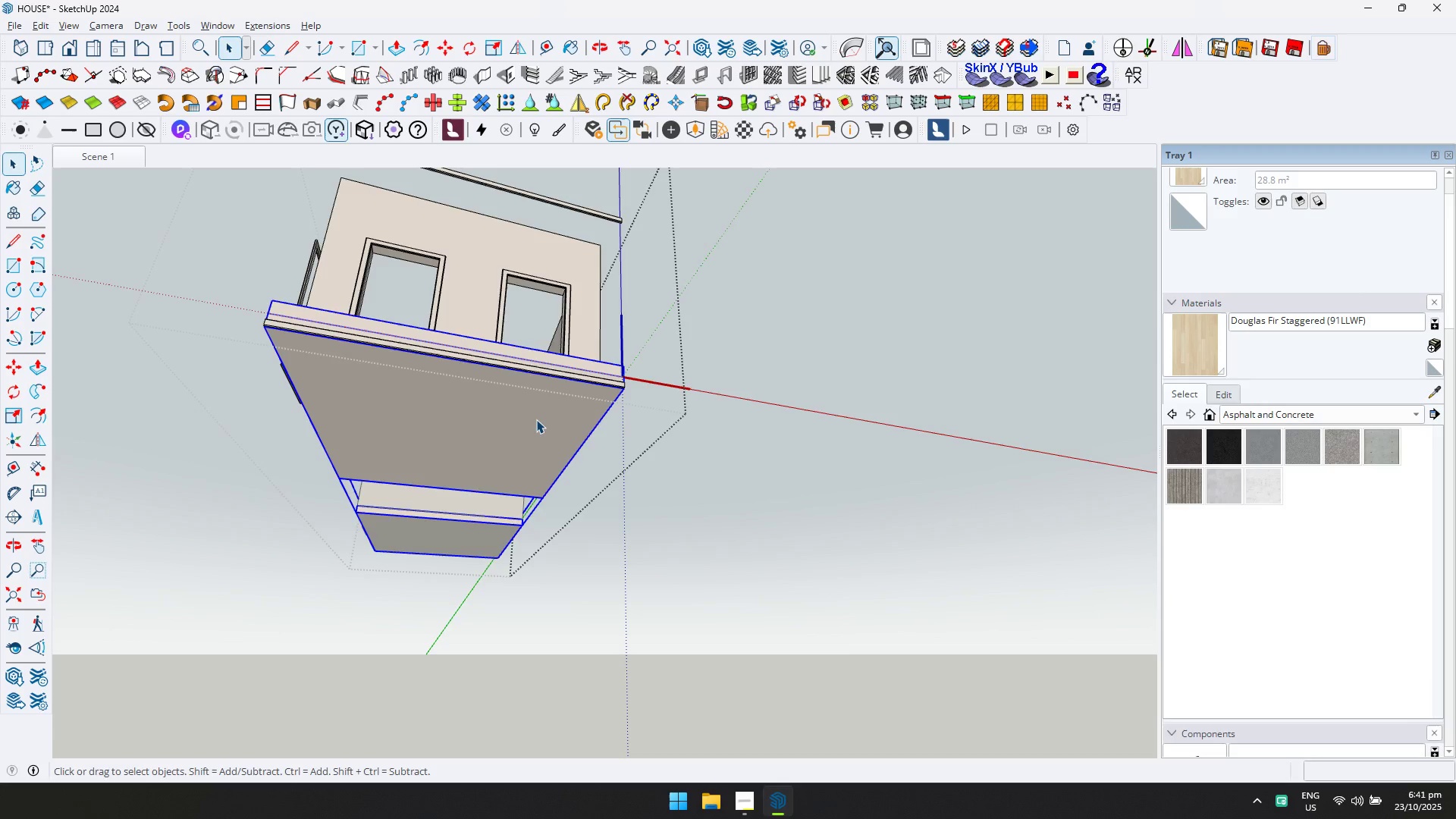 
triple_click([536, 419])
 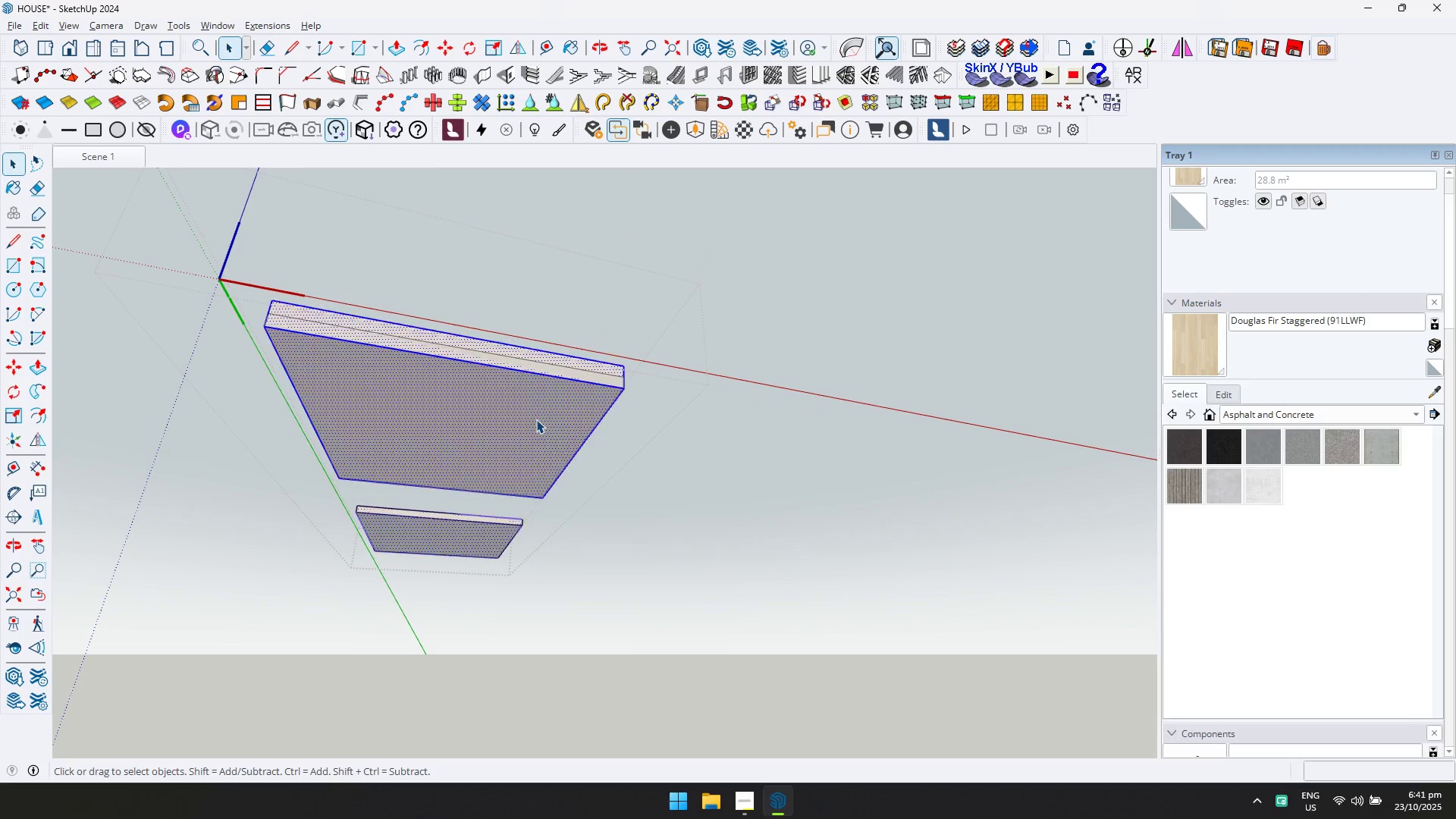 
triple_click([536, 419])
 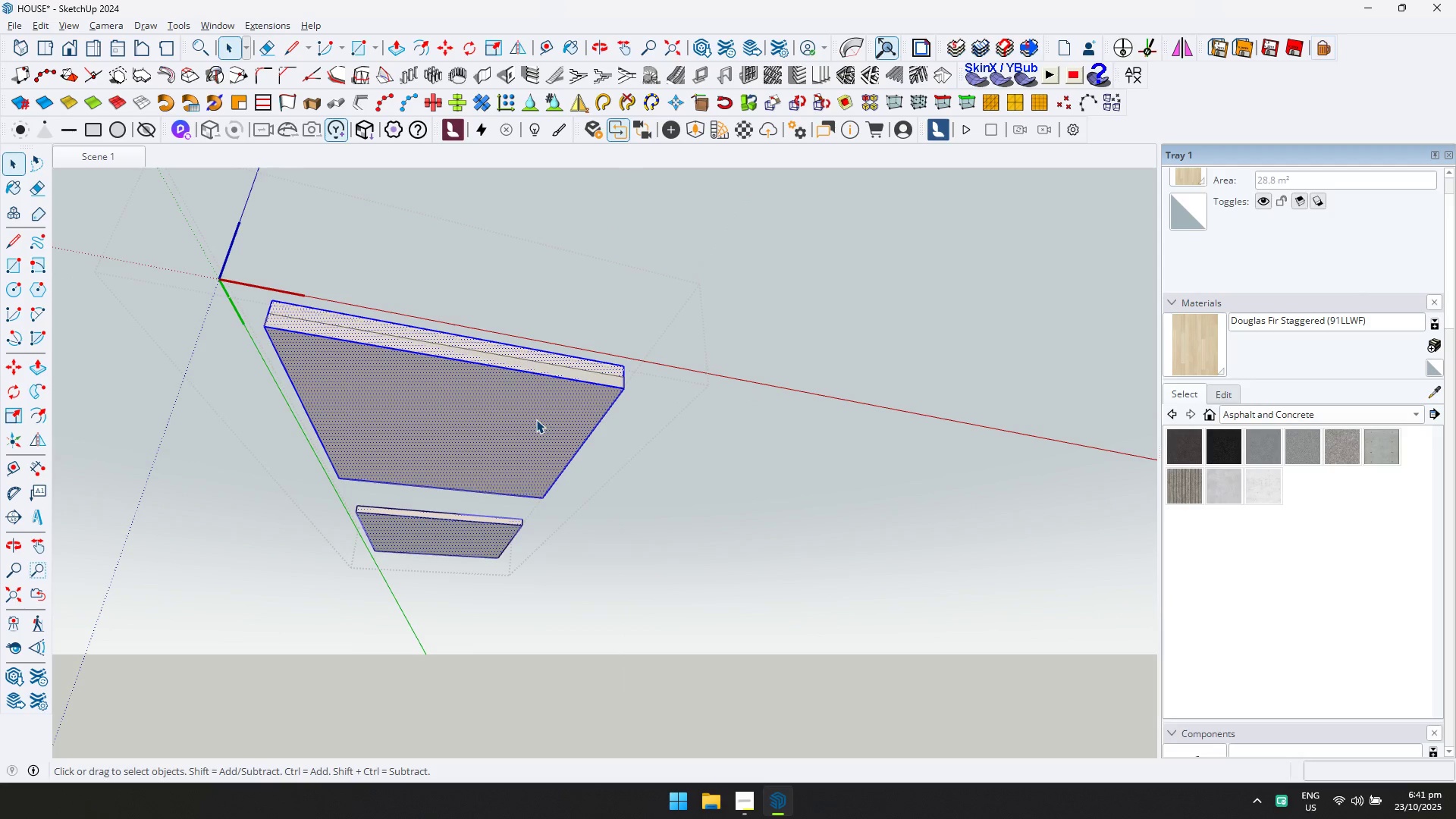 
left_click([536, 419])
 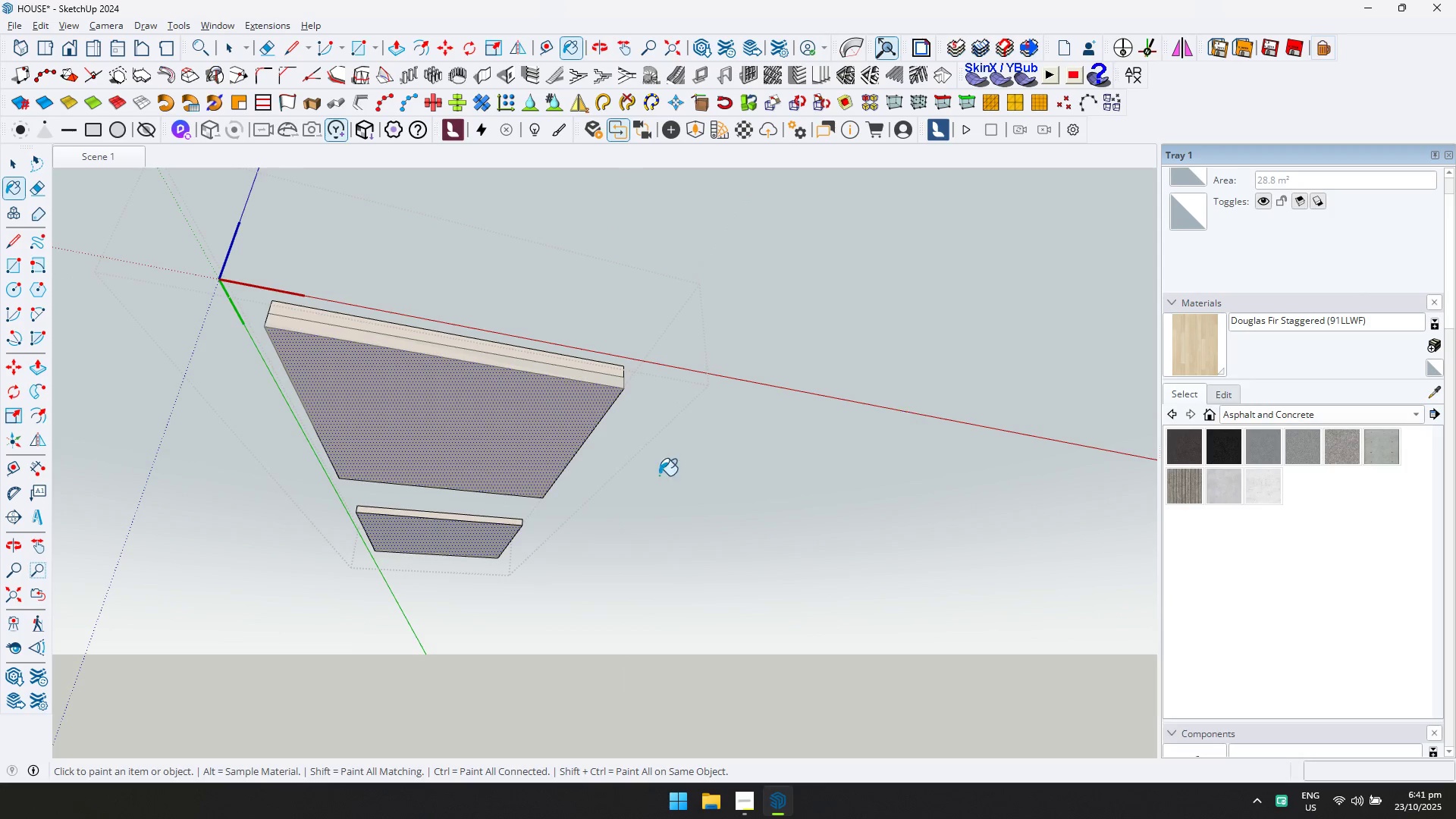 
double_click([556, 448])
 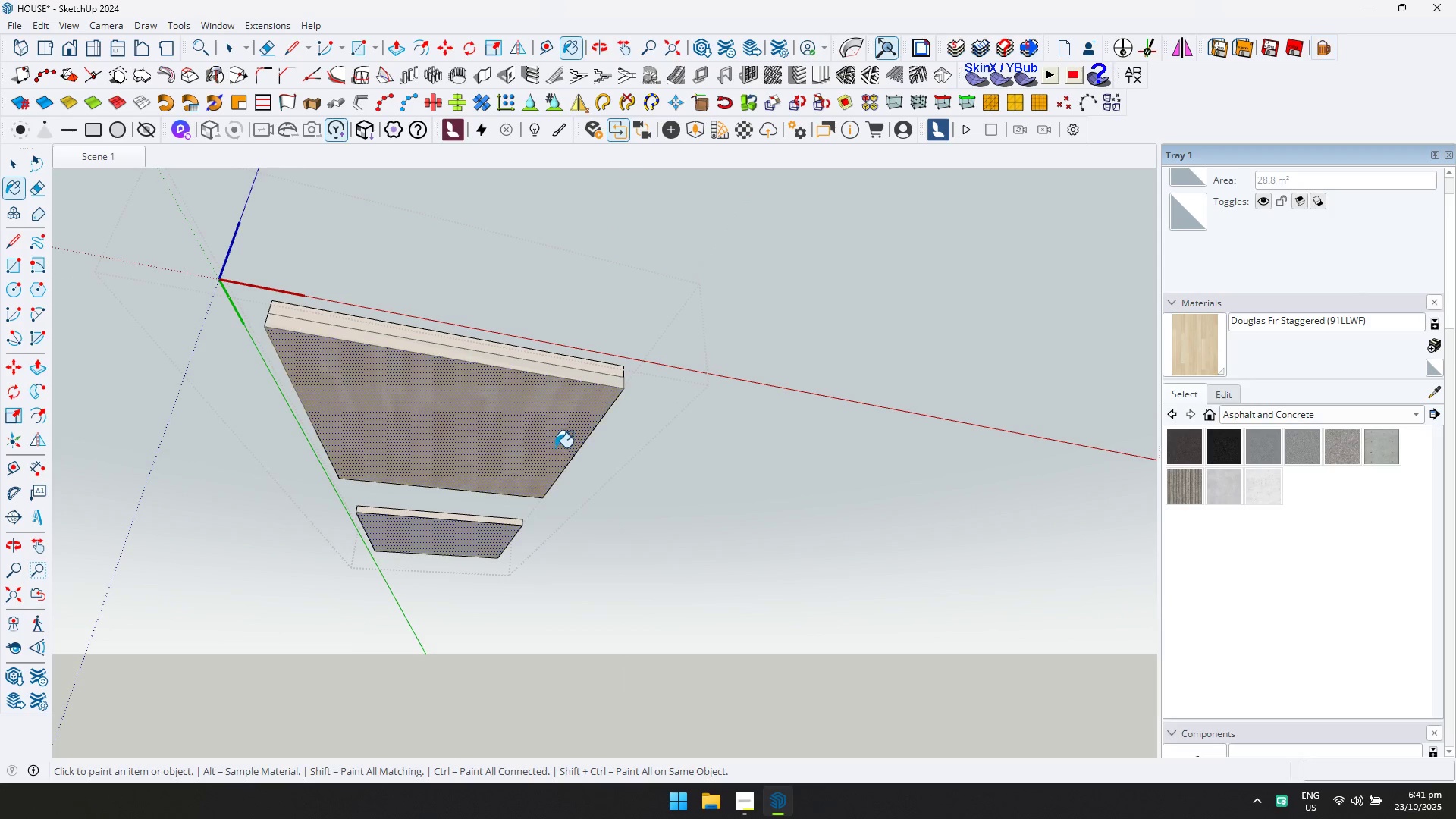 
key(Escape)
 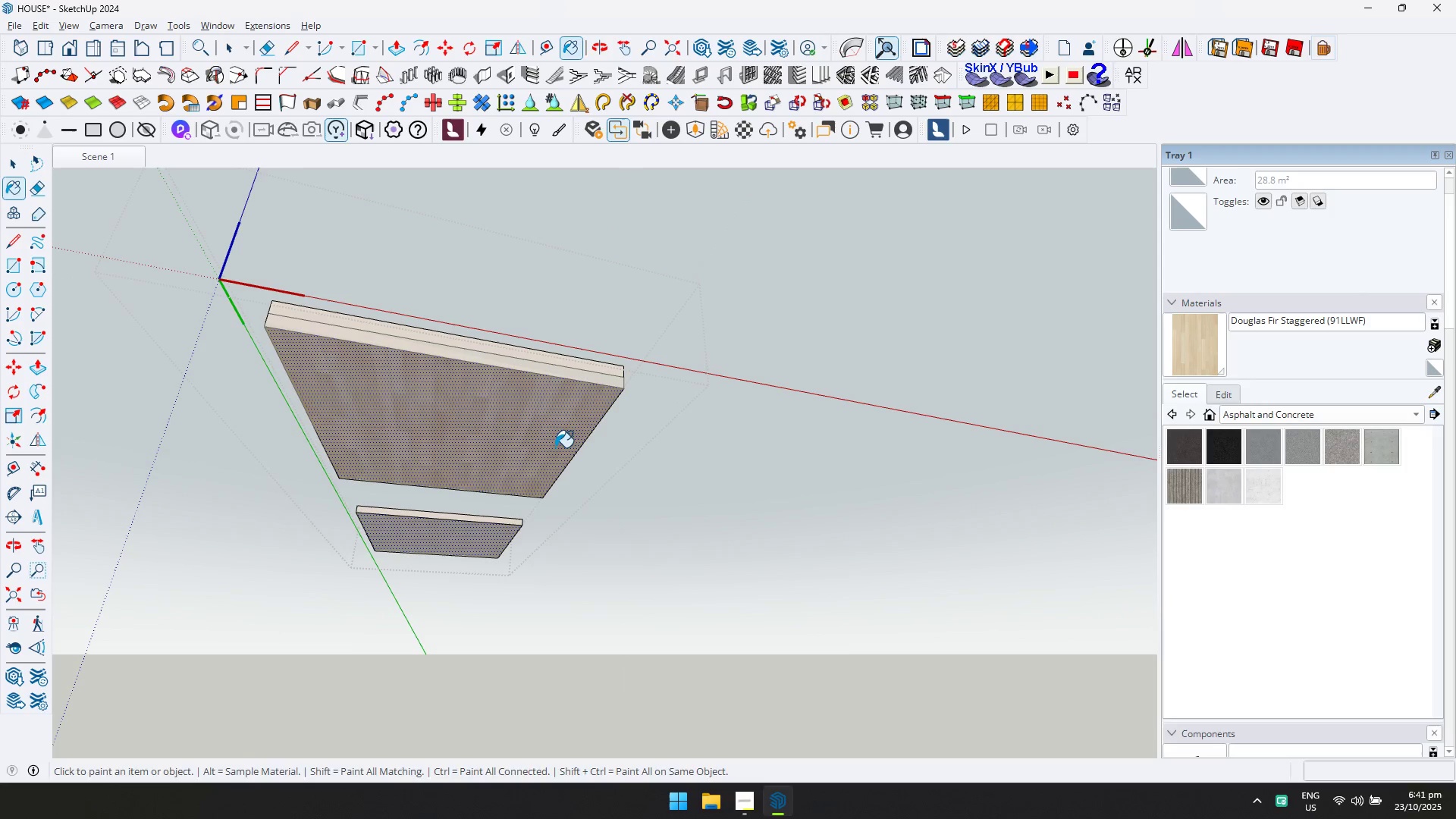 
key(Space)
 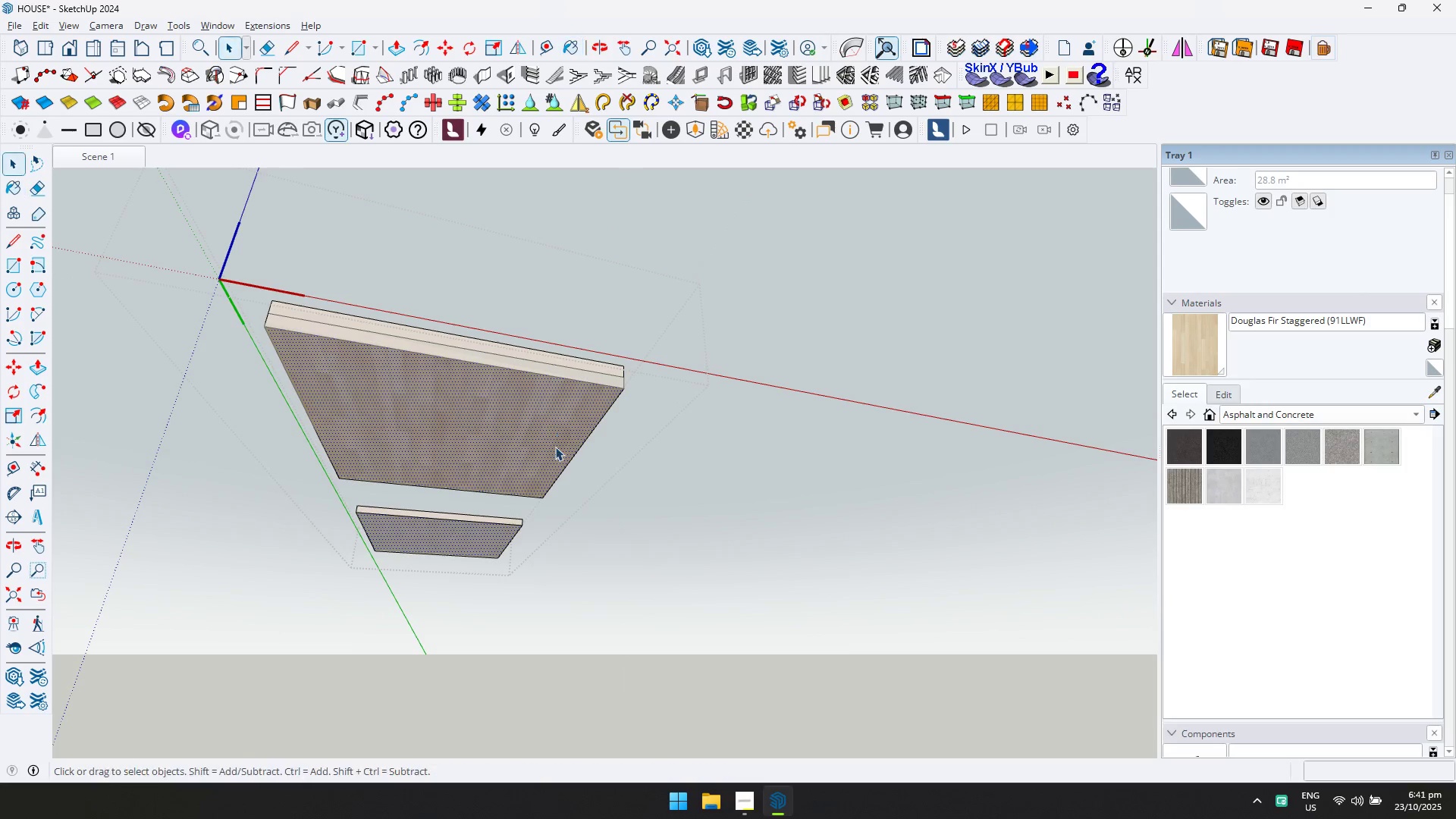 
key(Escape)
 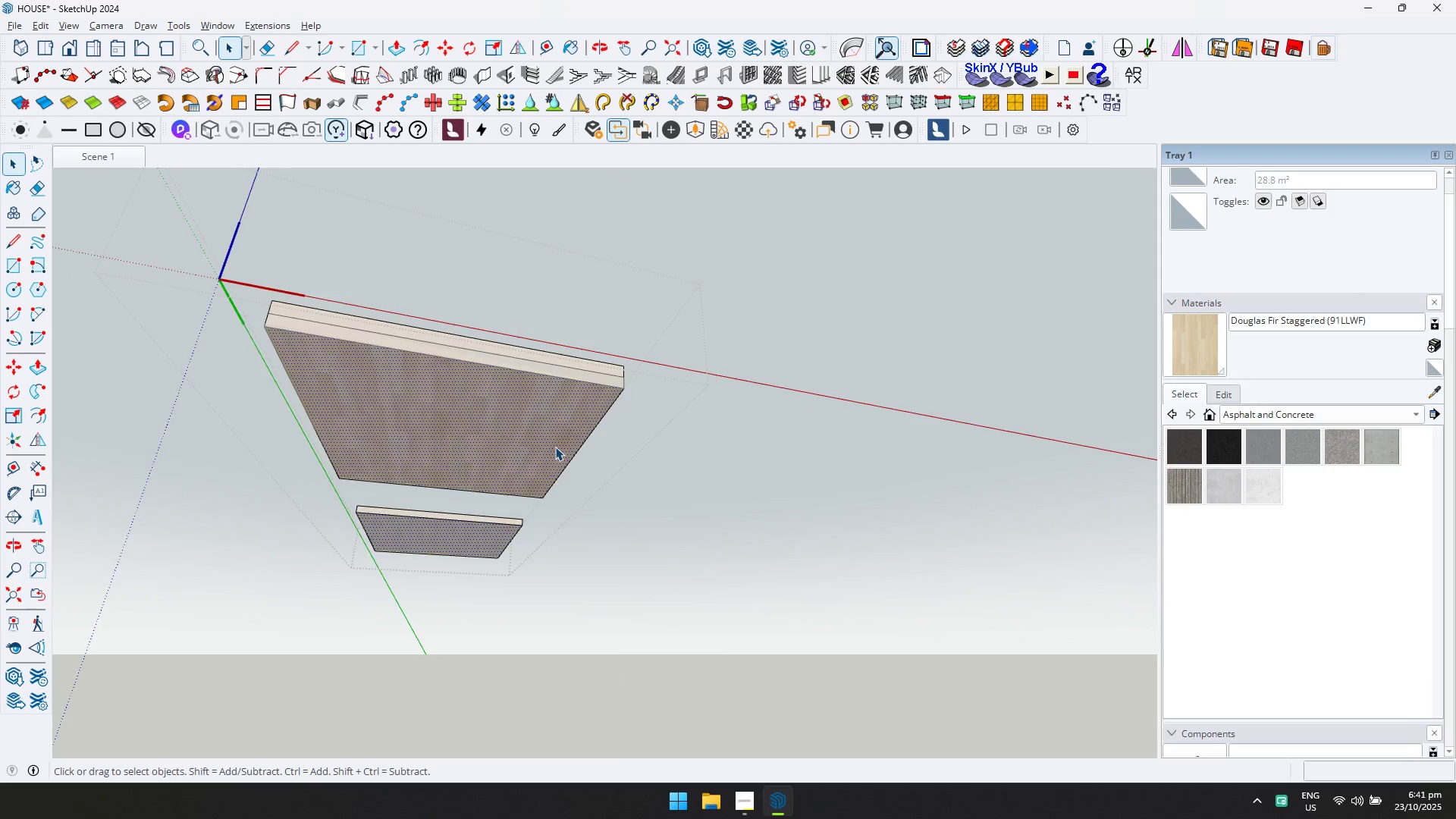 
scroll: coordinate [555, 447], scroll_direction: down, amount: 5.0
 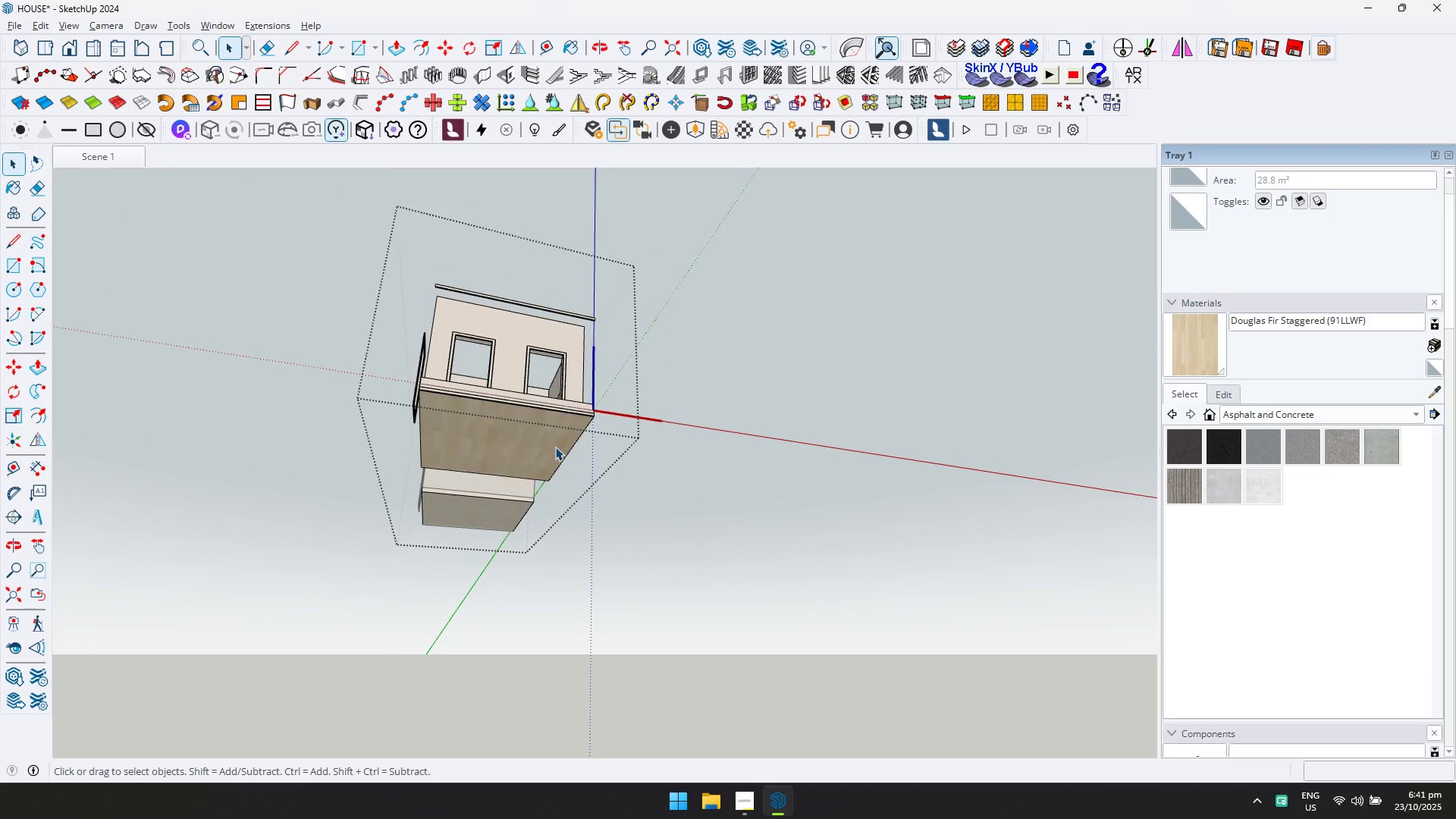 
key(Escape)
 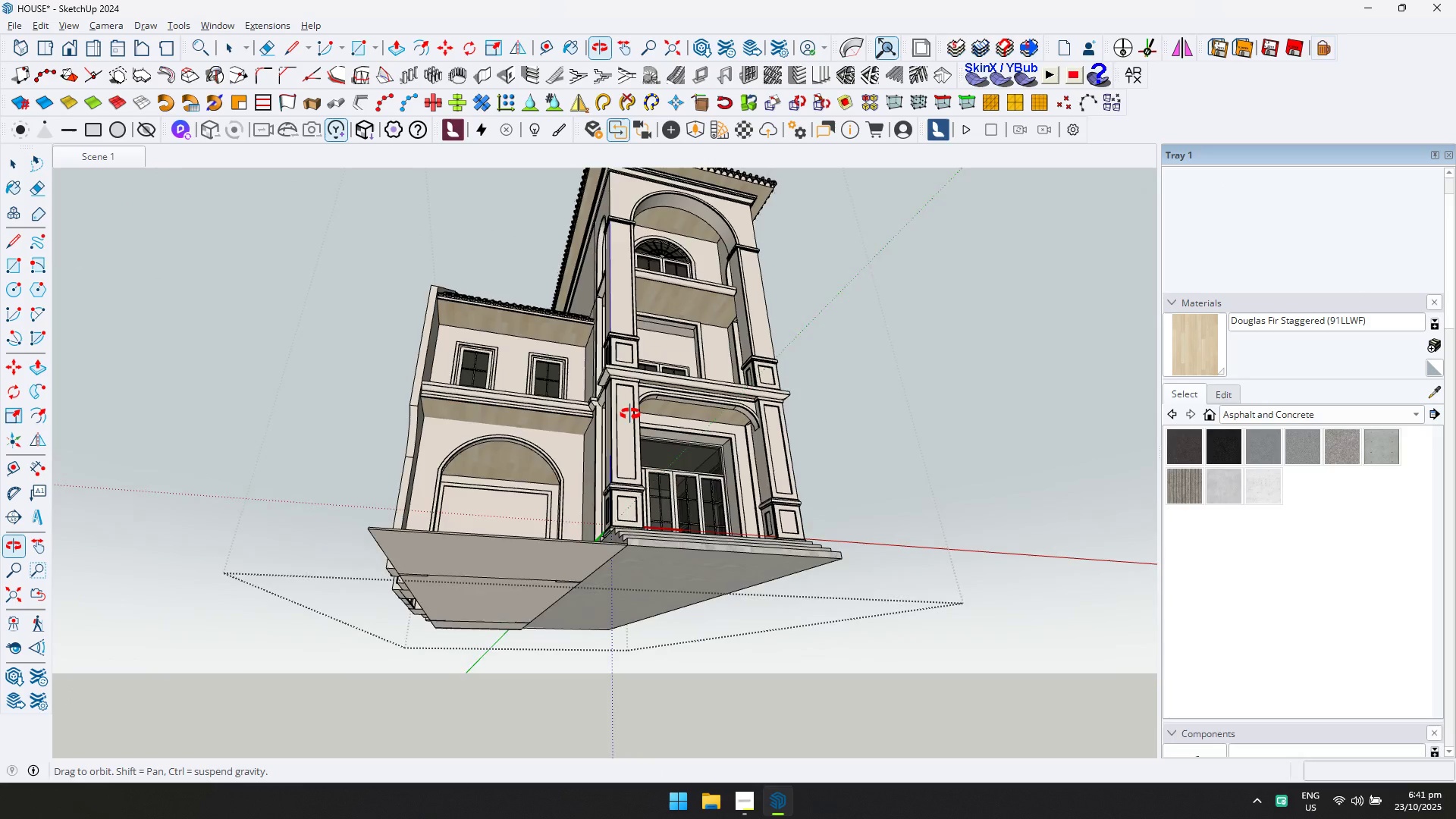 
key(Shift+ShiftLeft)
 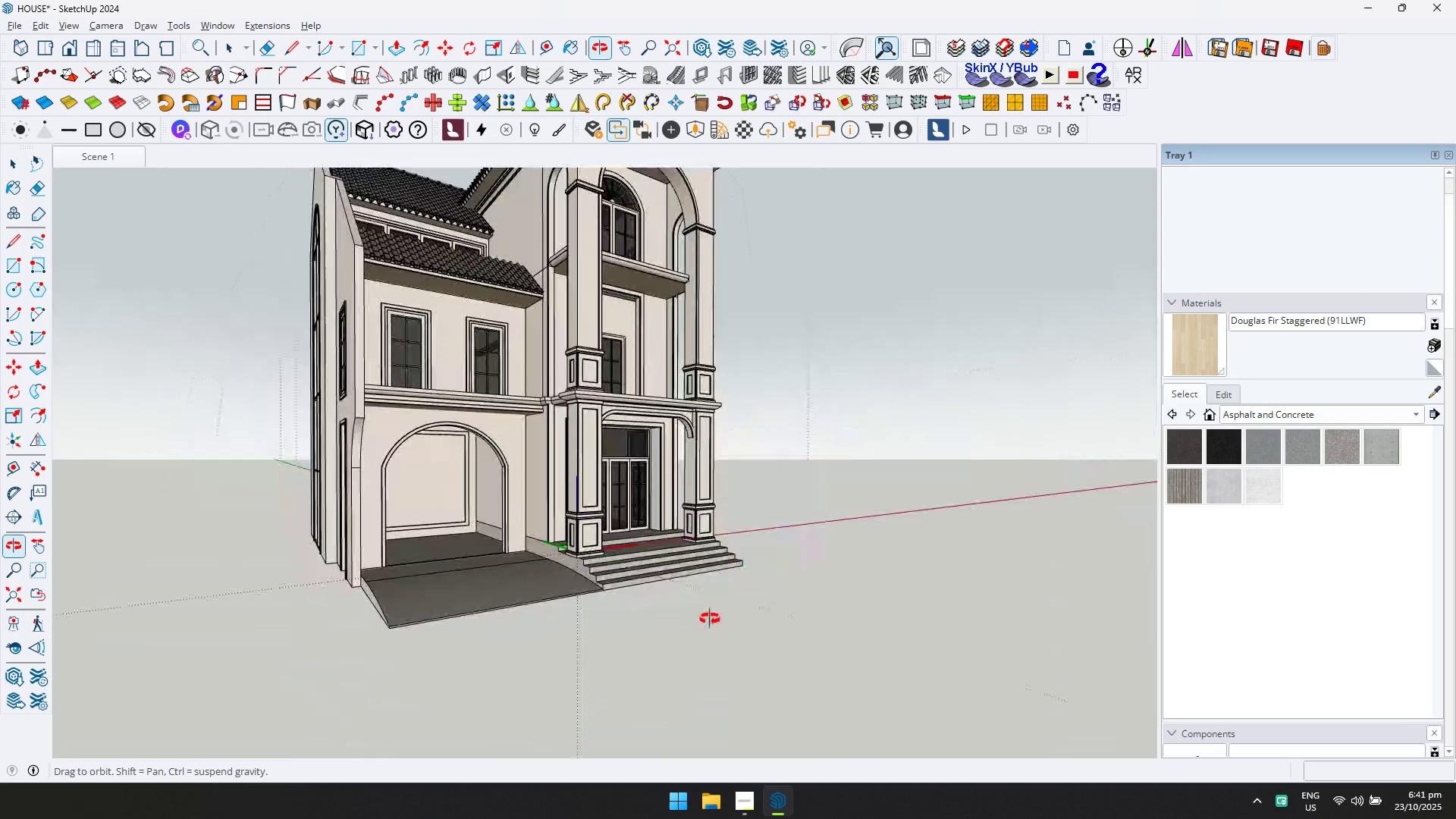 
scroll: coordinate [768, 393], scroll_direction: up, amount: 6.0
 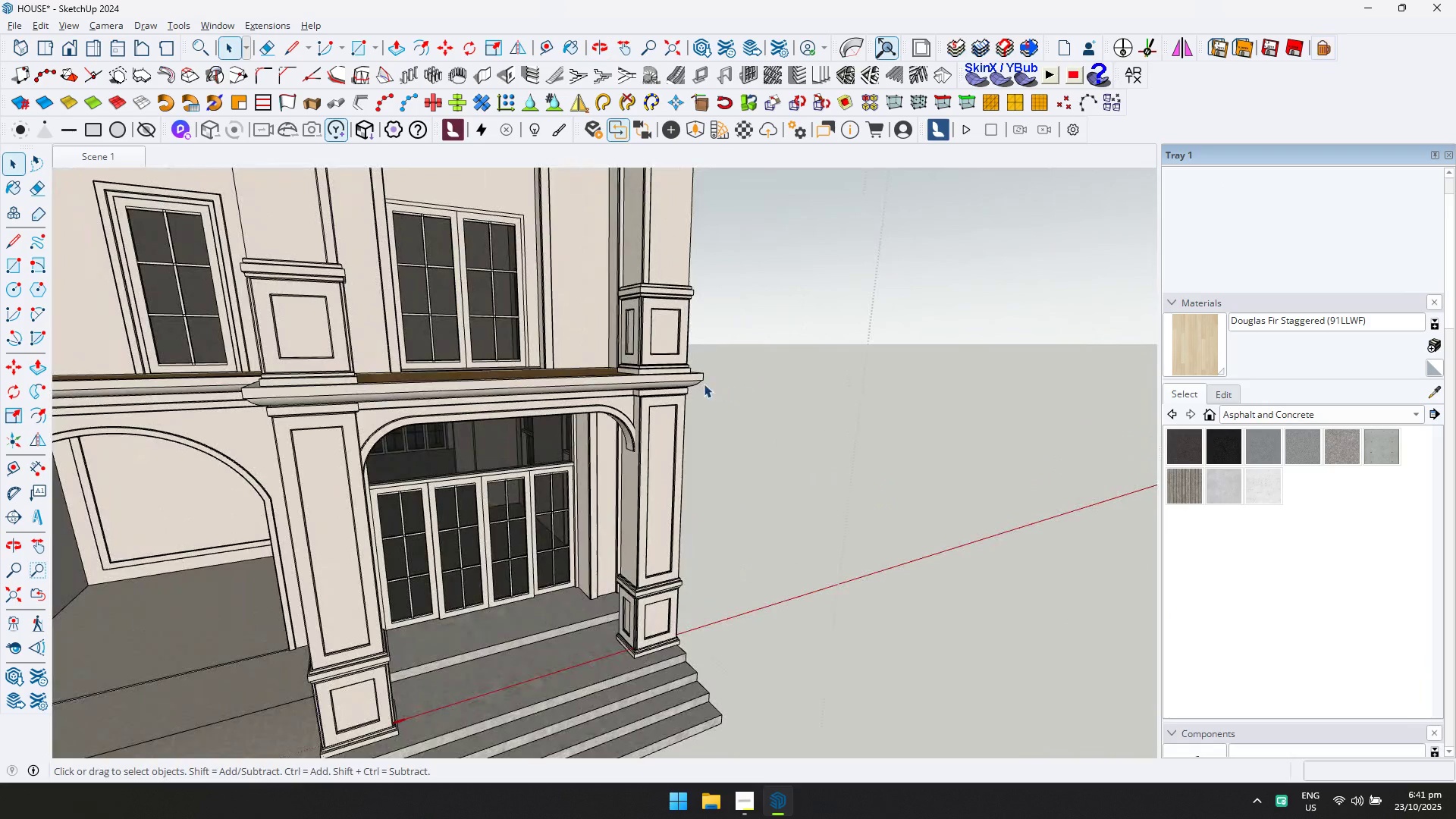 
left_click([701, 383])
 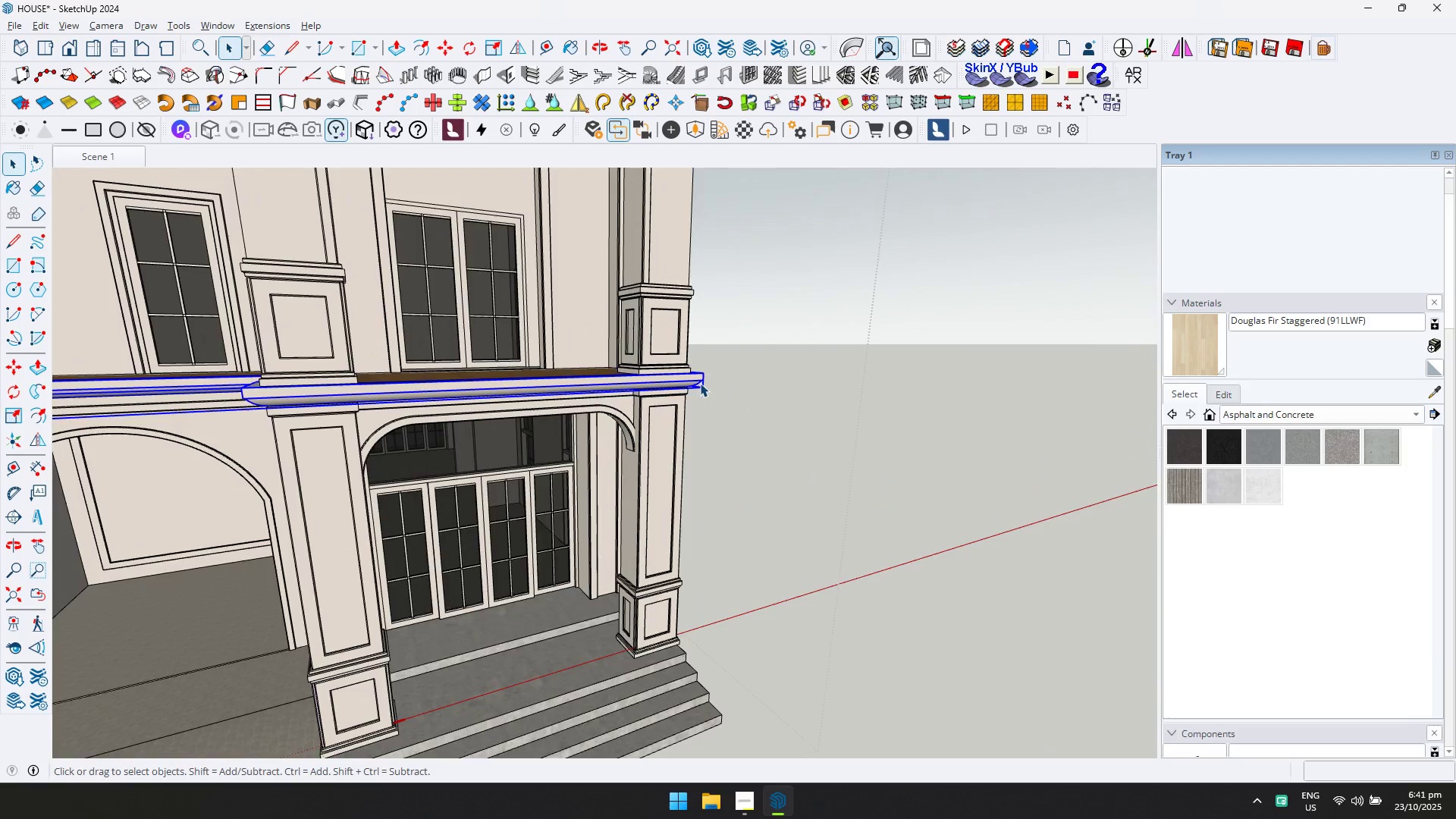 
double_click([700, 383])
 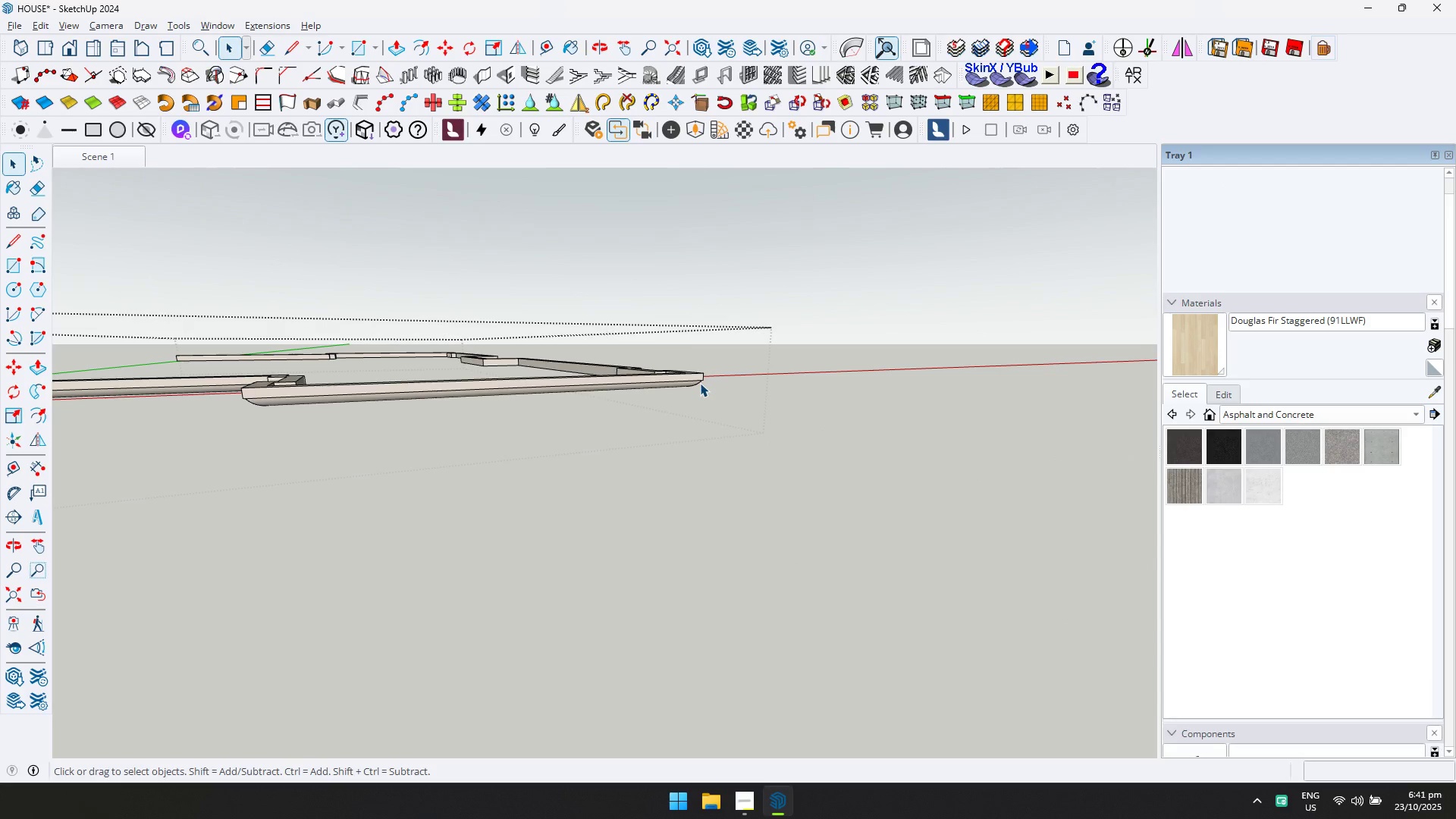 
scroll: coordinate [675, 425], scroll_direction: down, amount: 6.0
 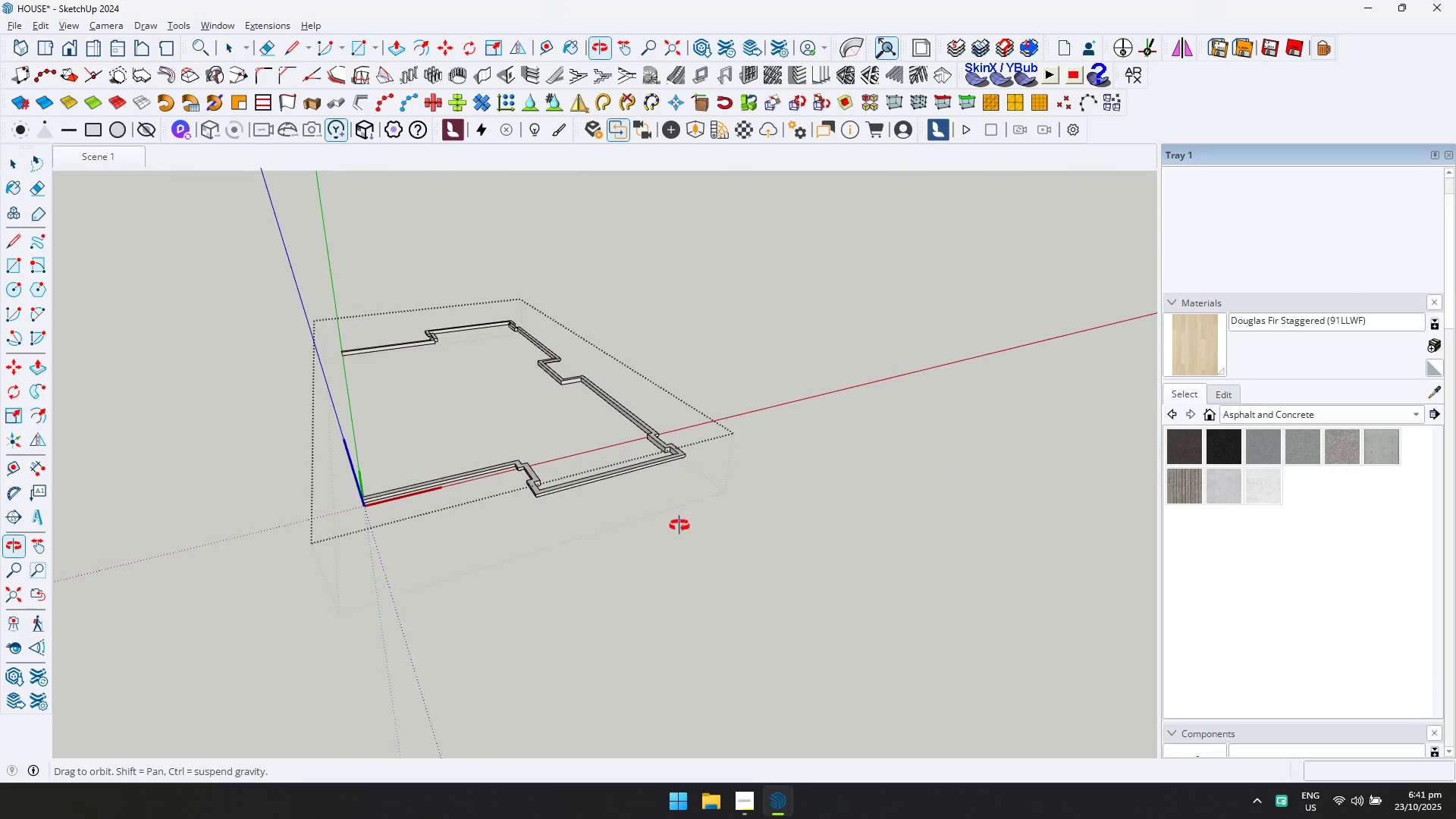 
key(Control+ControlLeft)
 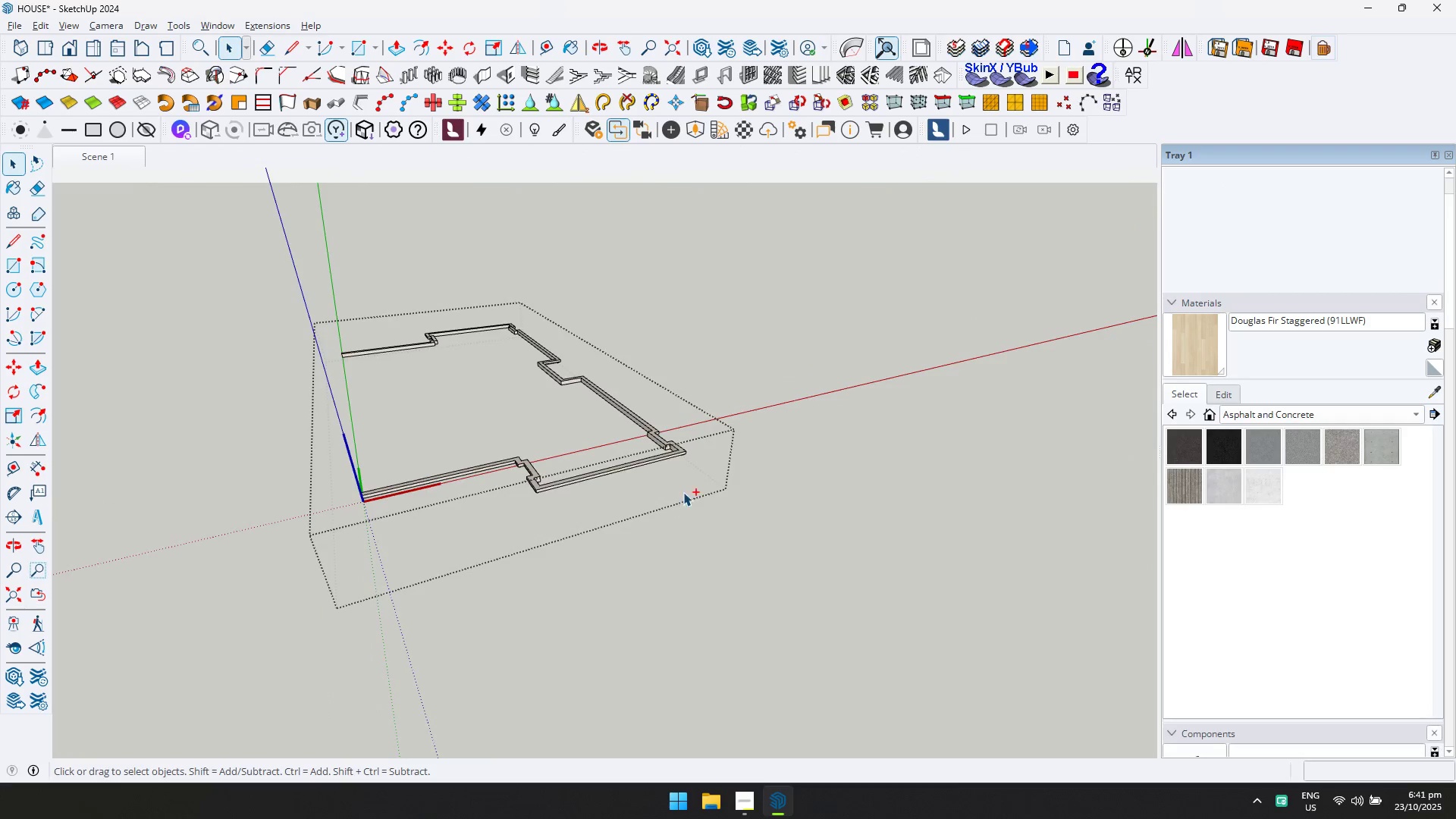 
key(Control+A)
 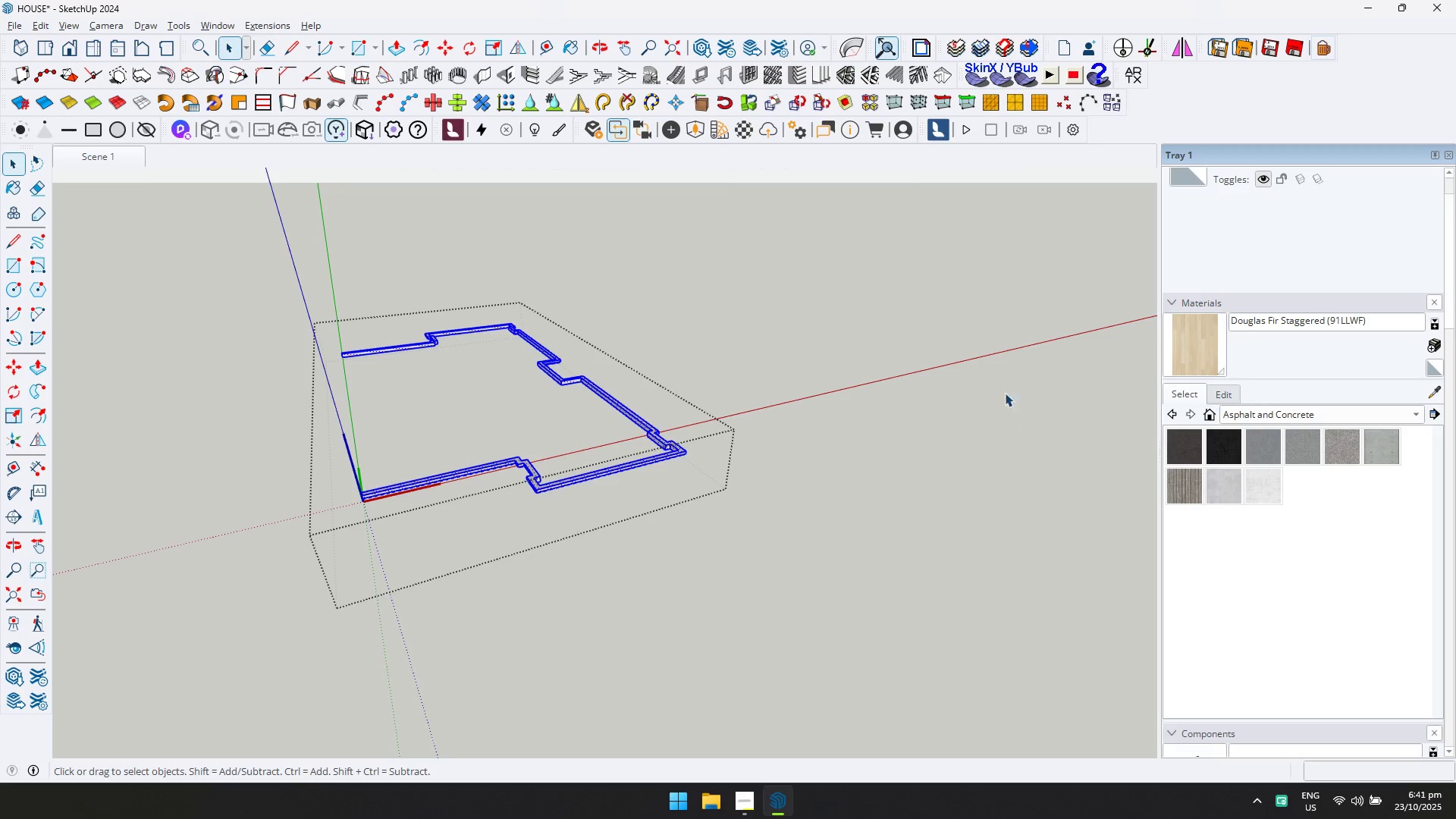 
left_click([1135, 75])
 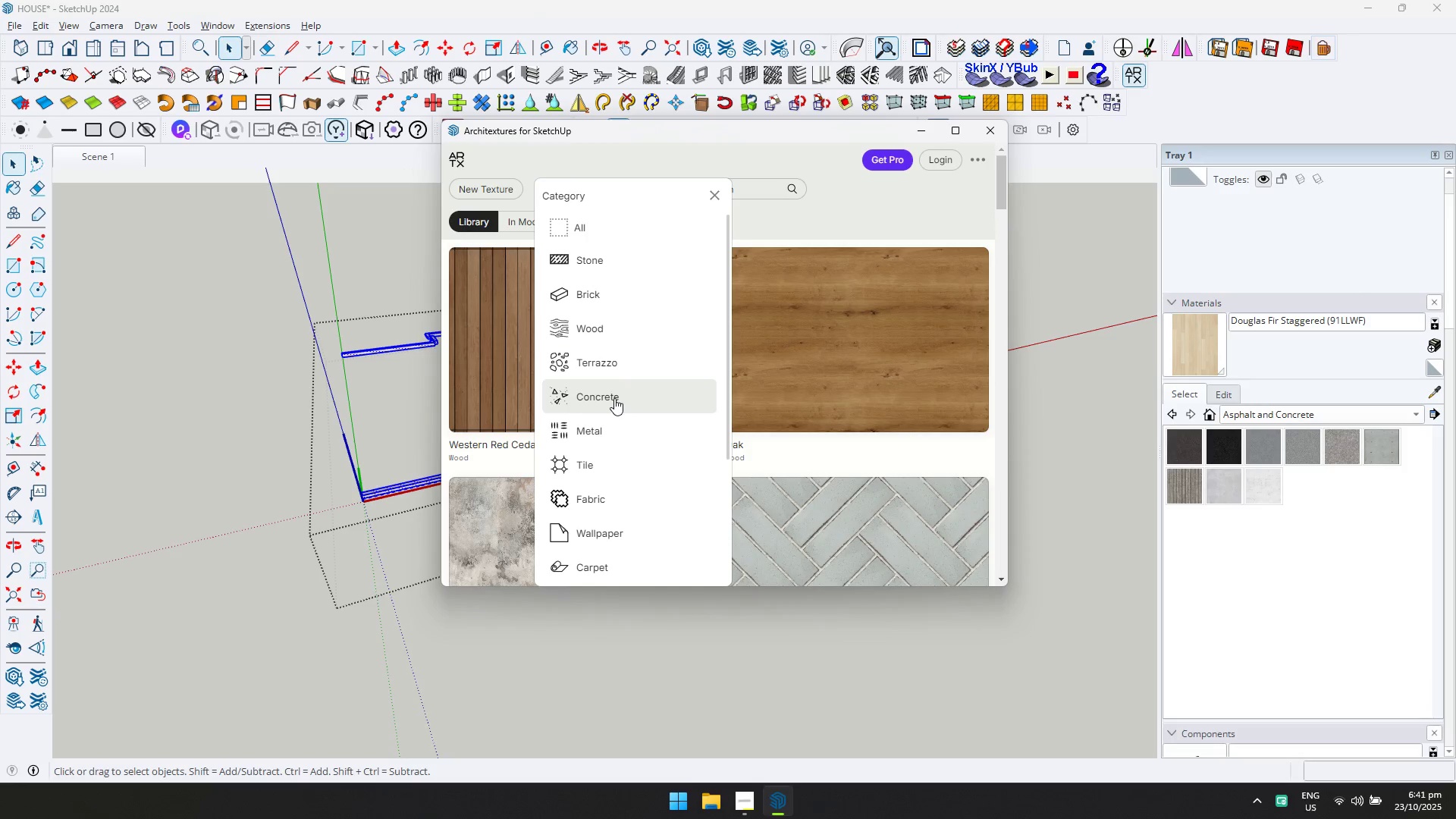 
wait(6.85)
 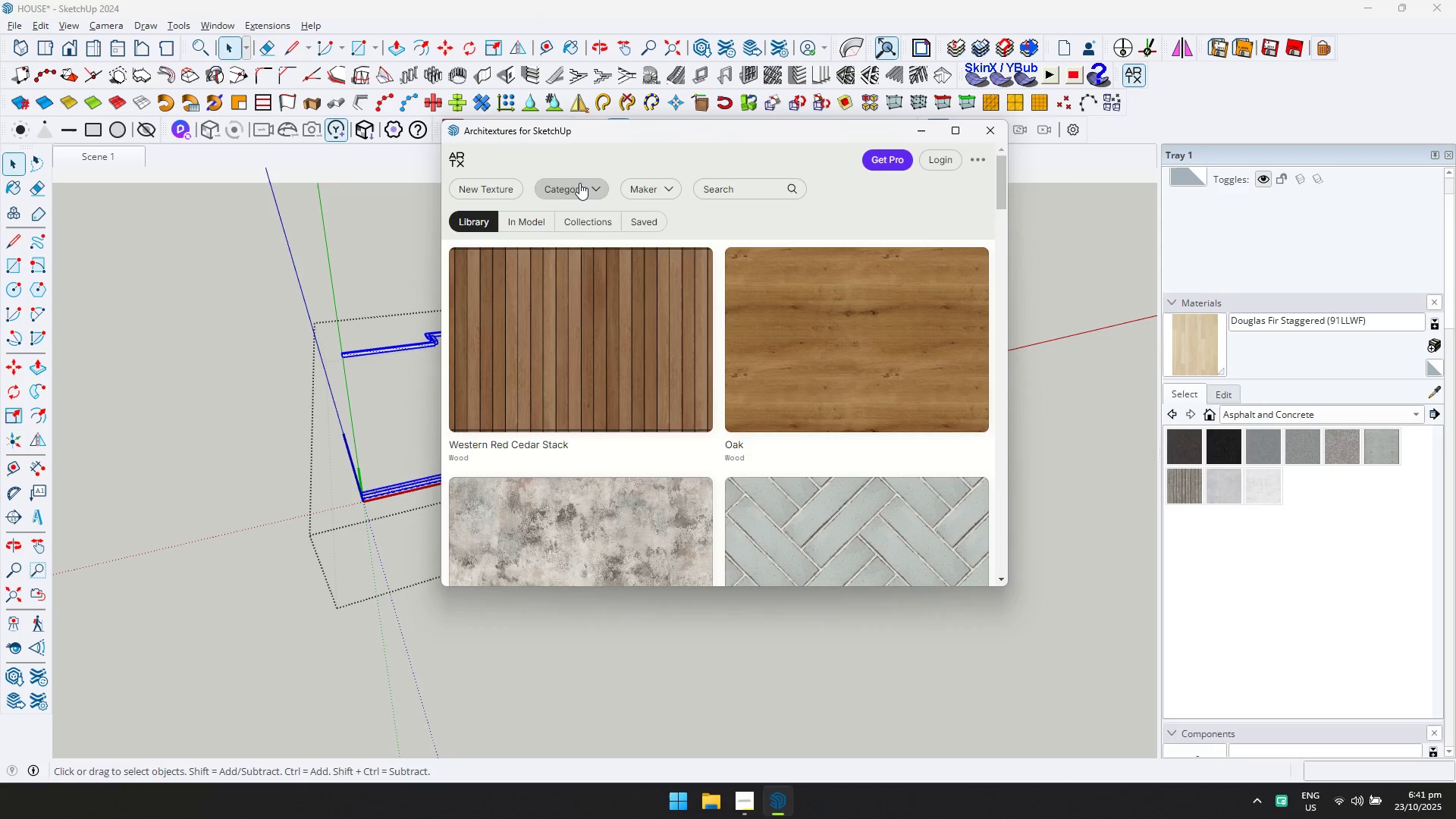 
scroll: coordinate [759, 266], scroll_direction: down, amount: 8.0
 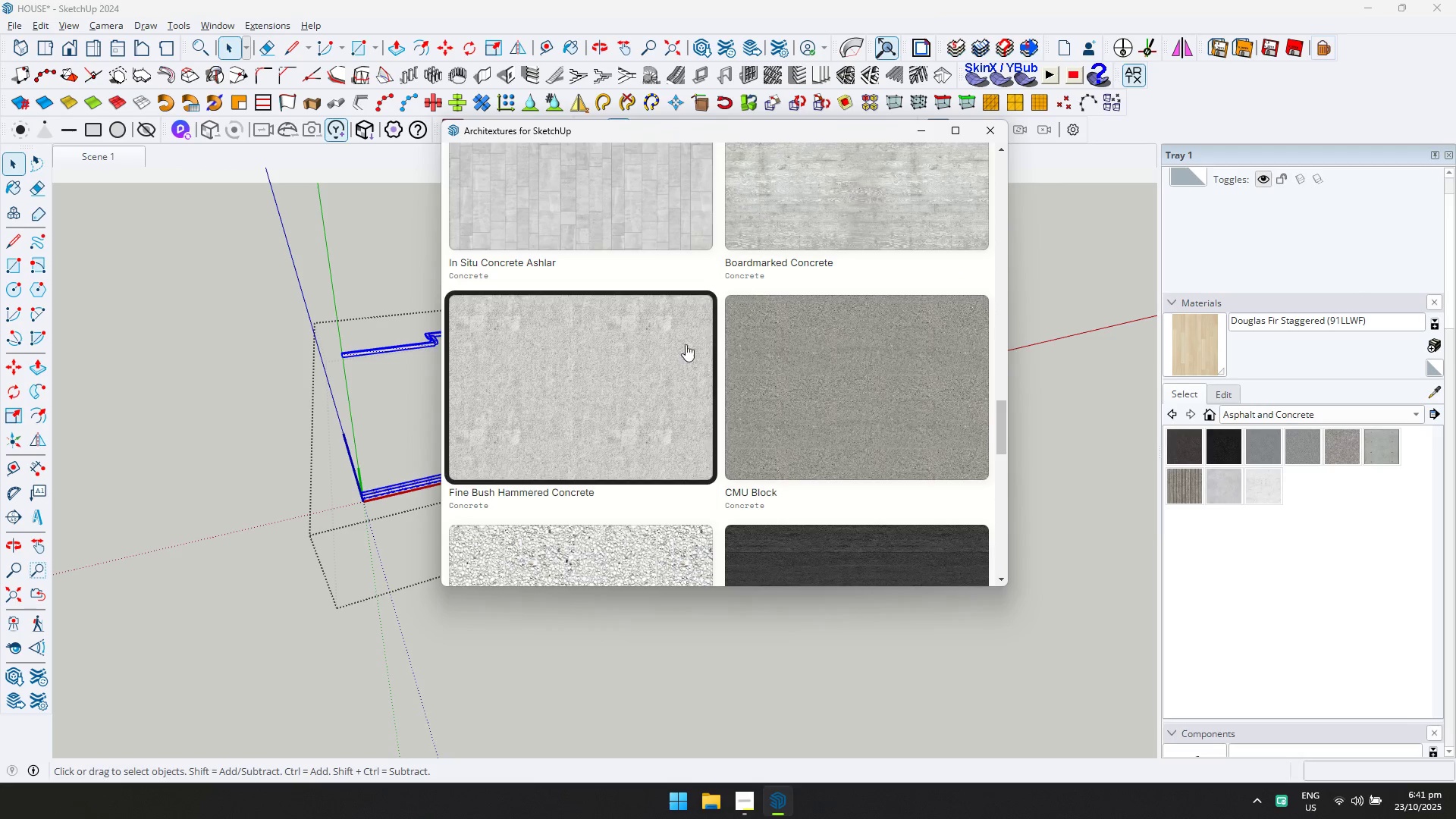 
left_click([616, 398])
 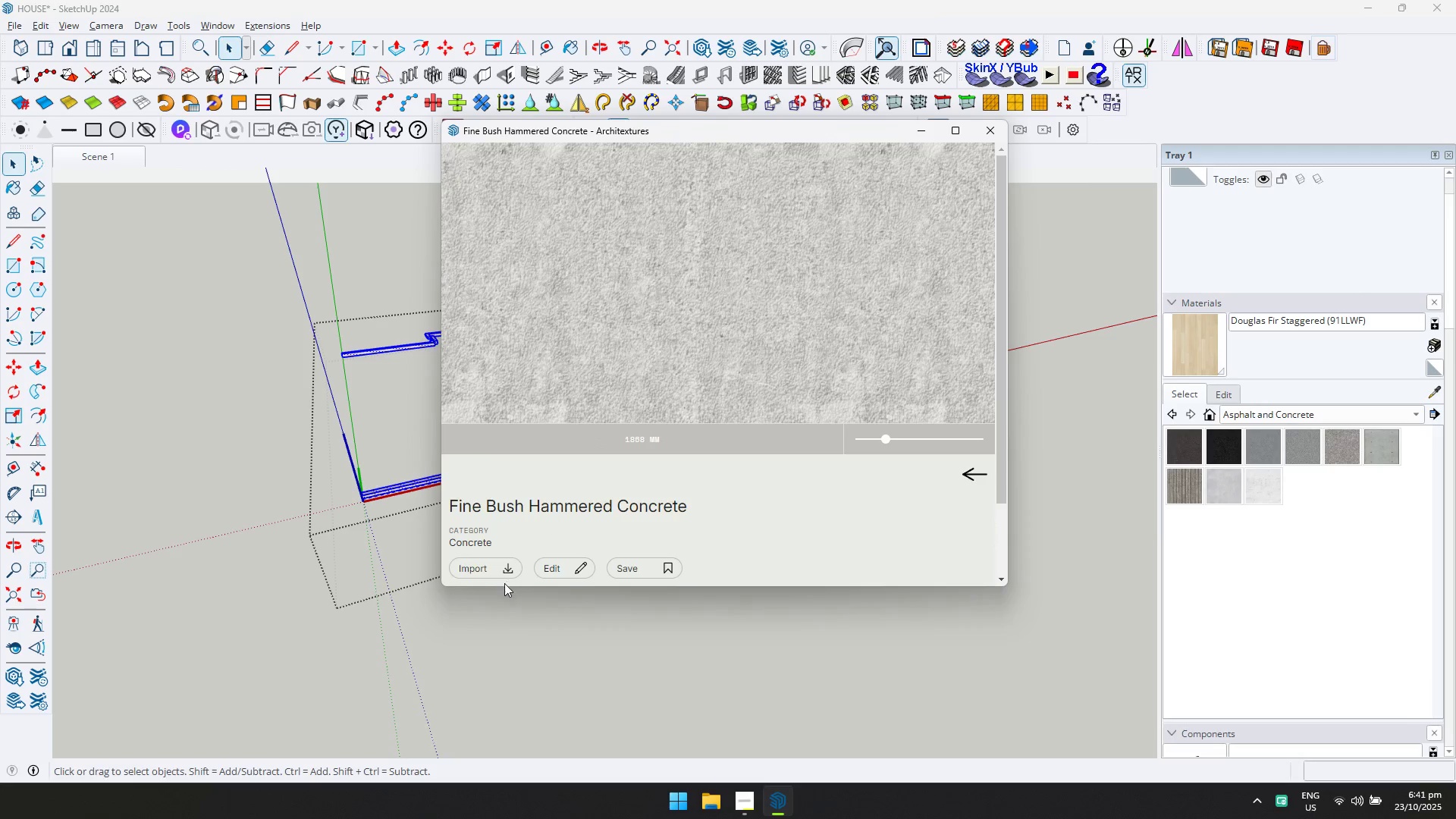 
left_click([500, 570])
 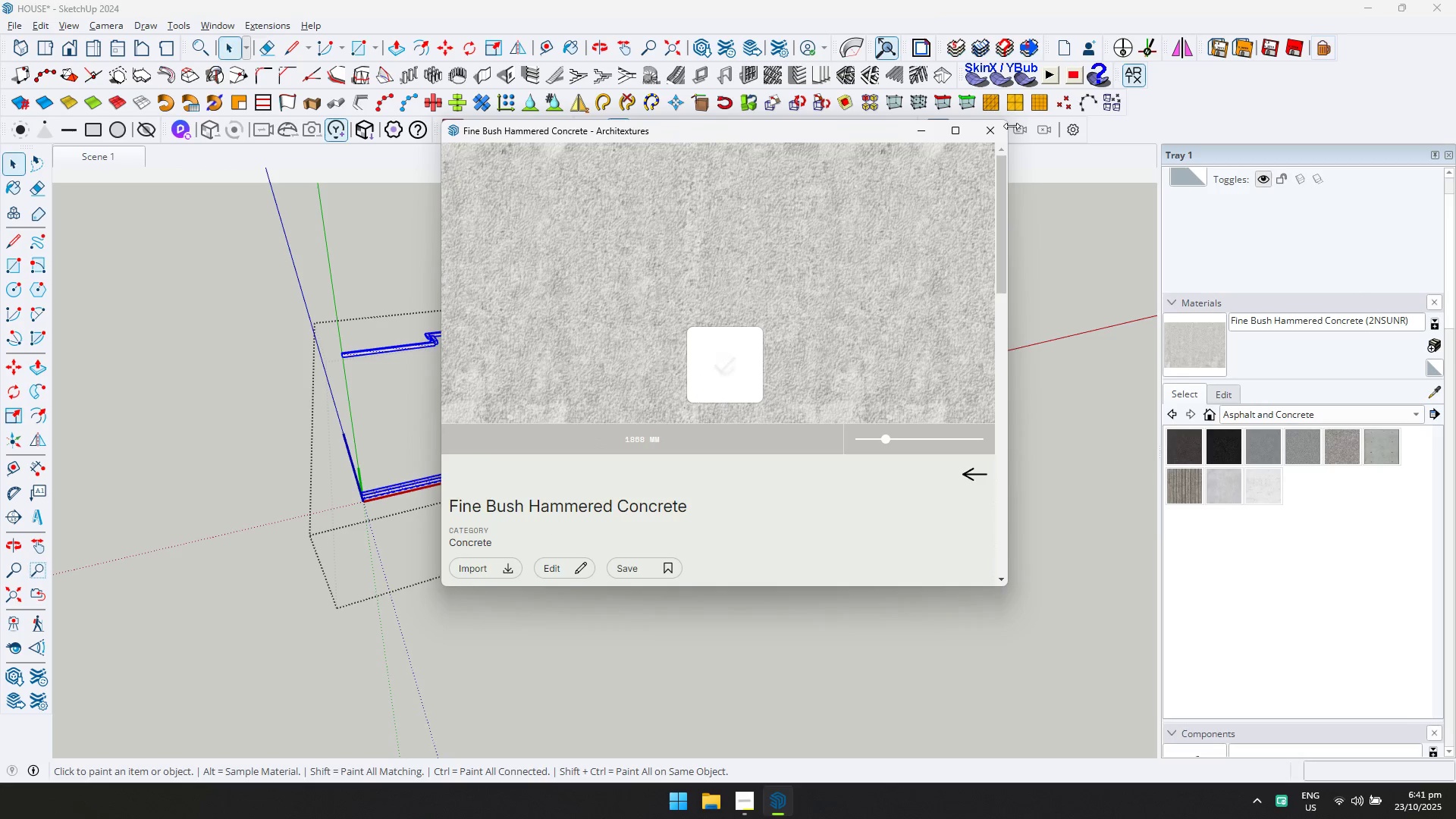 
left_click([993, 136])
 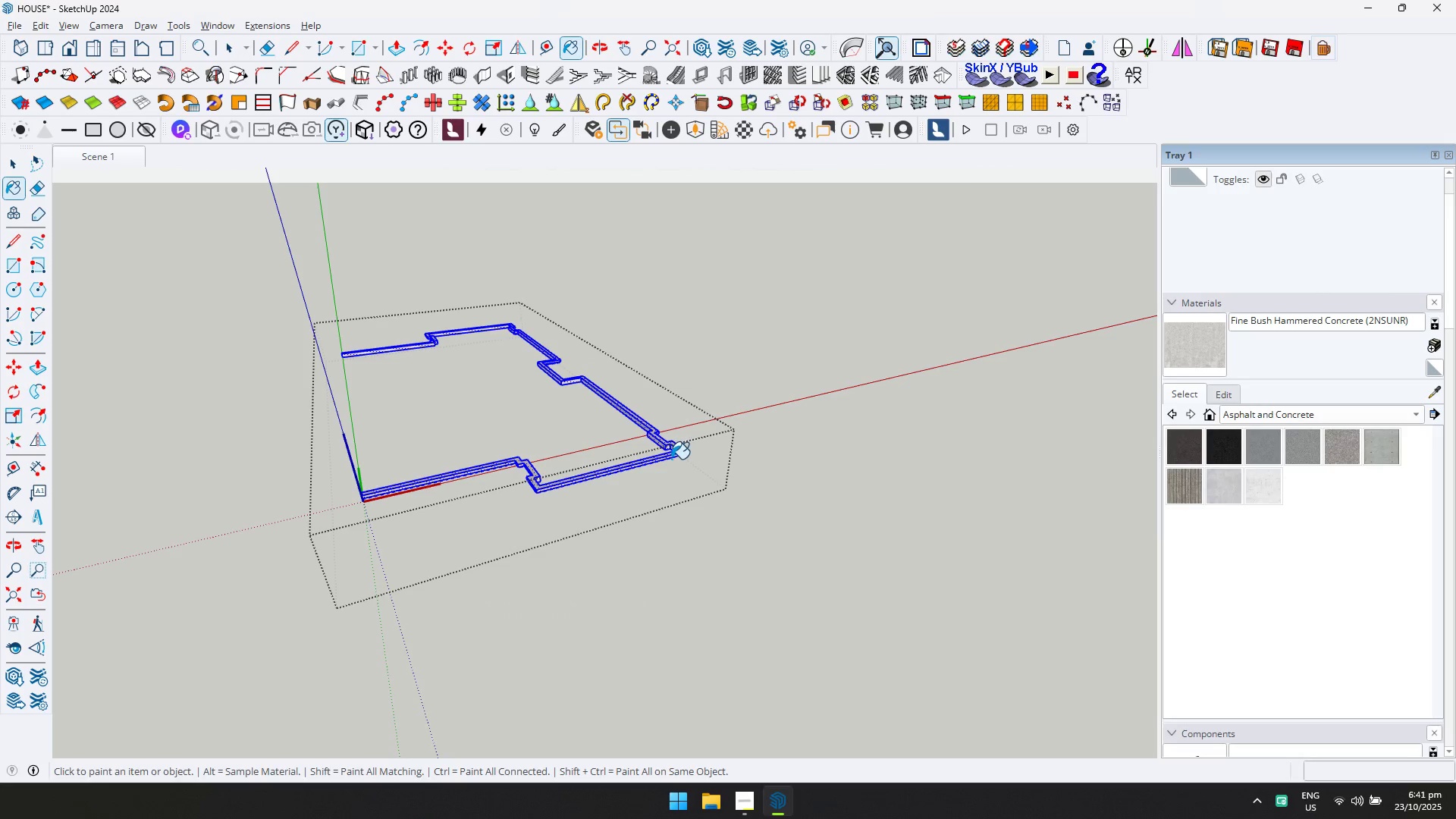 
scroll: coordinate [676, 457], scroll_direction: up, amount: 19.0
 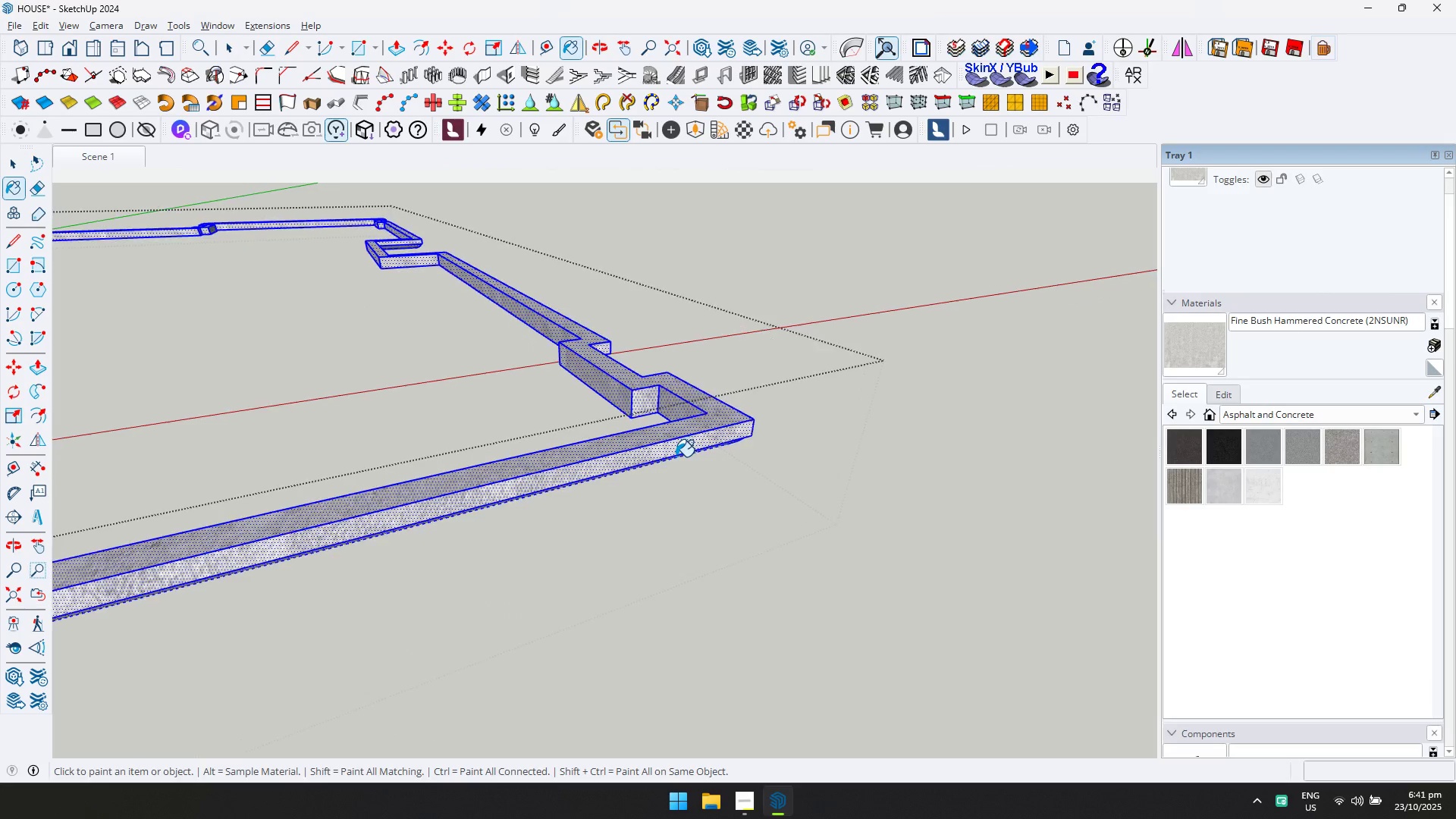 
key(Escape)
 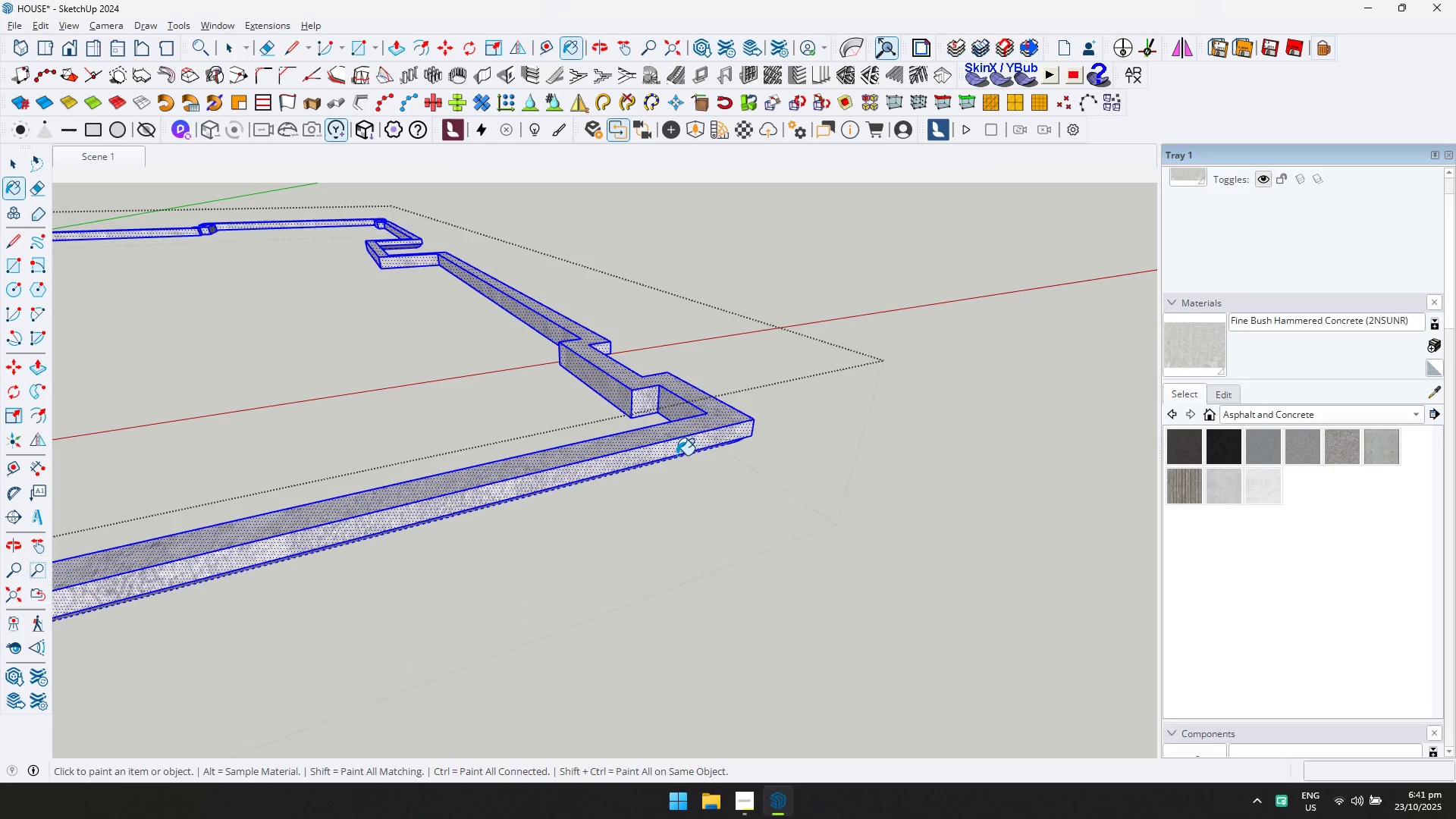 
key(Space)
 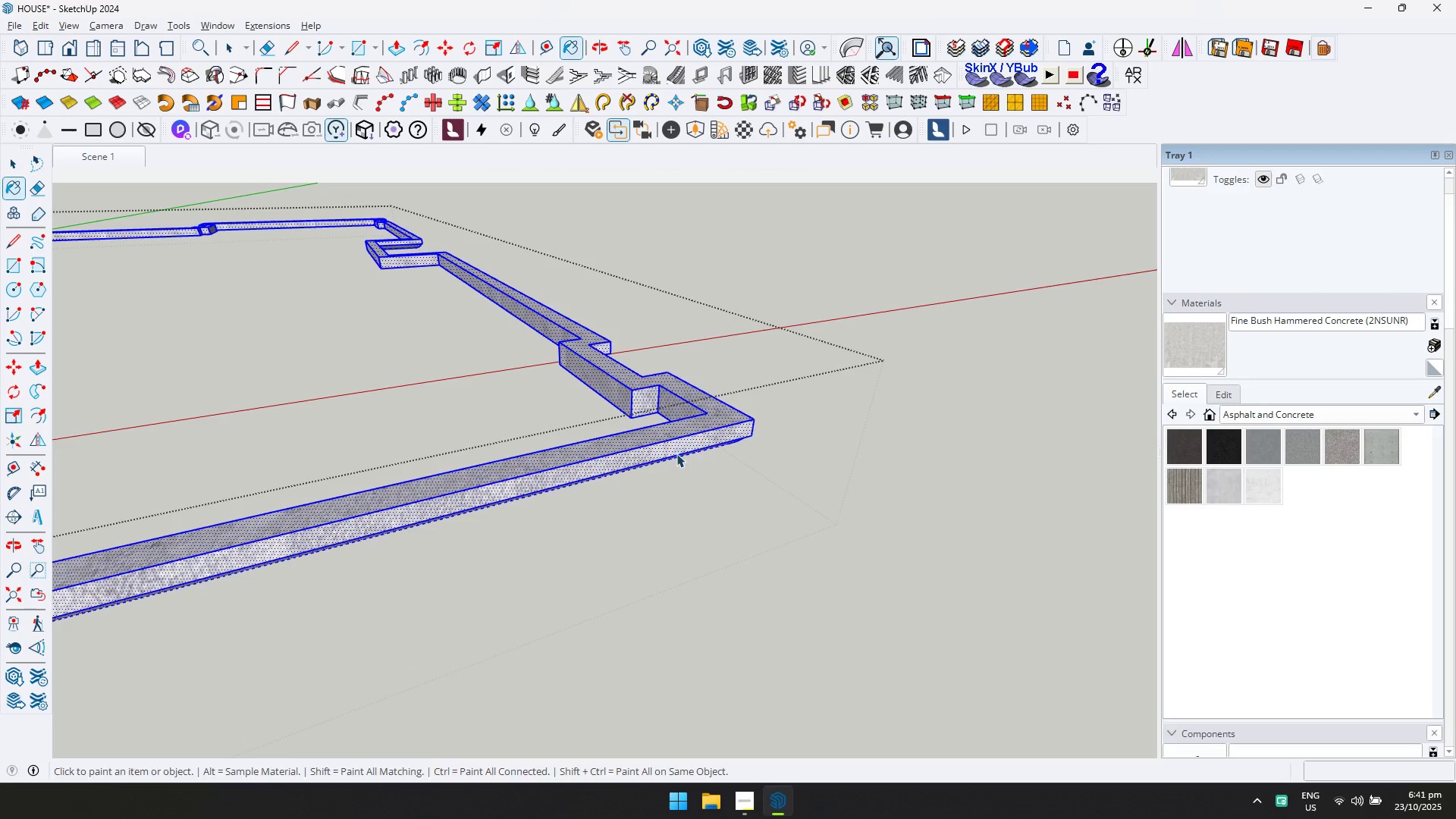 
key(Escape)
 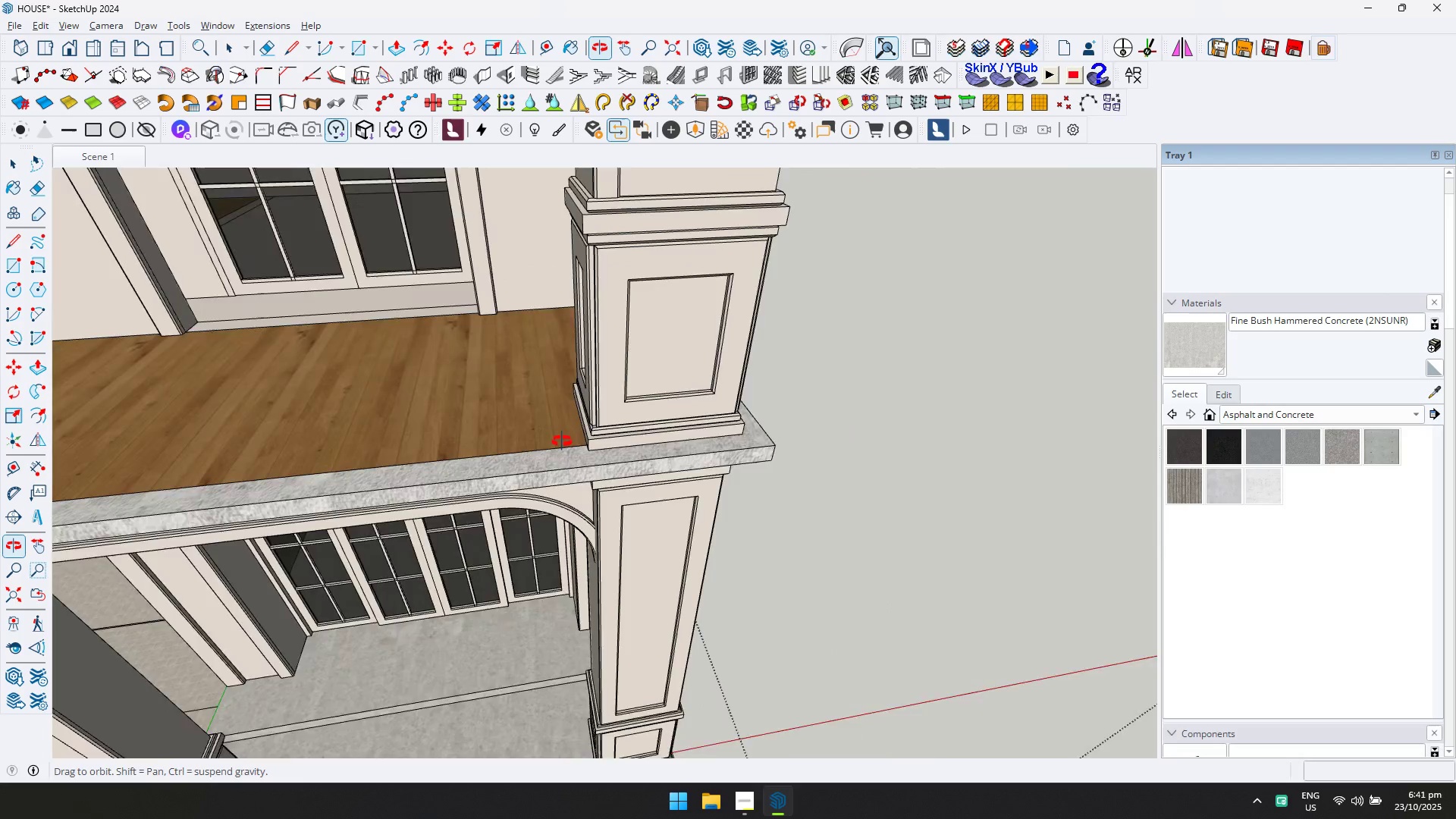 
scroll: coordinate [588, 453], scroll_direction: down, amount: 12.0
 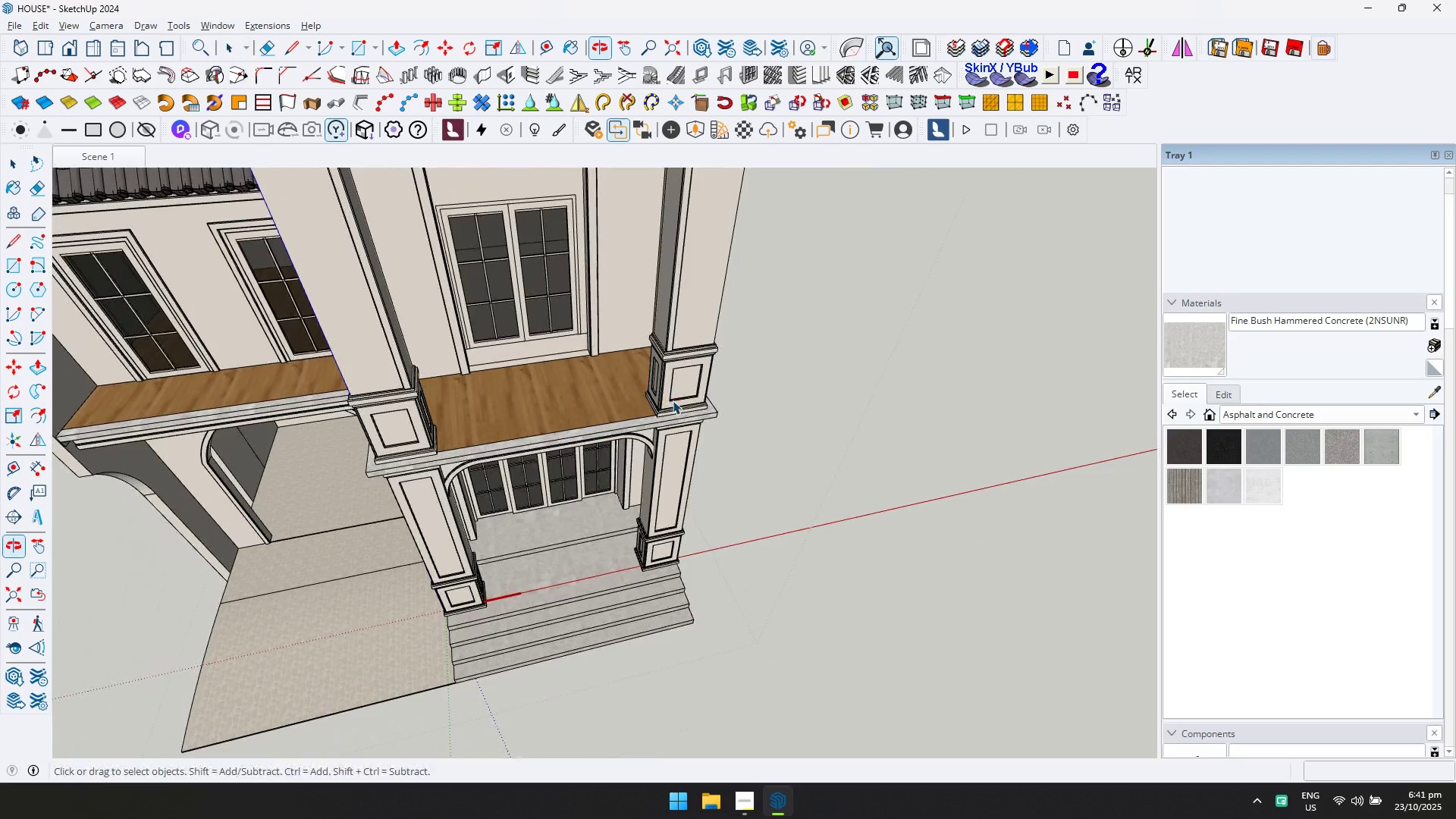 
key(Shift+ShiftLeft)
 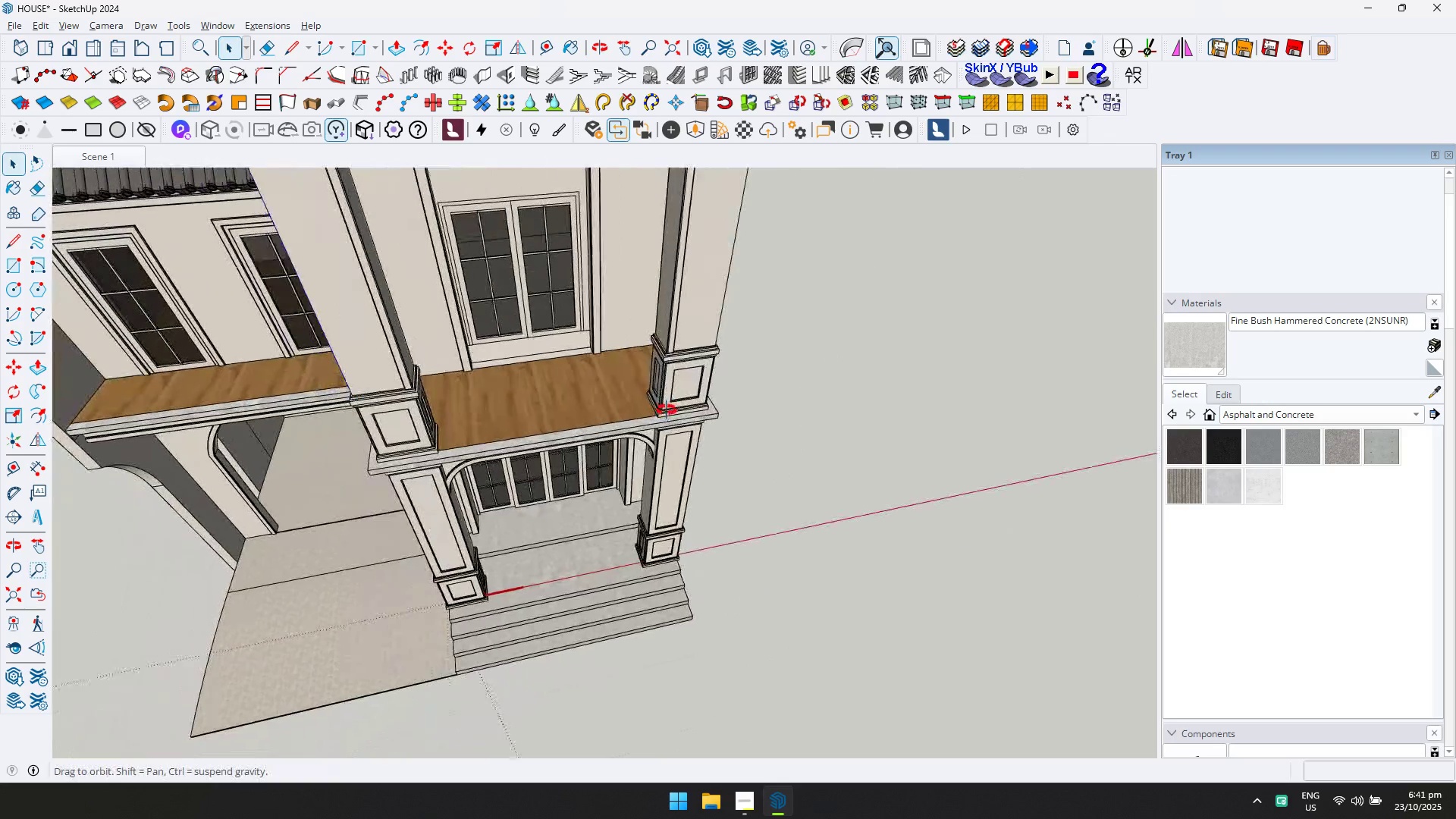 
key(Escape)
 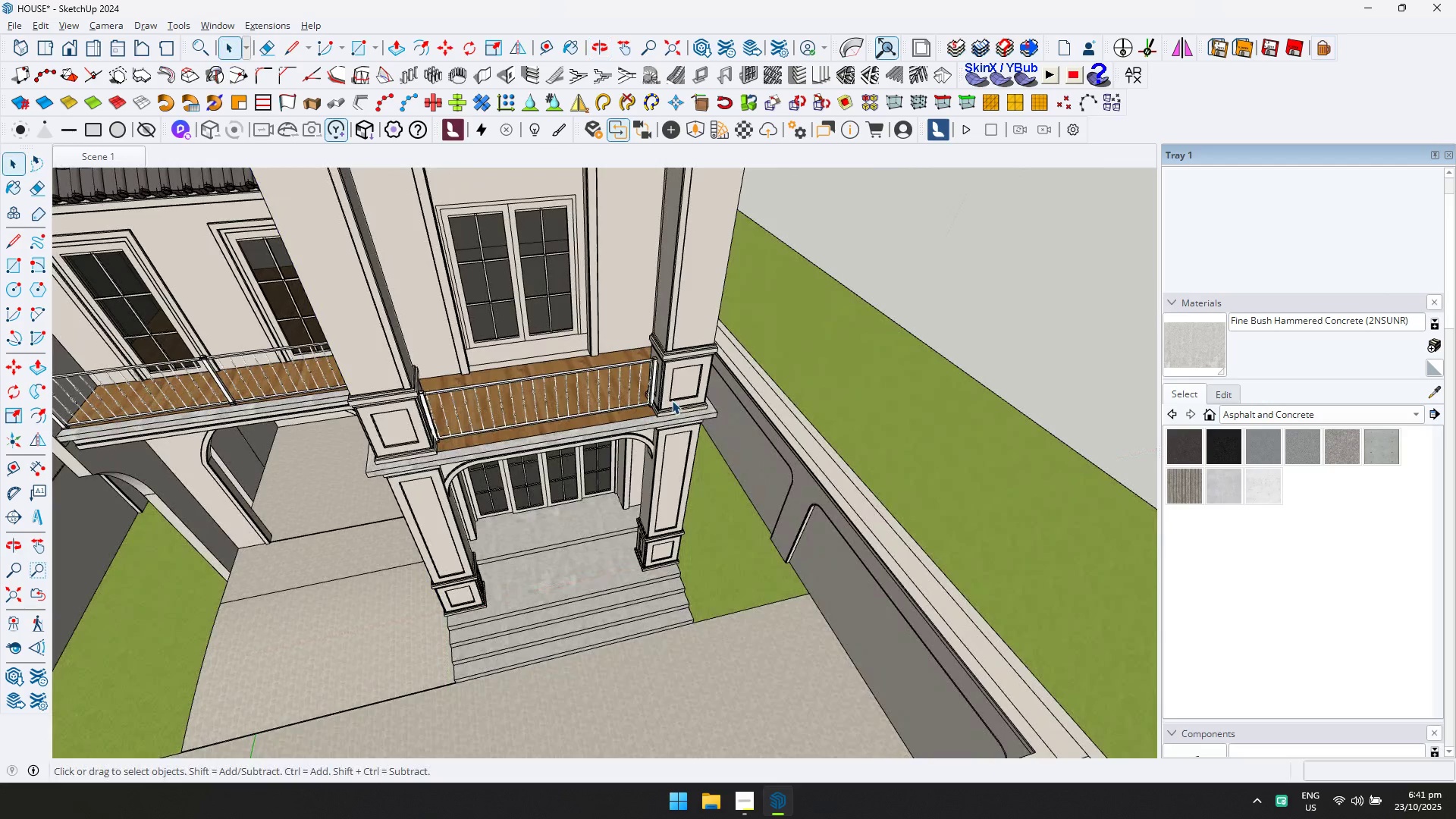 
scroll: coordinate [654, 400], scroll_direction: down, amount: 4.0
 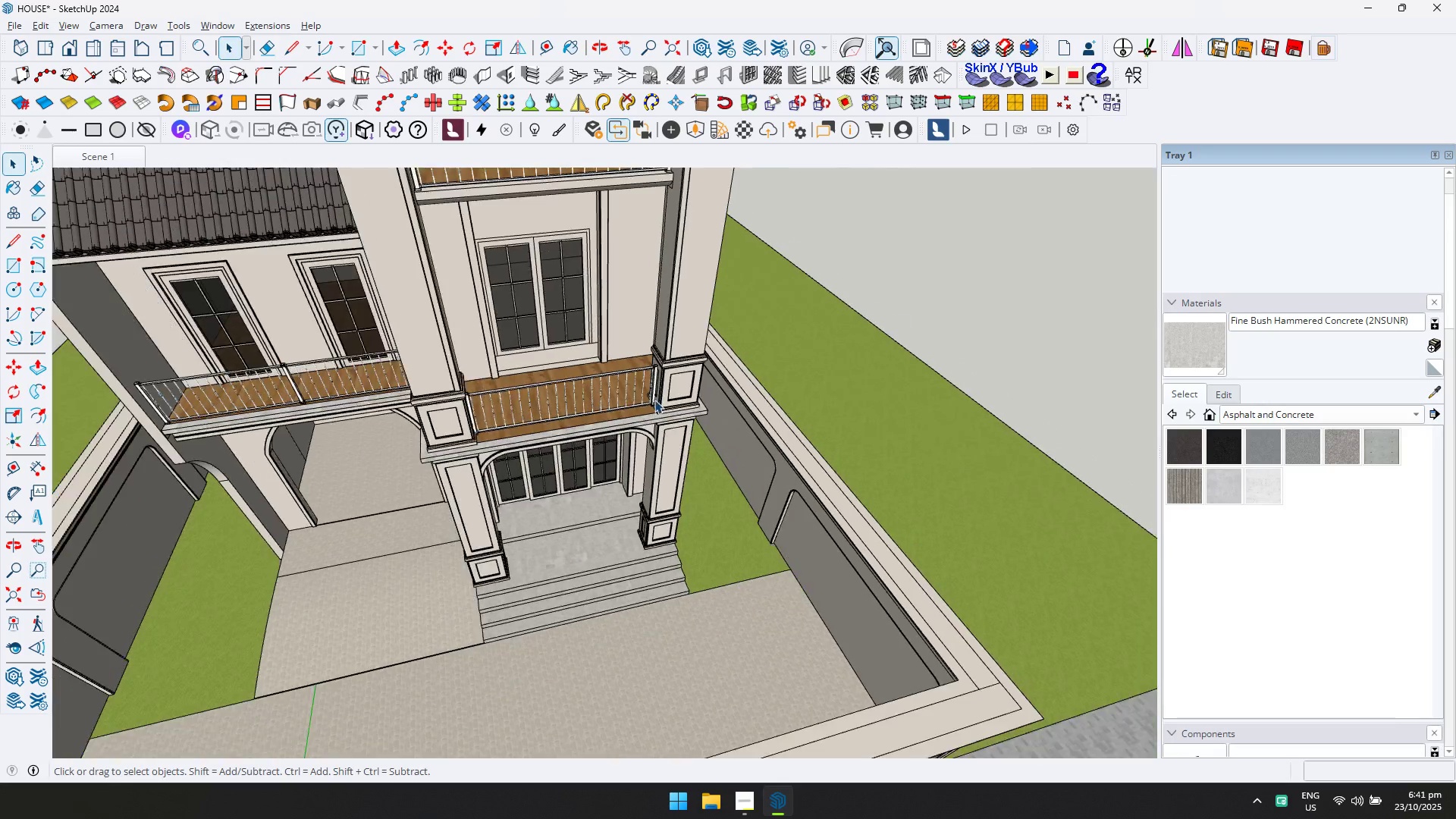 
key(Shift+ShiftLeft)
 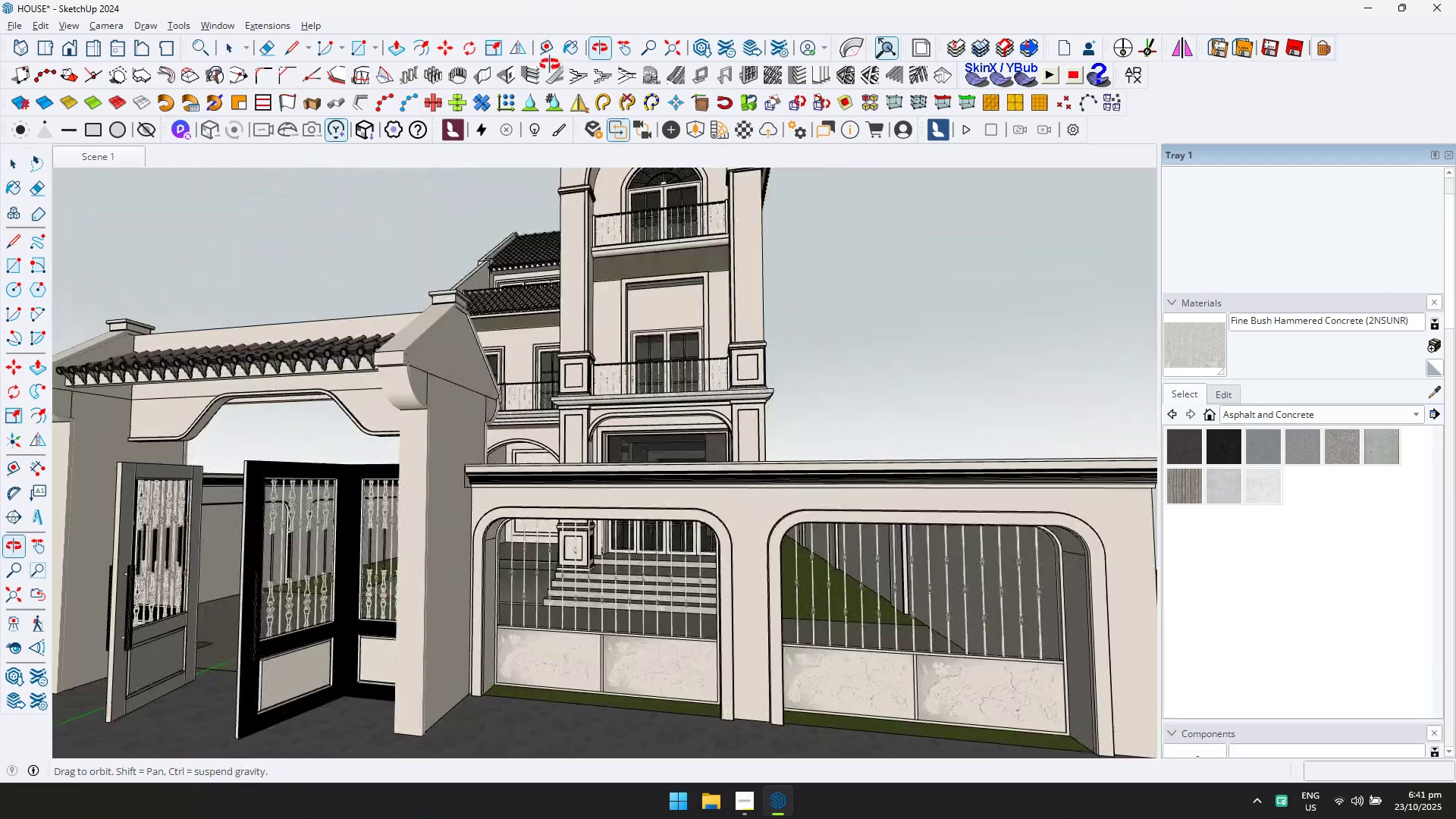 
scroll: coordinate [728, 337], scroll_direction: up, amount: 6.0
 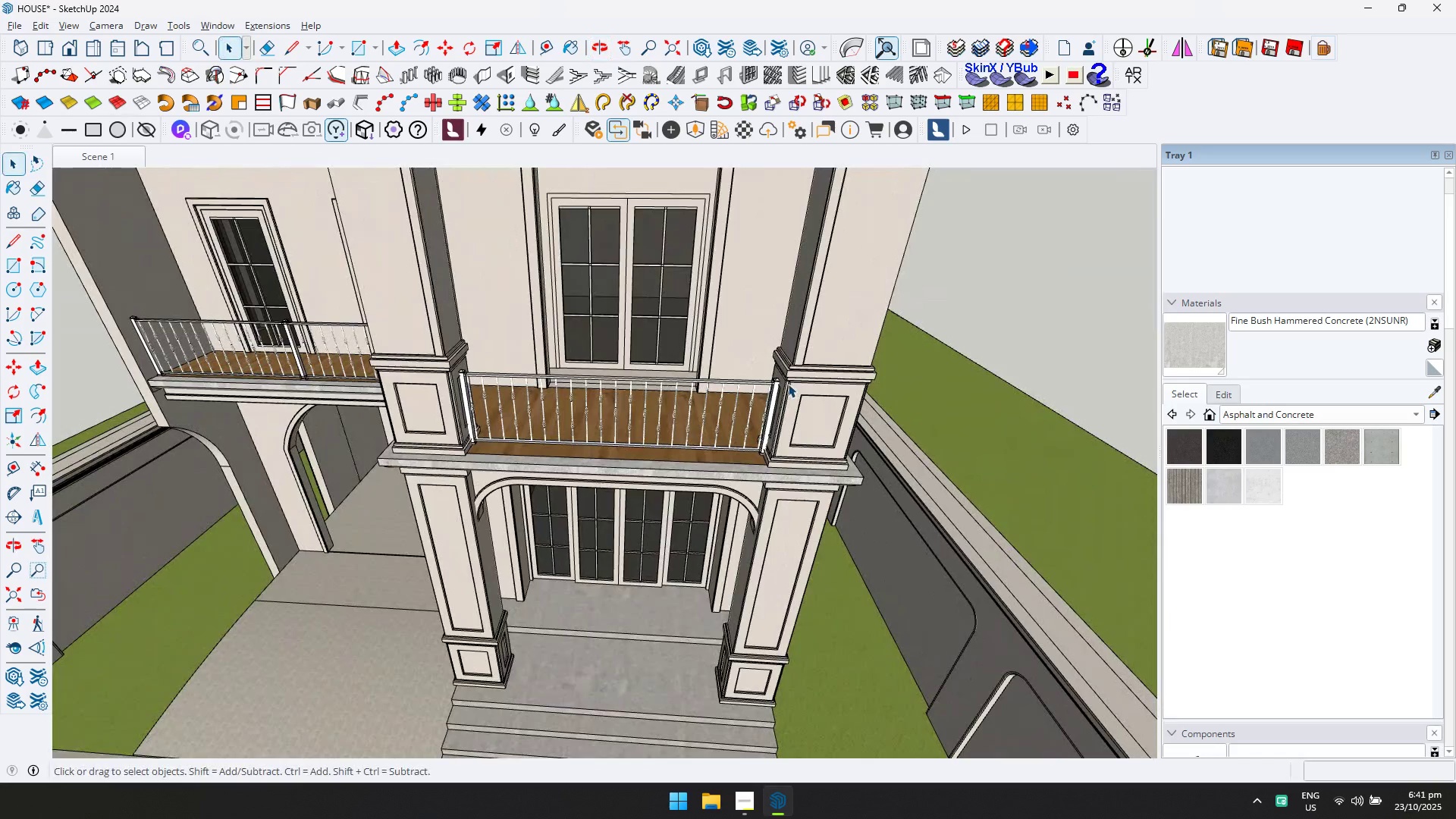 
double_click([788, 384])
 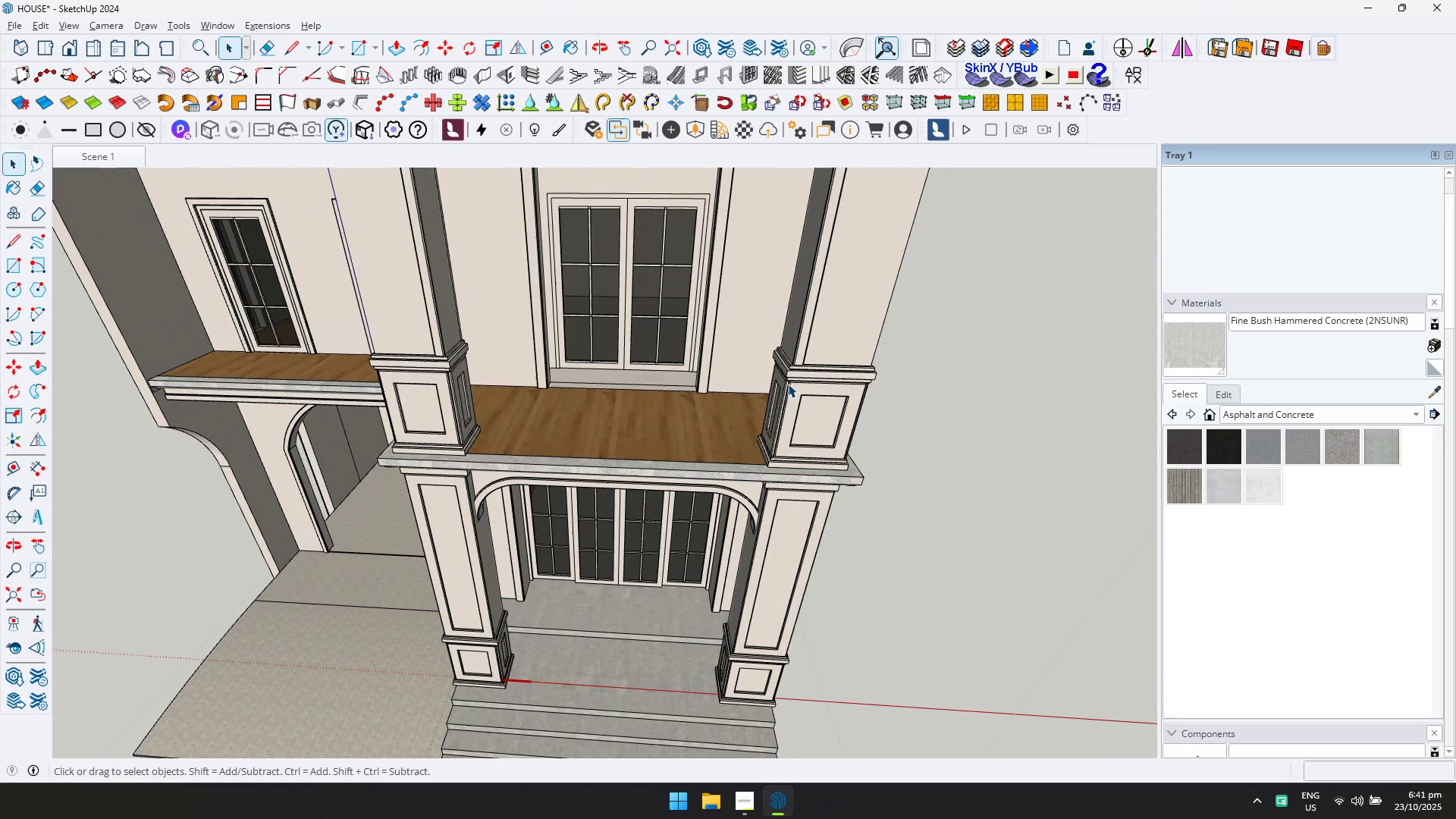 
triple_click([788, 384])
 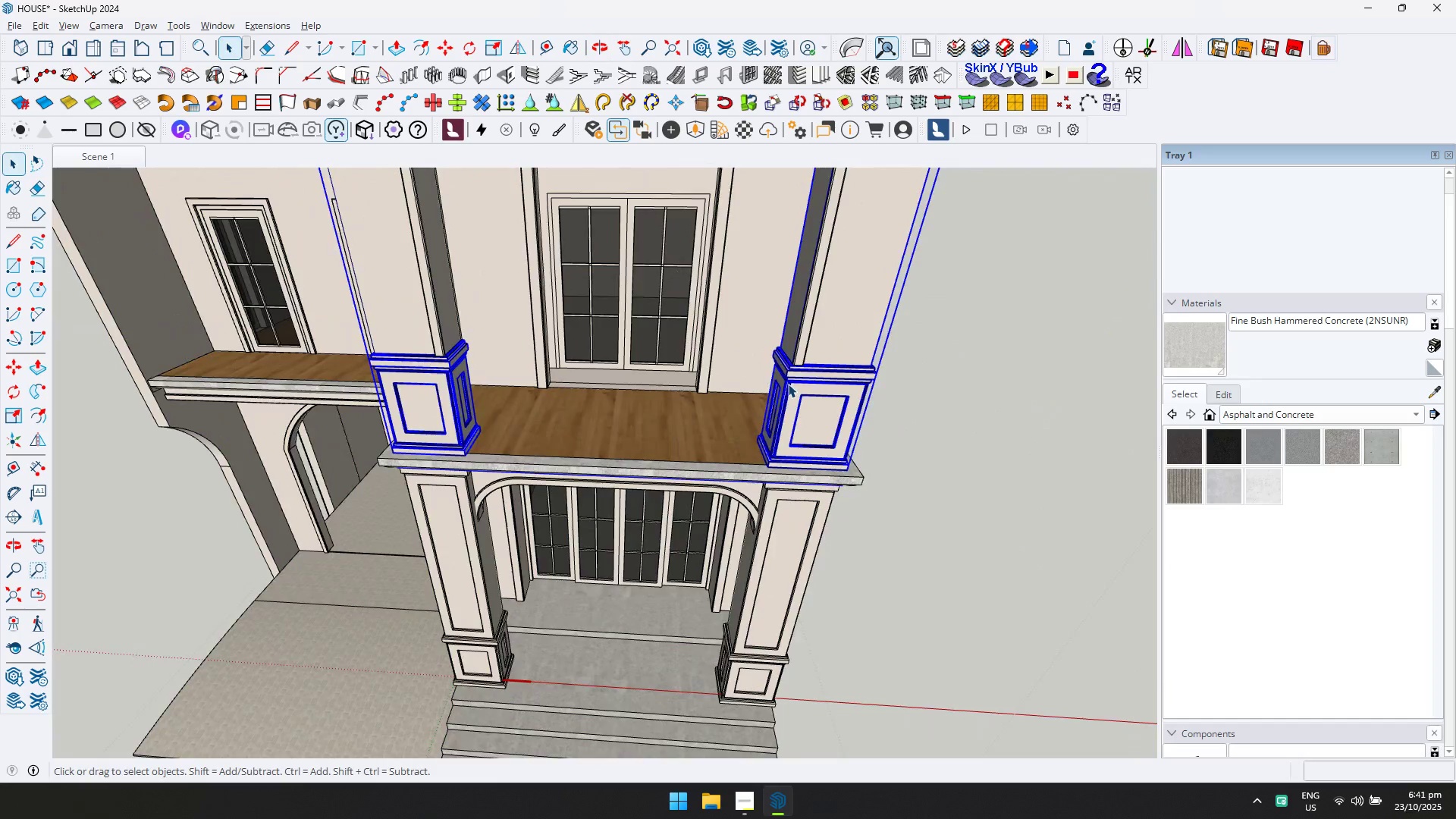 
triple_click([788, 384])
 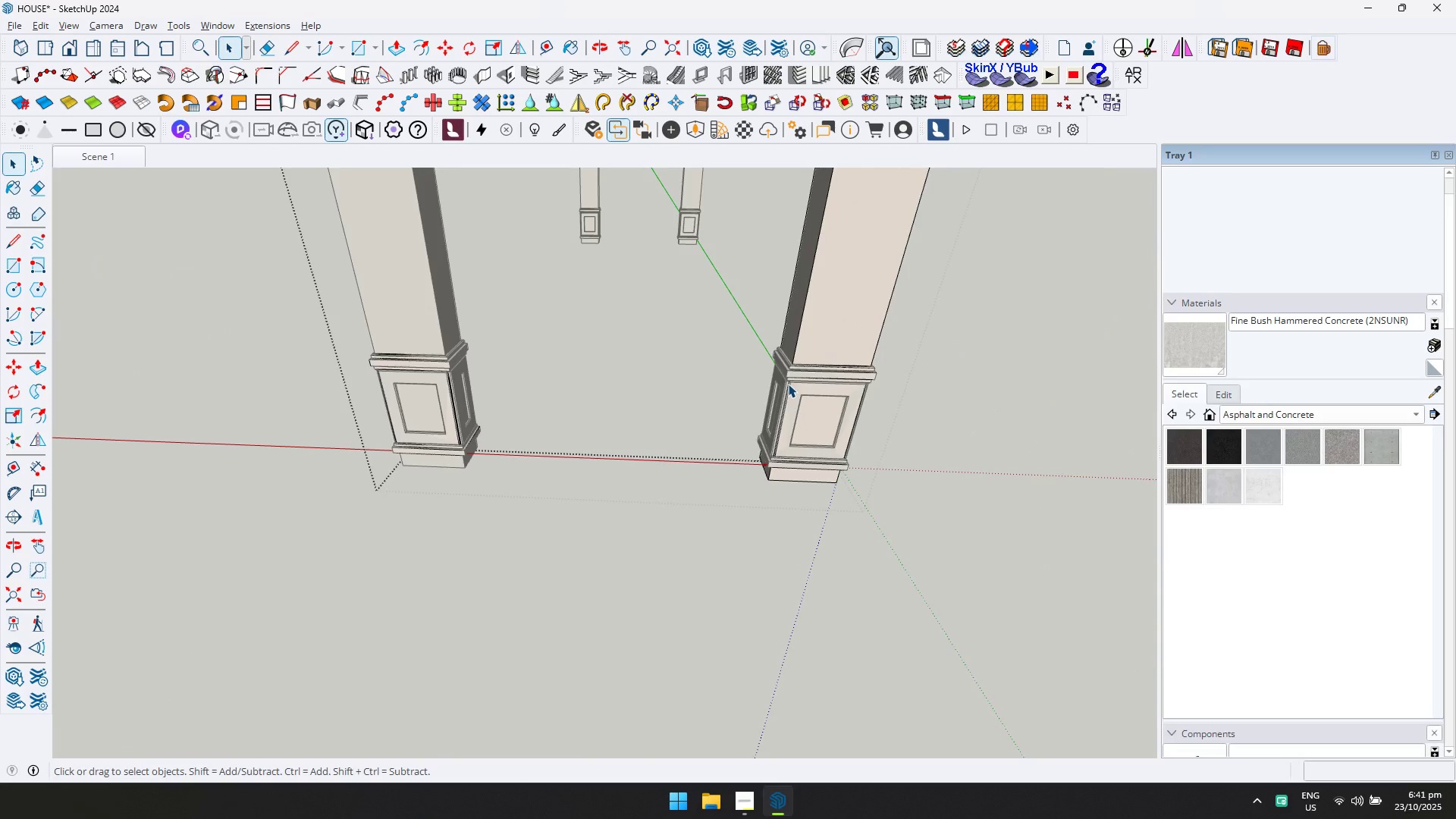 
left_click([788, 384])
 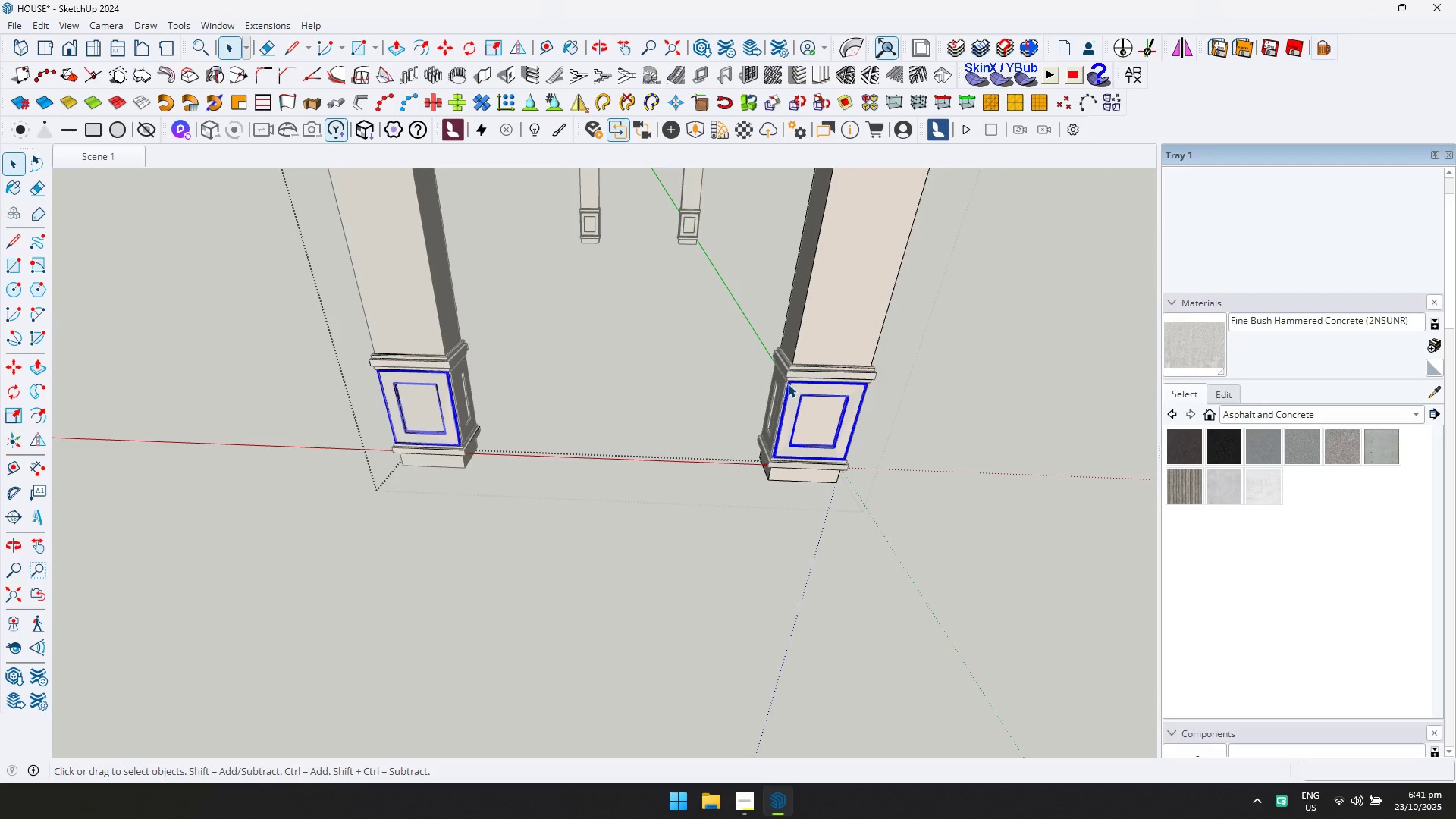 
scroll: coordinate [864, 408], scroll_direction: up, amount: 5.0
 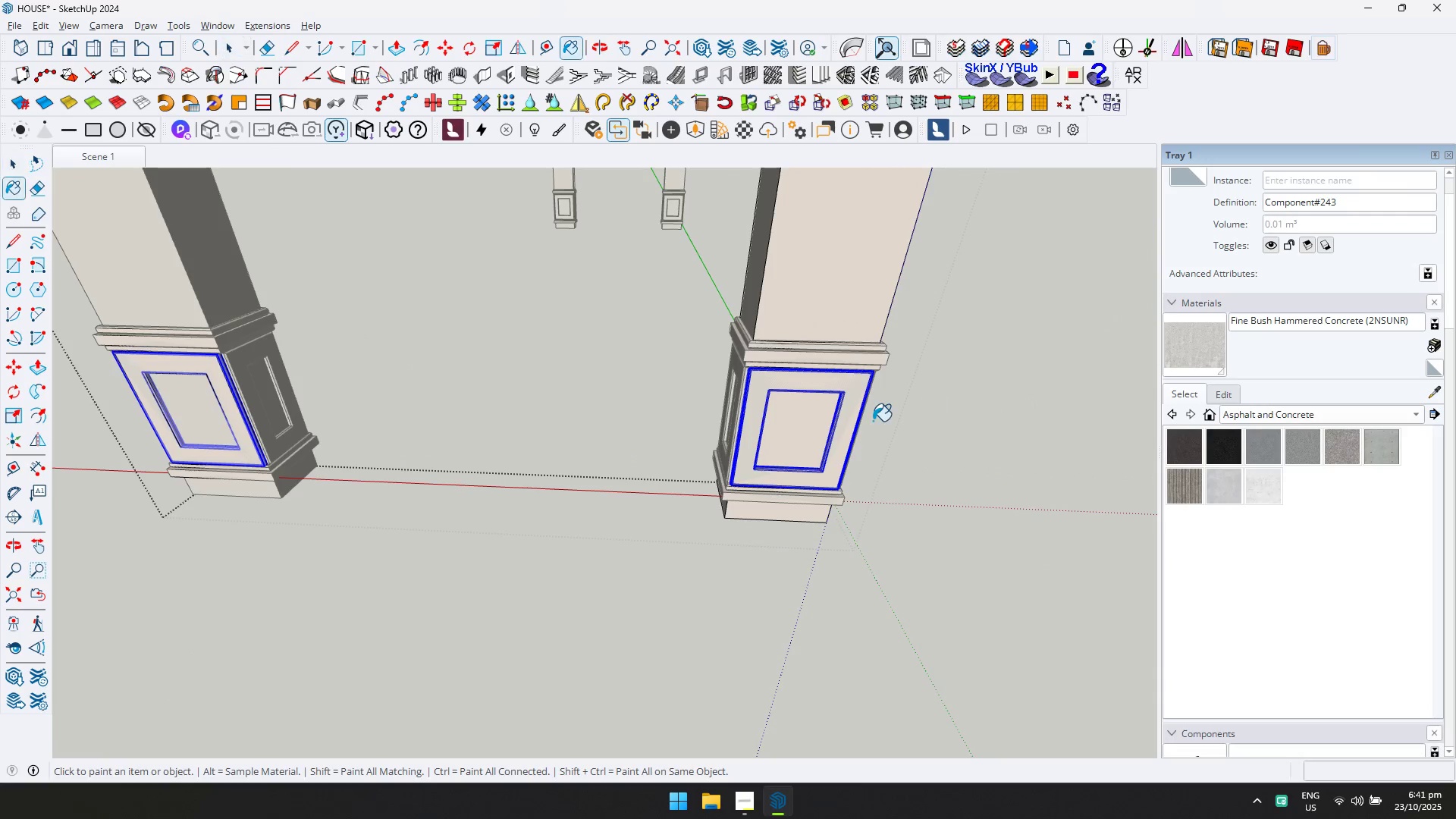 
double_click([857, 400])
 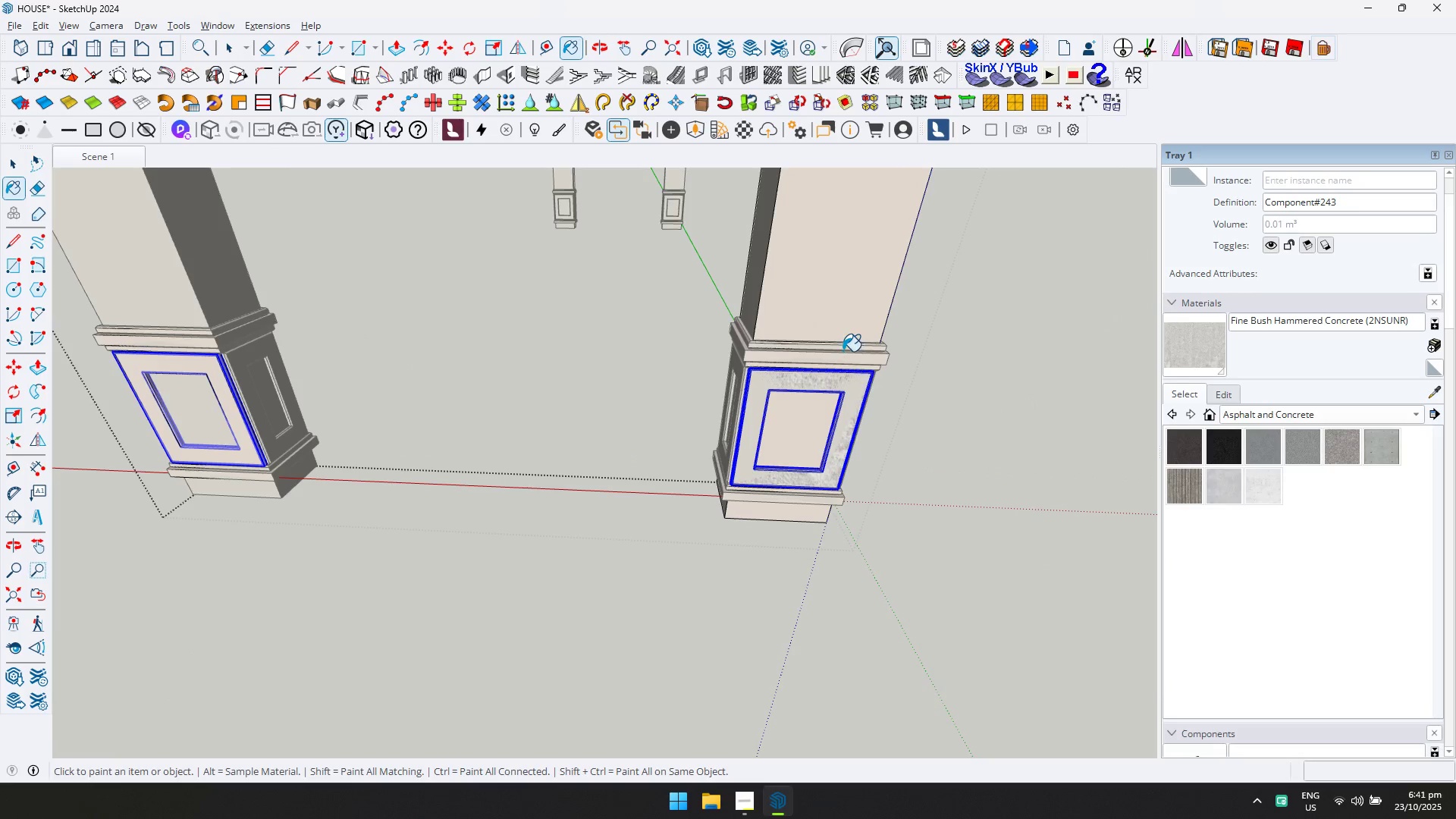 
triple_click([843, 351])
 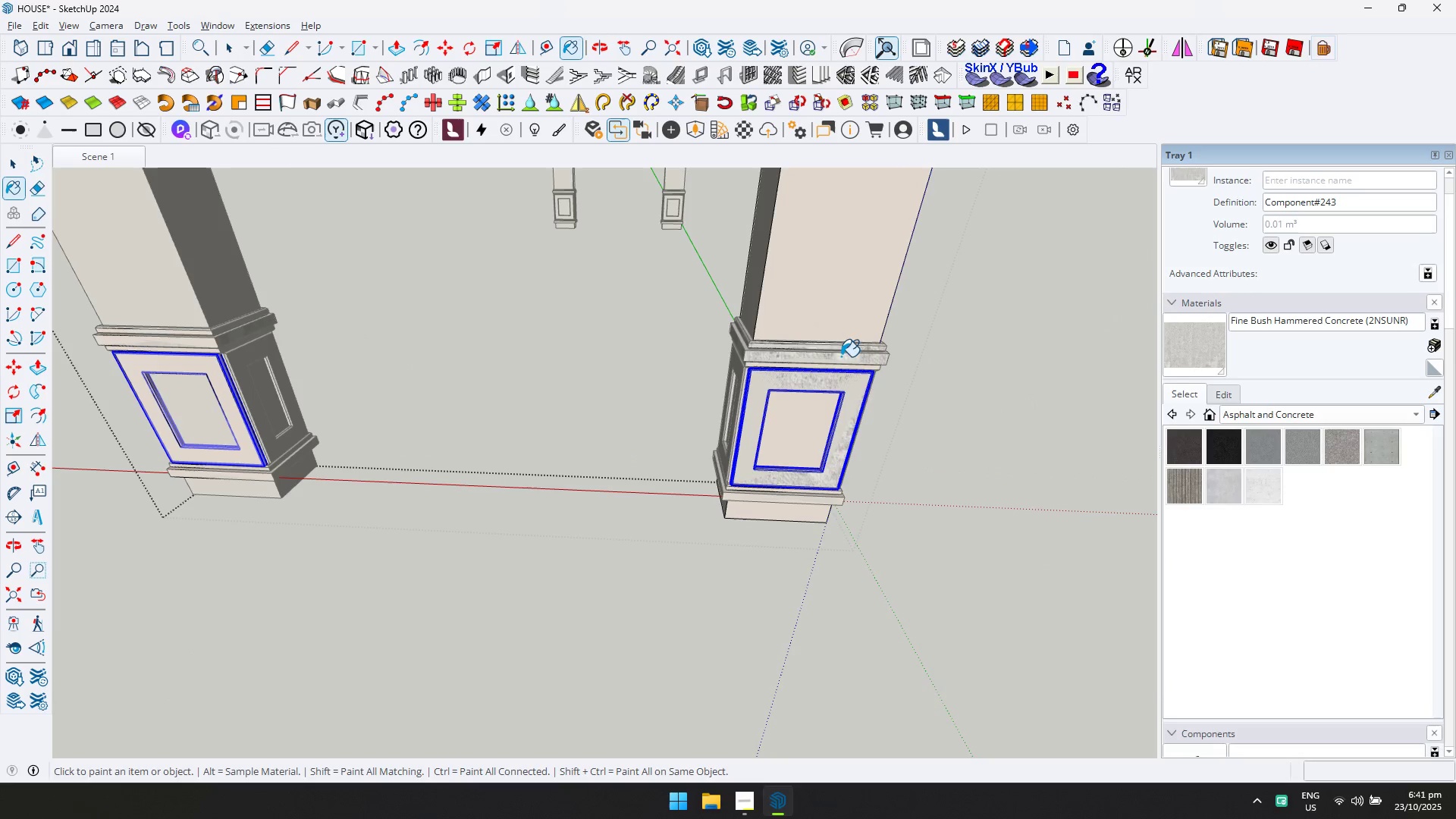 
key(Escape)
 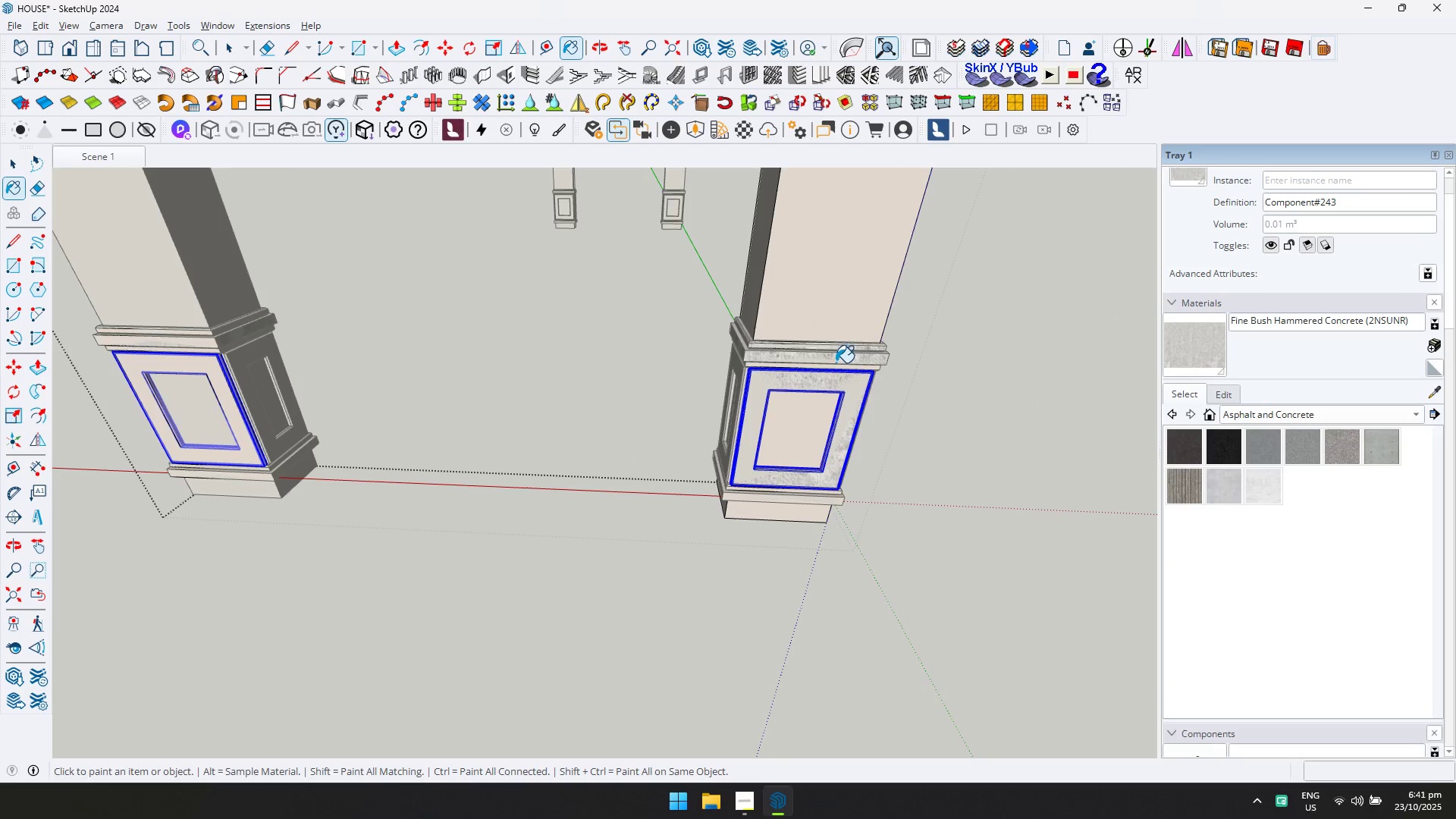 
key(Space)
 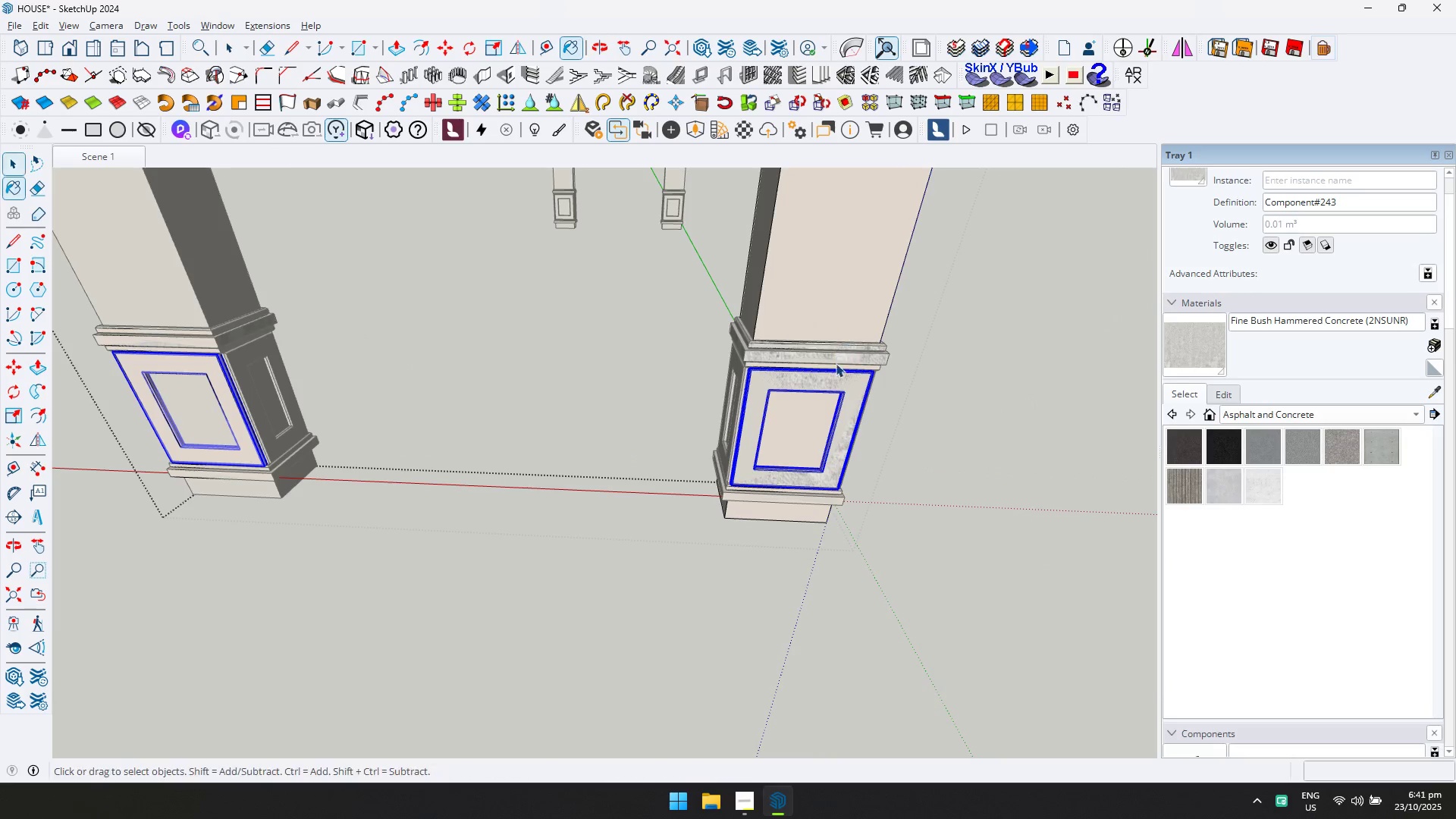 
key(Escape)
 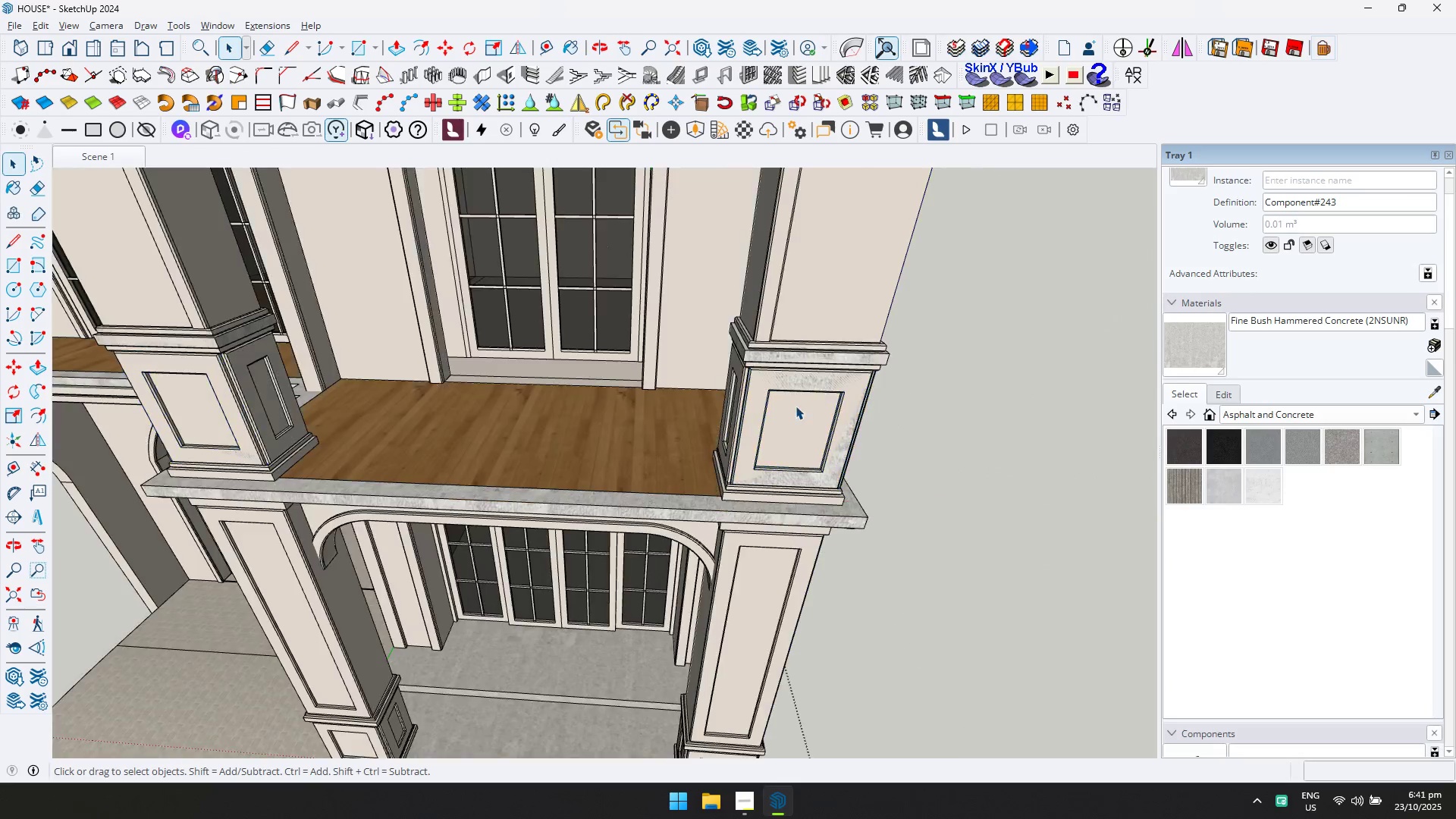 
scroll: coordinate [781, 408], scroll_direction: up, amount: 1.0
 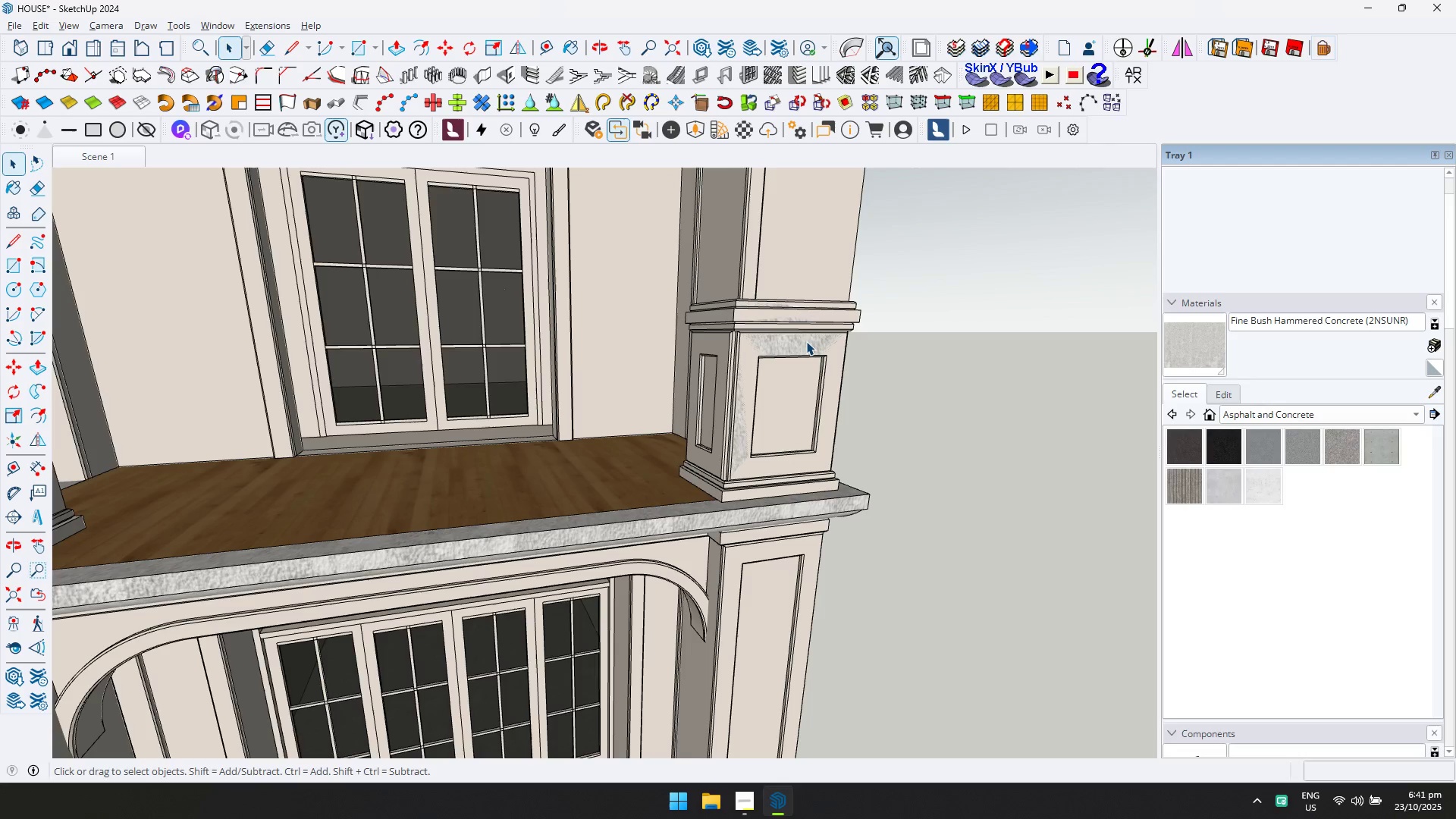 
double_click([806, 341])
 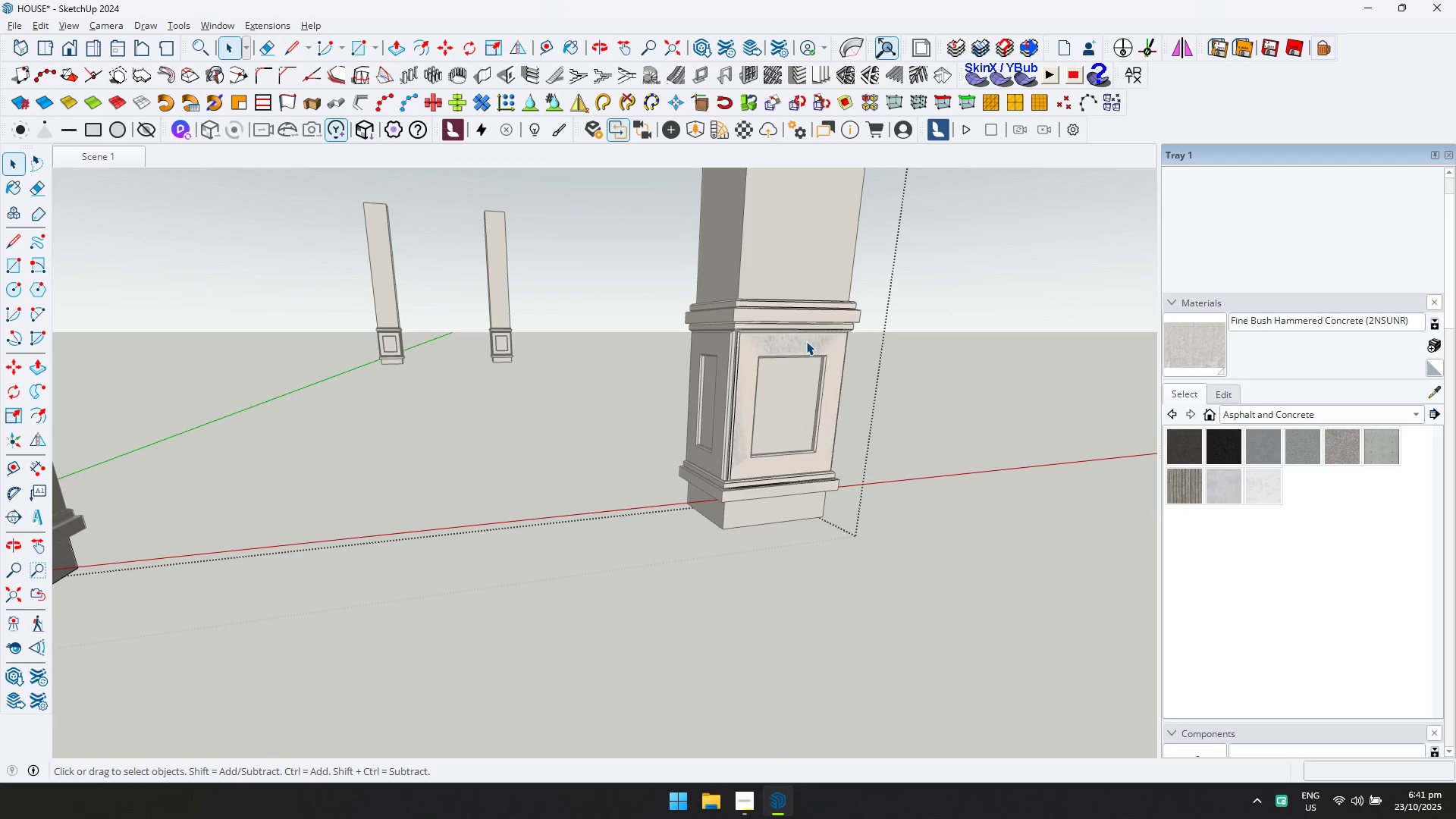 
triple_click([806, 341])
 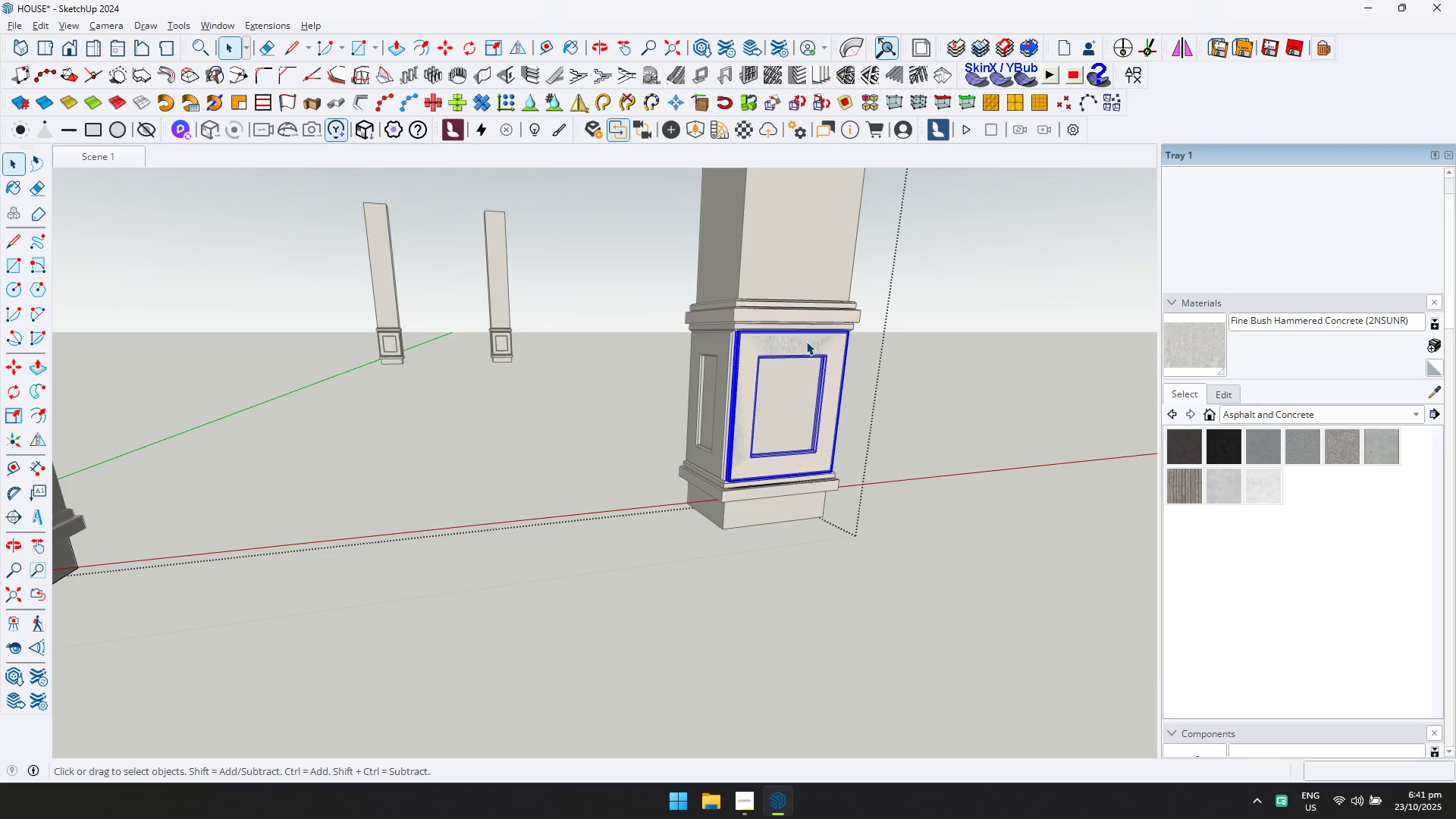 
triple_click([806, 341])
 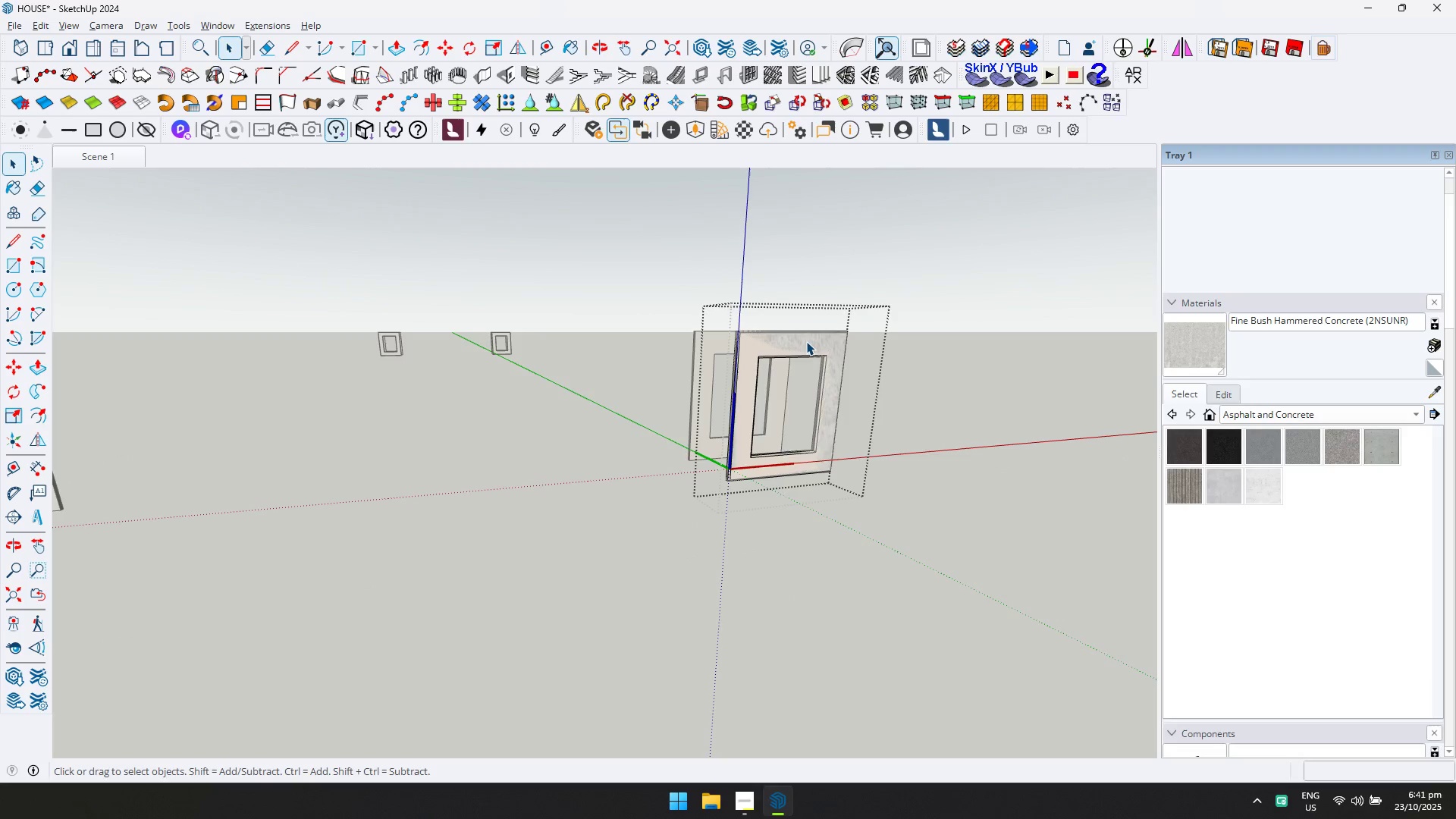 
triple_click([806, 341])
 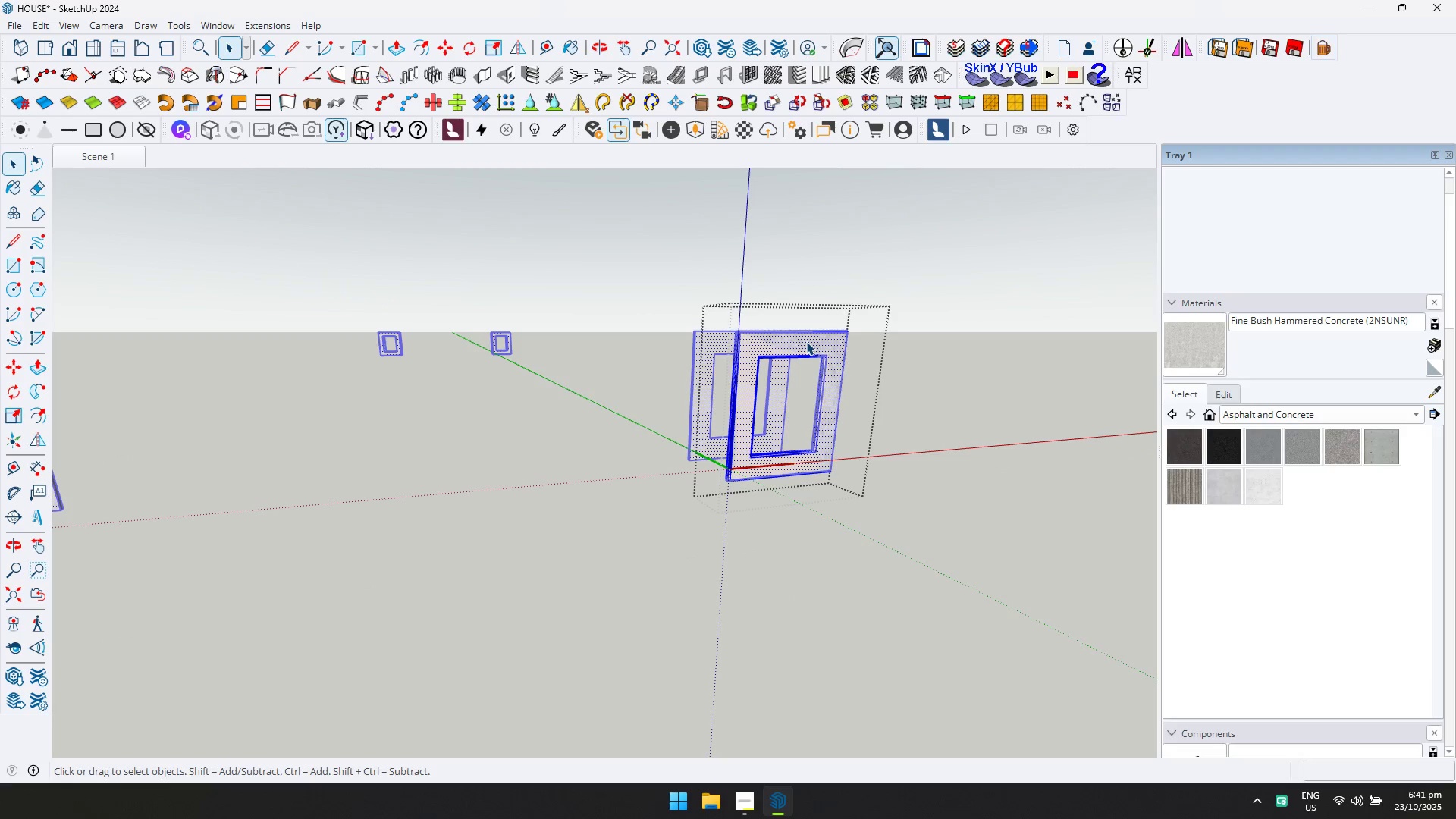 
triple_click([806, 341])
 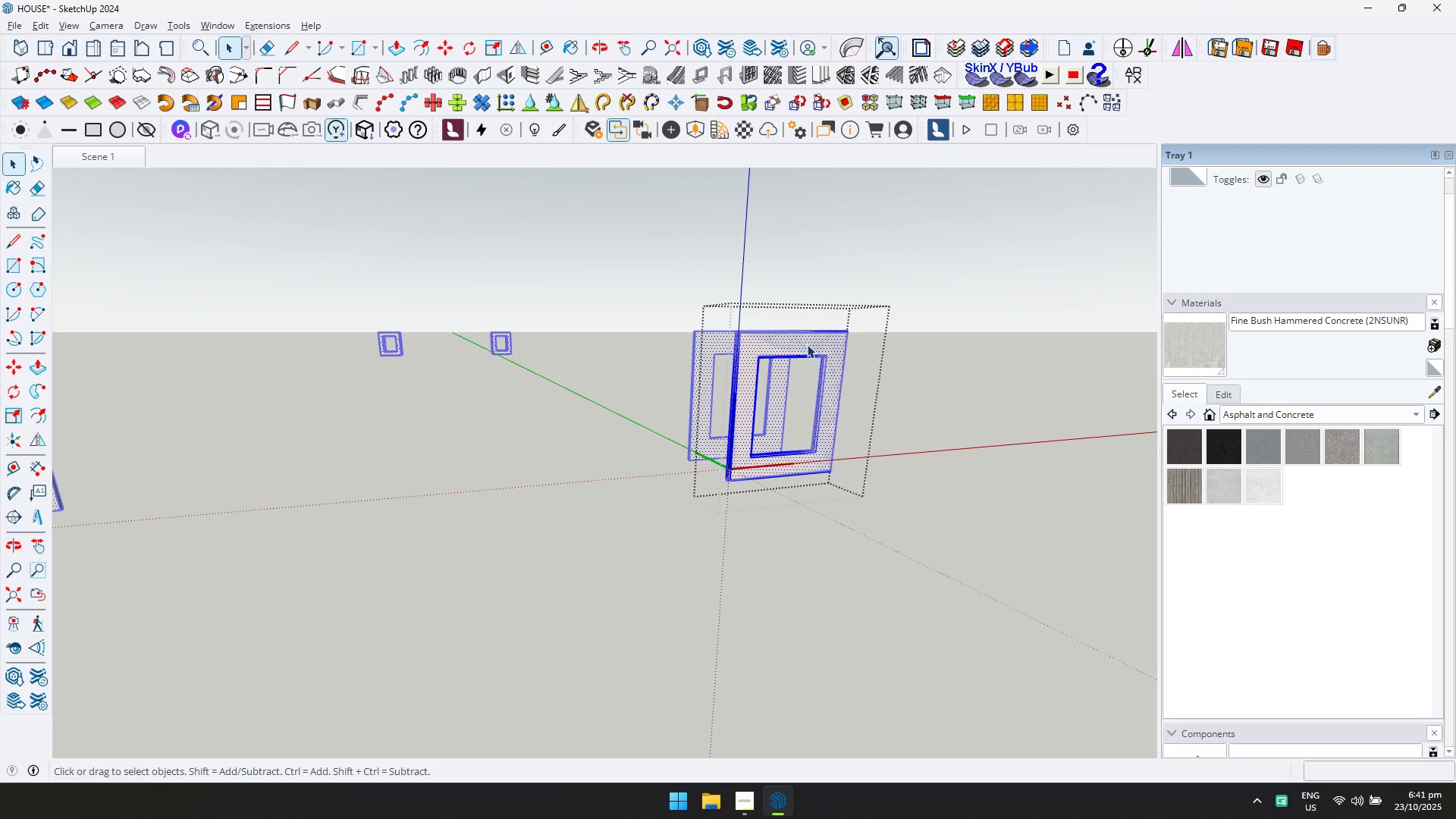 
triple_click([807, 344])
 